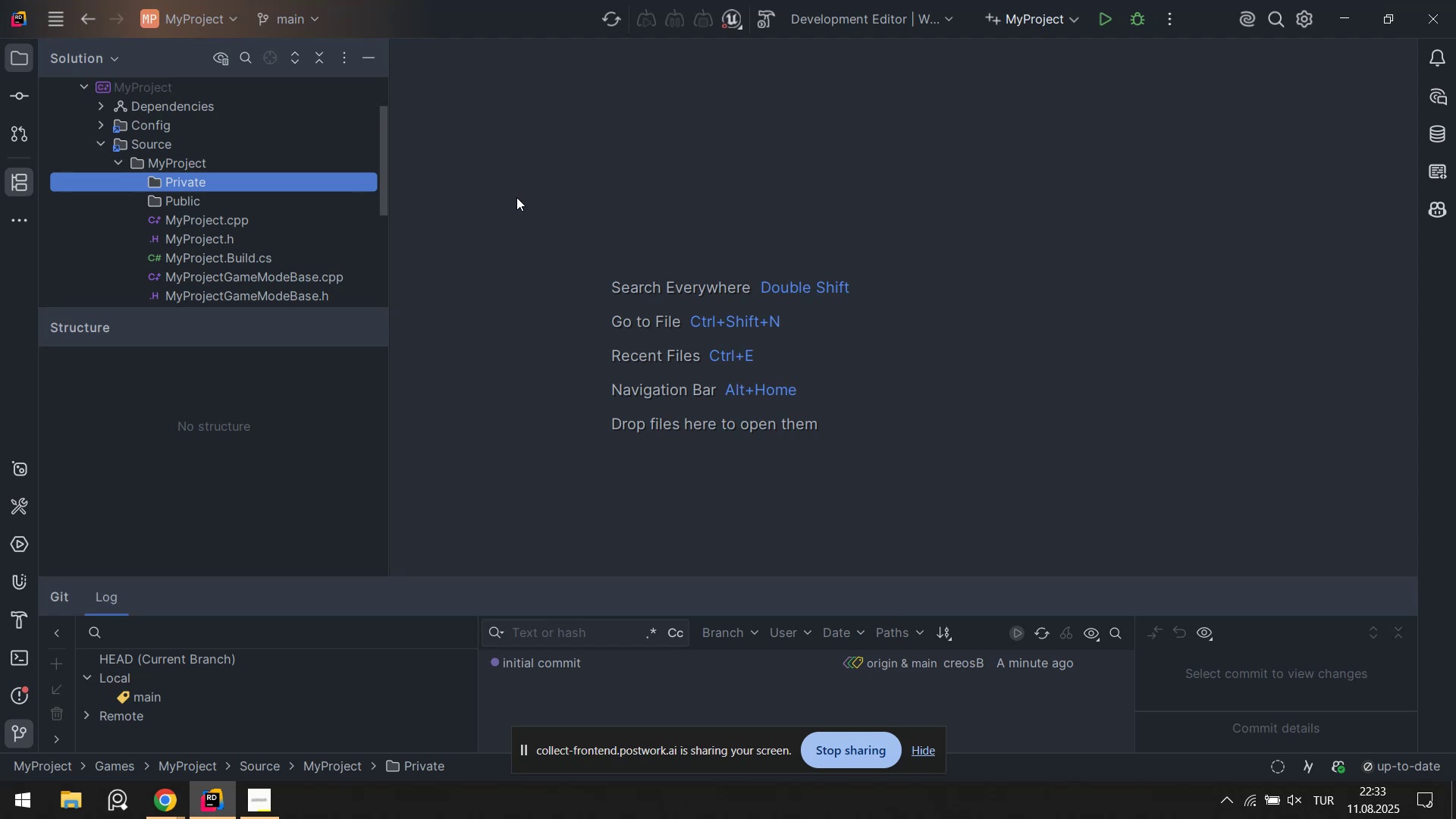 
left_click([375, 330])
 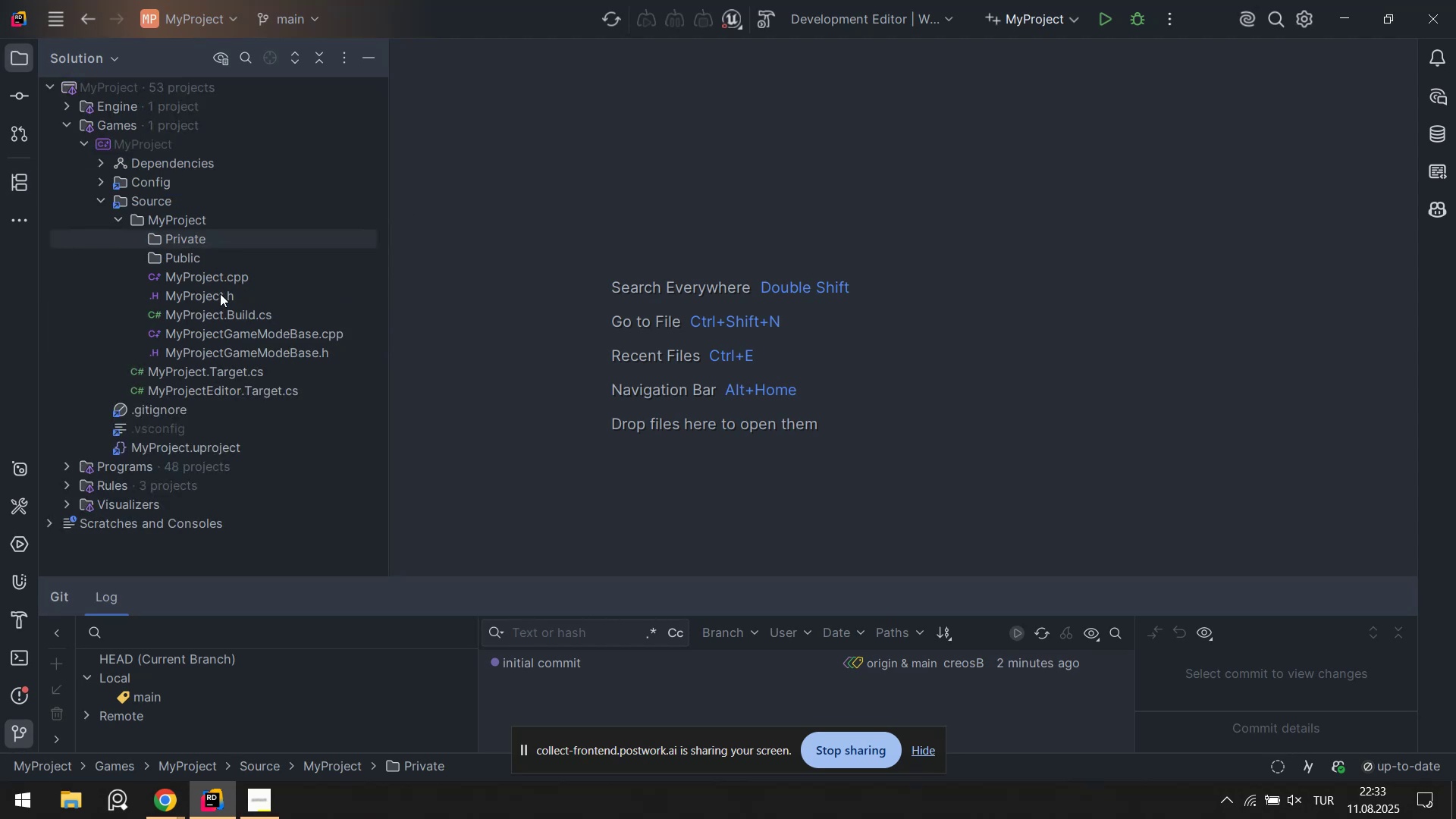 
left_click([220, 284])
 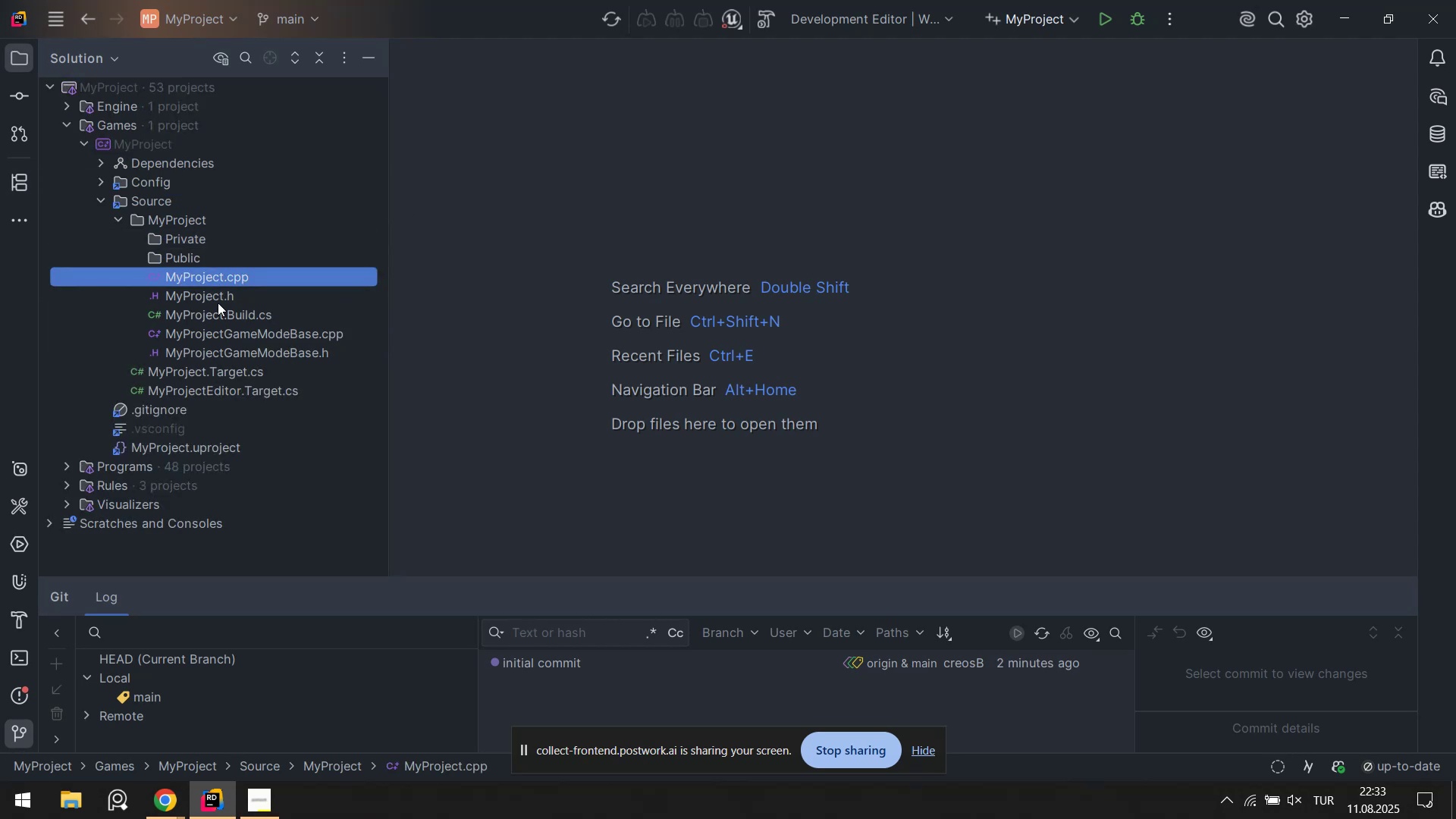 
key(Shift+ShiftLeft)
 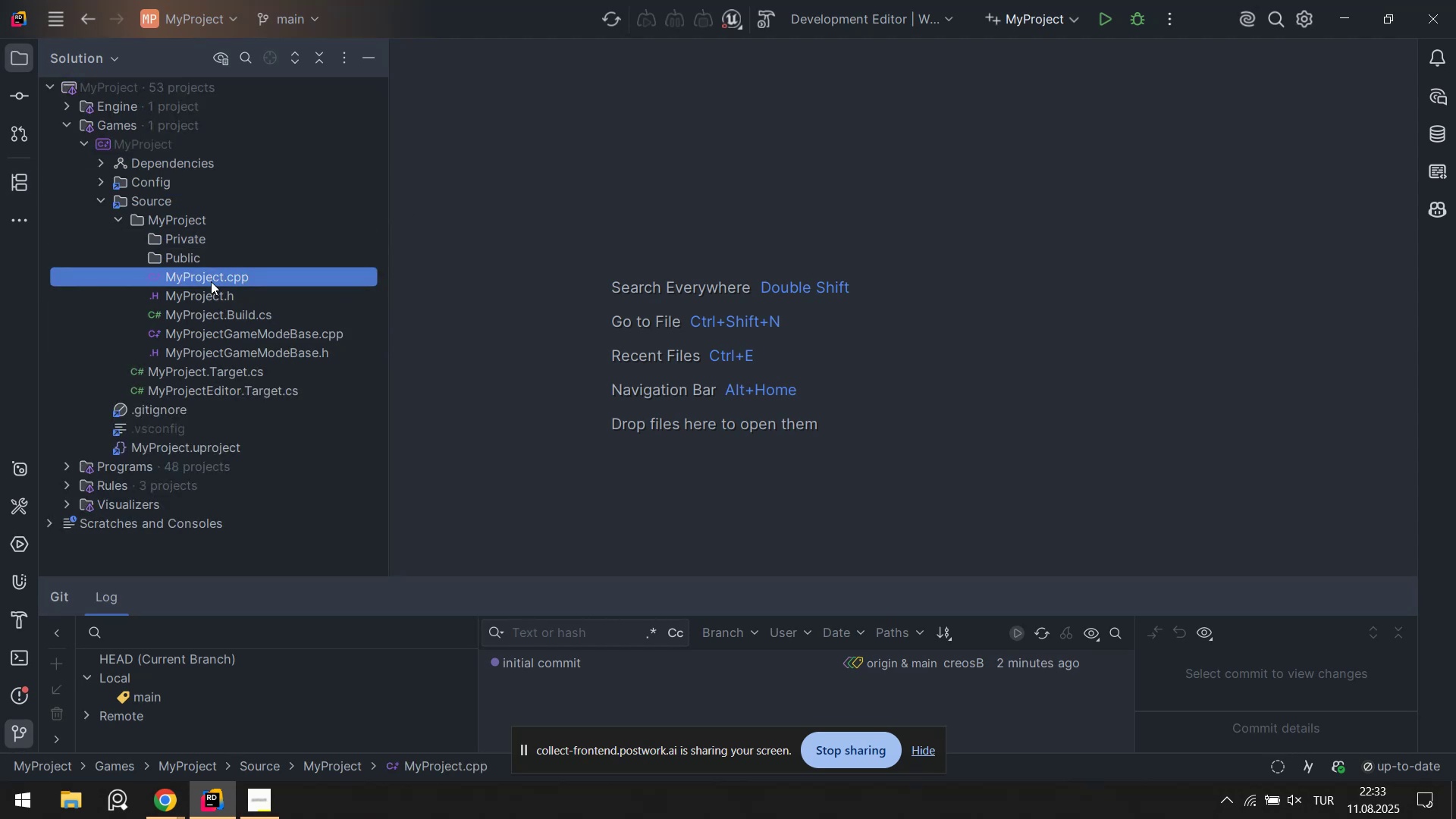 
left_click_drag(start_coordinate=[203, 277], to_coordinate=[212, 277])
 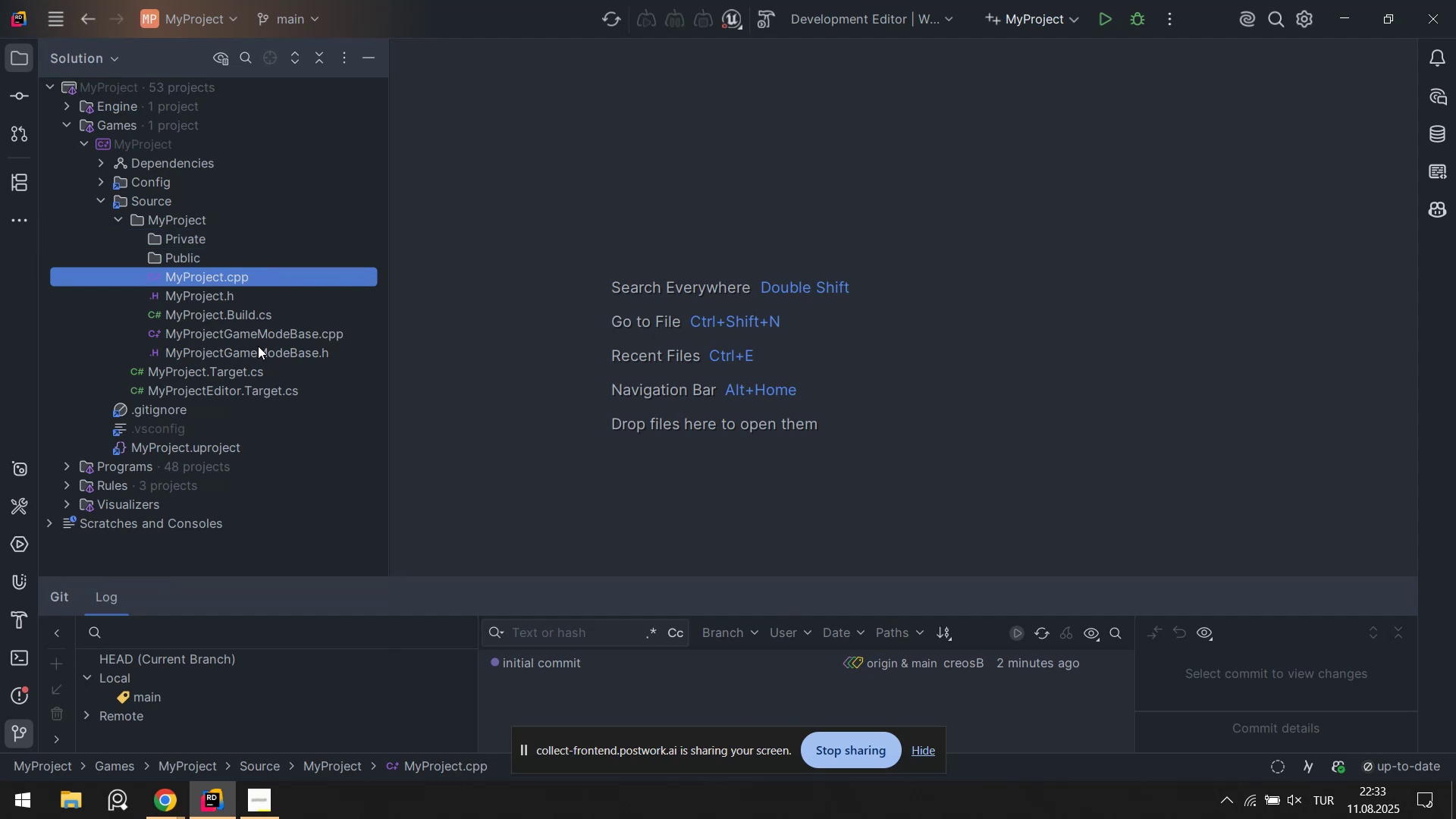 
left_click([258, 335])
 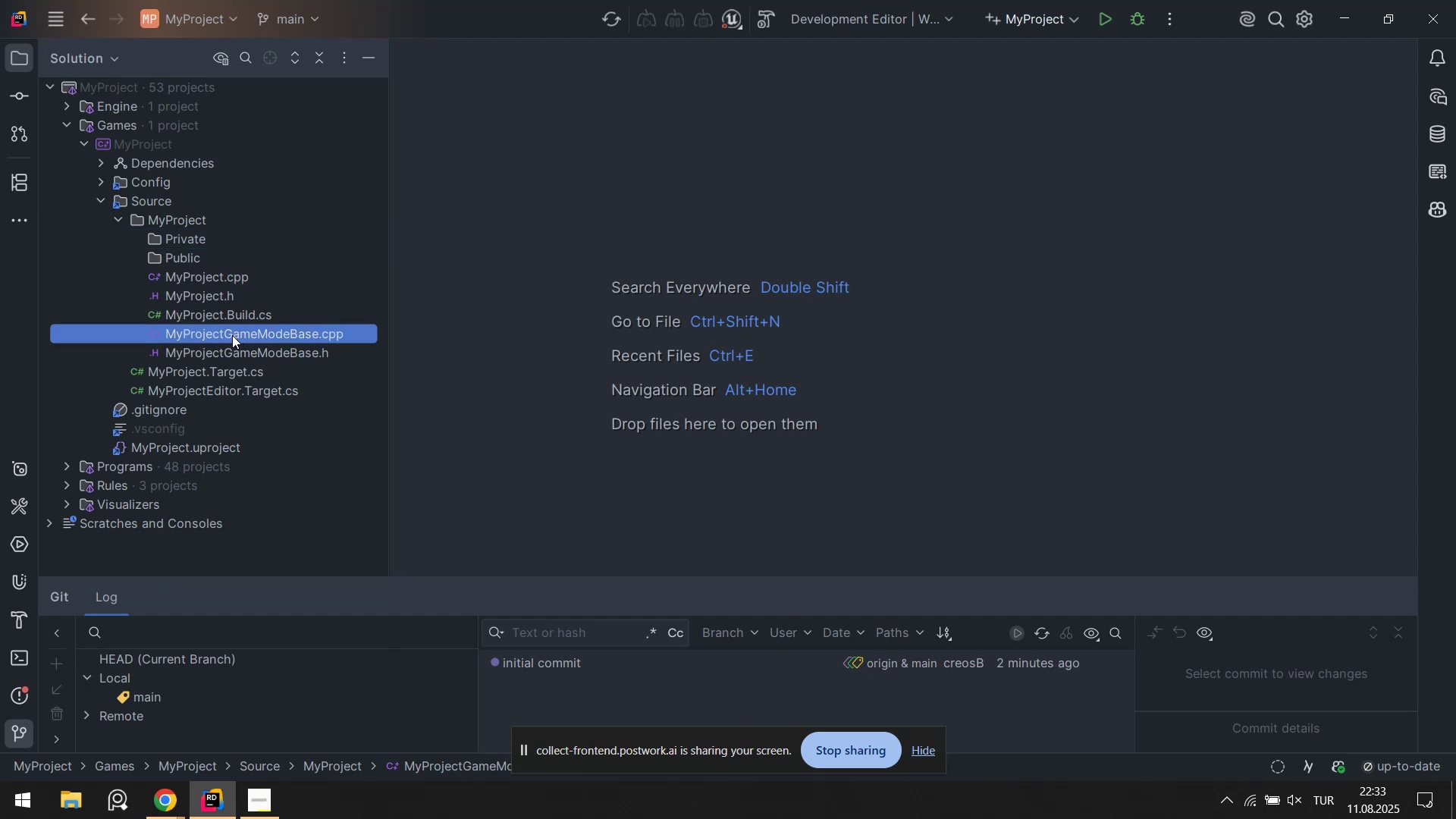 
left_click_drag(start_coordinate=[232, 335], to_coordinate=[177, 242])
 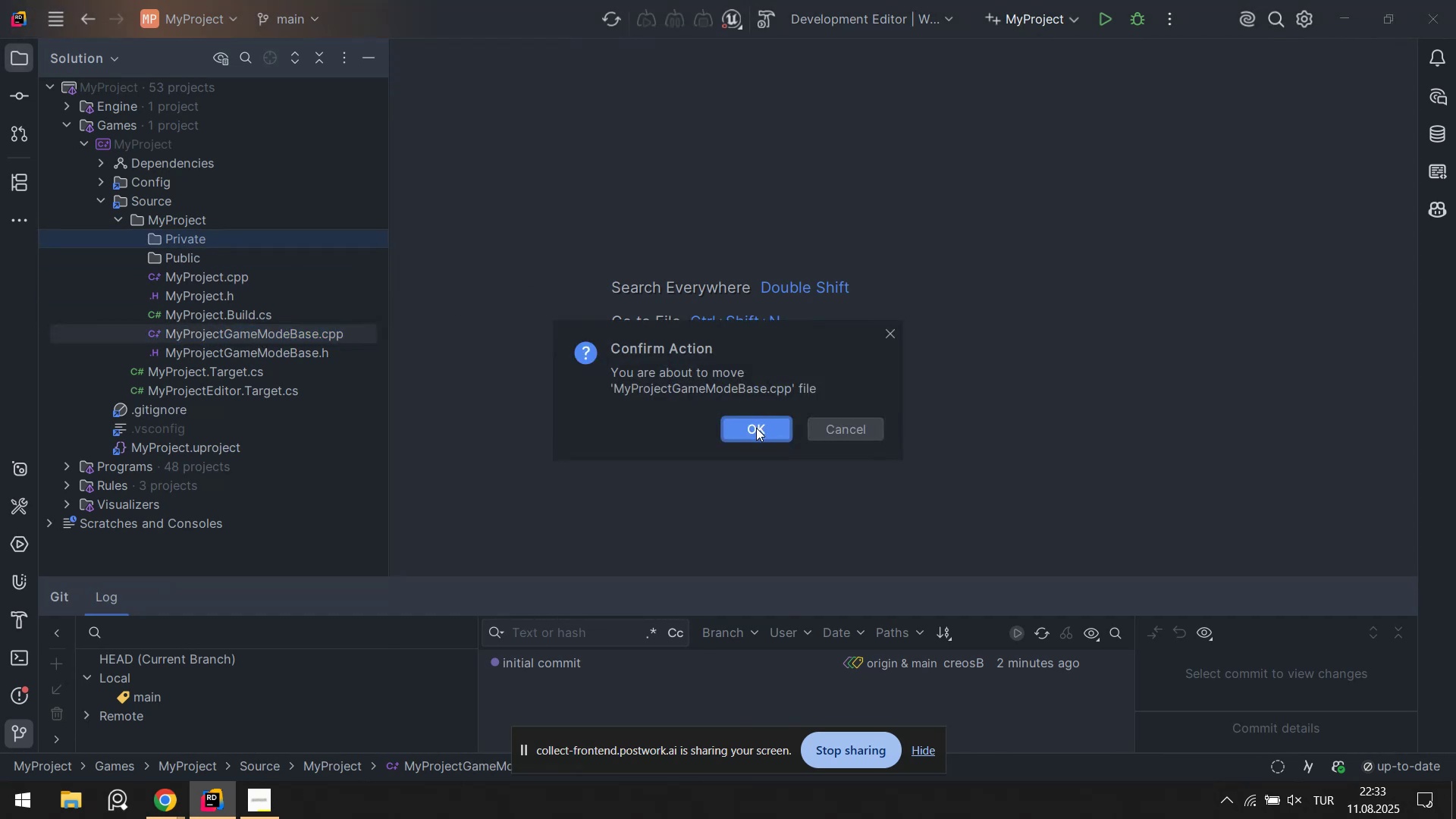 
left_click([751, 437])
 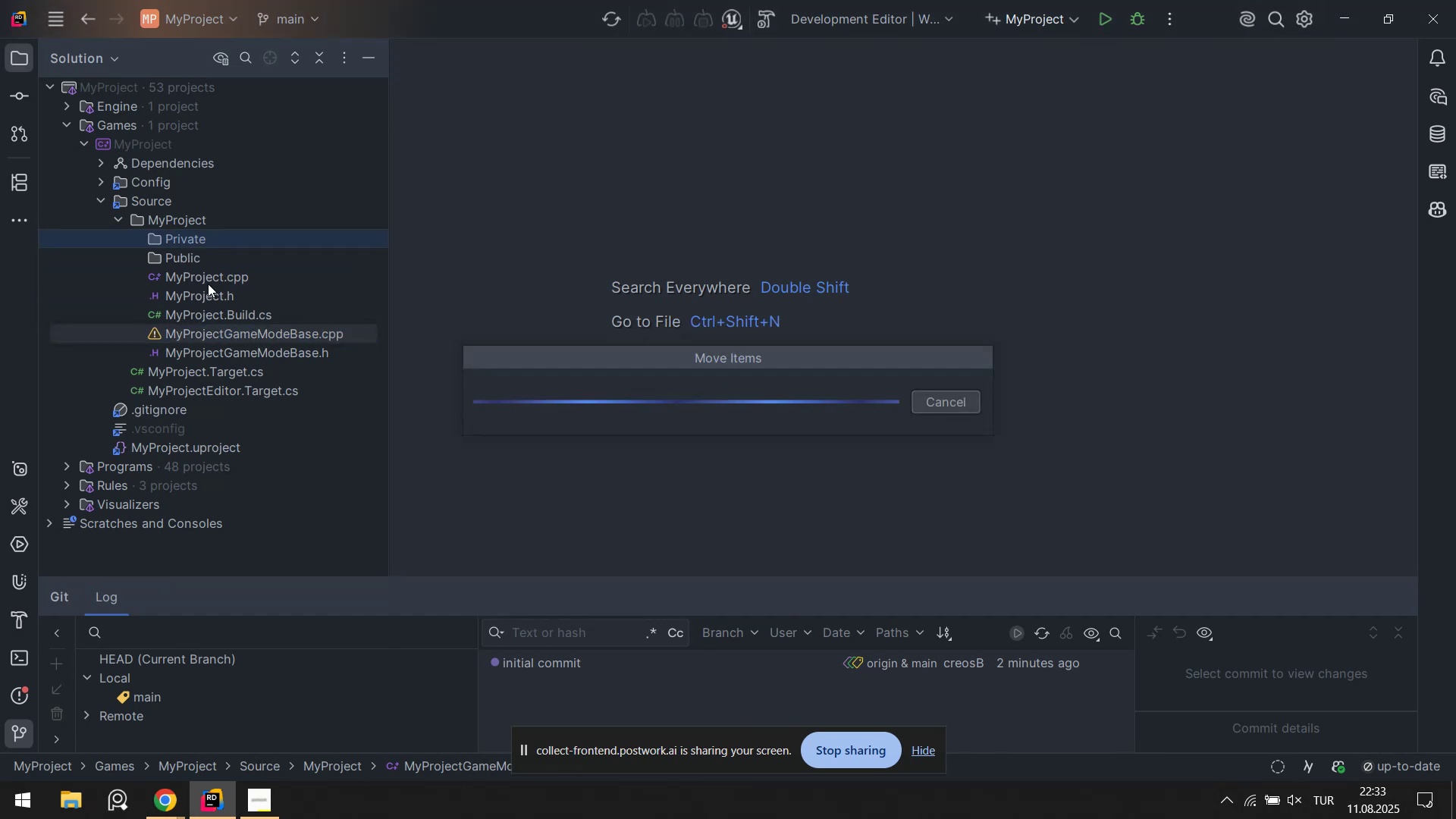 
left_click([215, 270])
 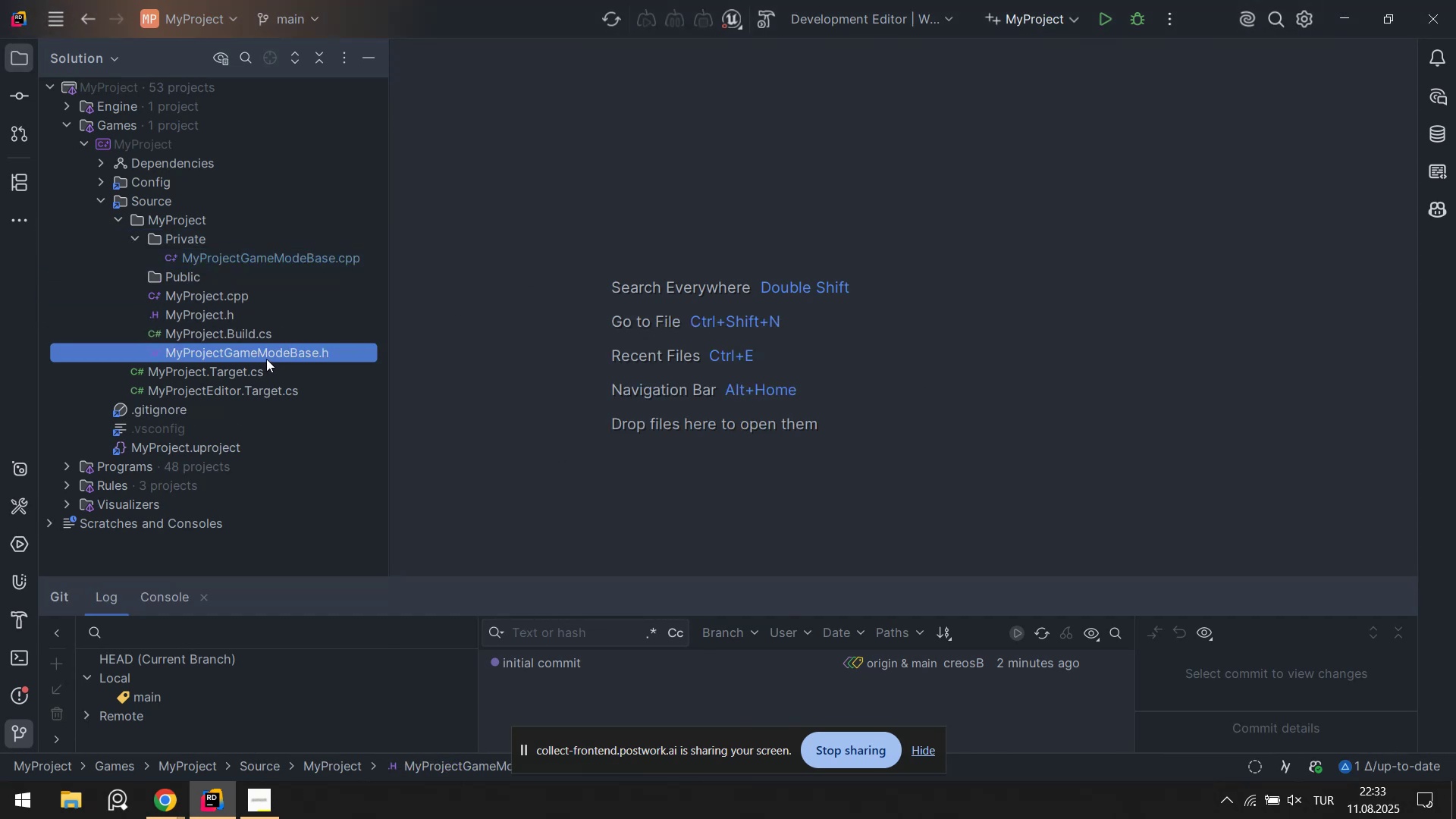 
hold_key(key=ControlLeft, duration=0.48)
left_click([227, 317])
 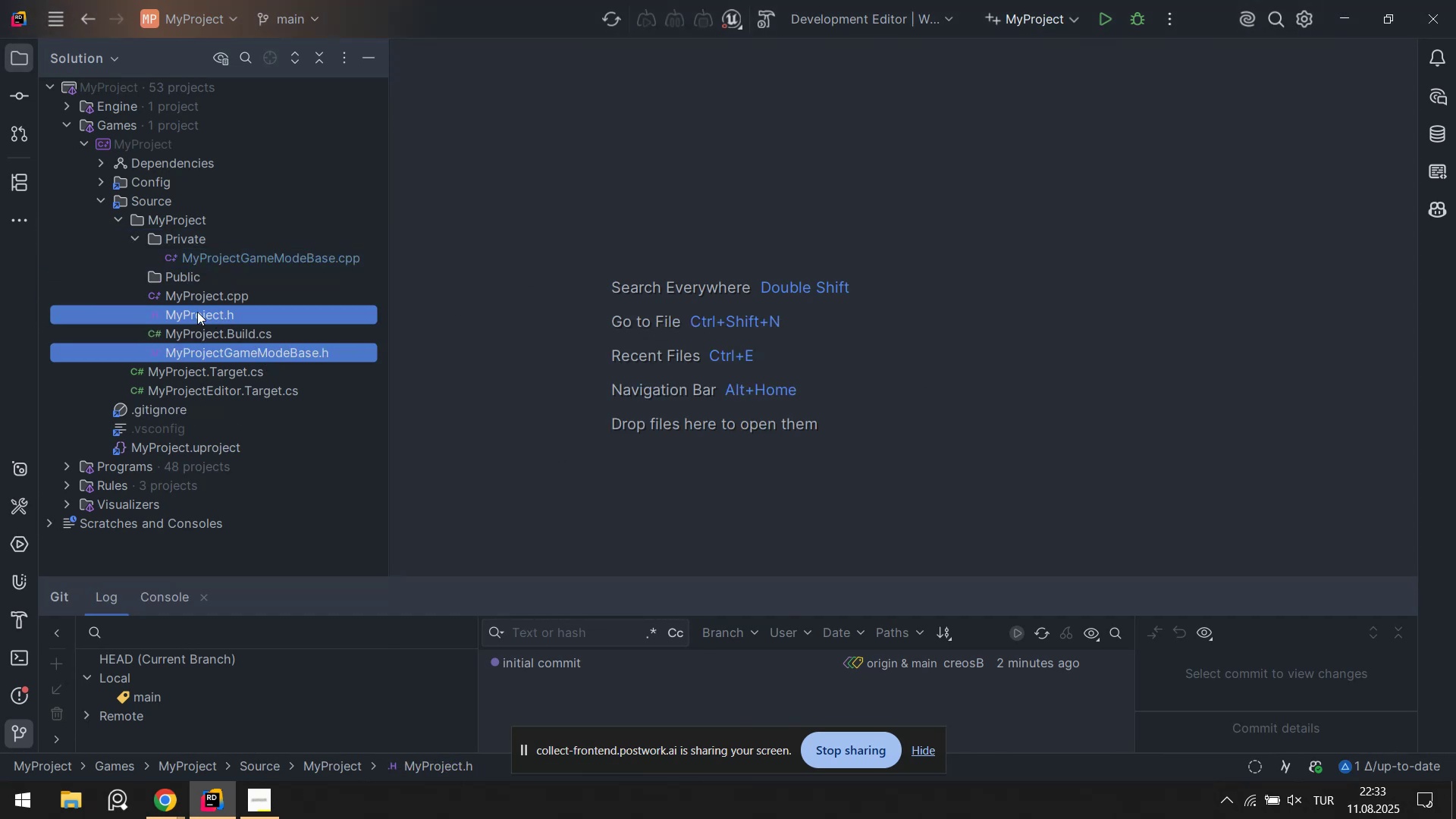 
left_click_drag(start_coordinate=[197, 312], to_coordinate=[196, 275])
 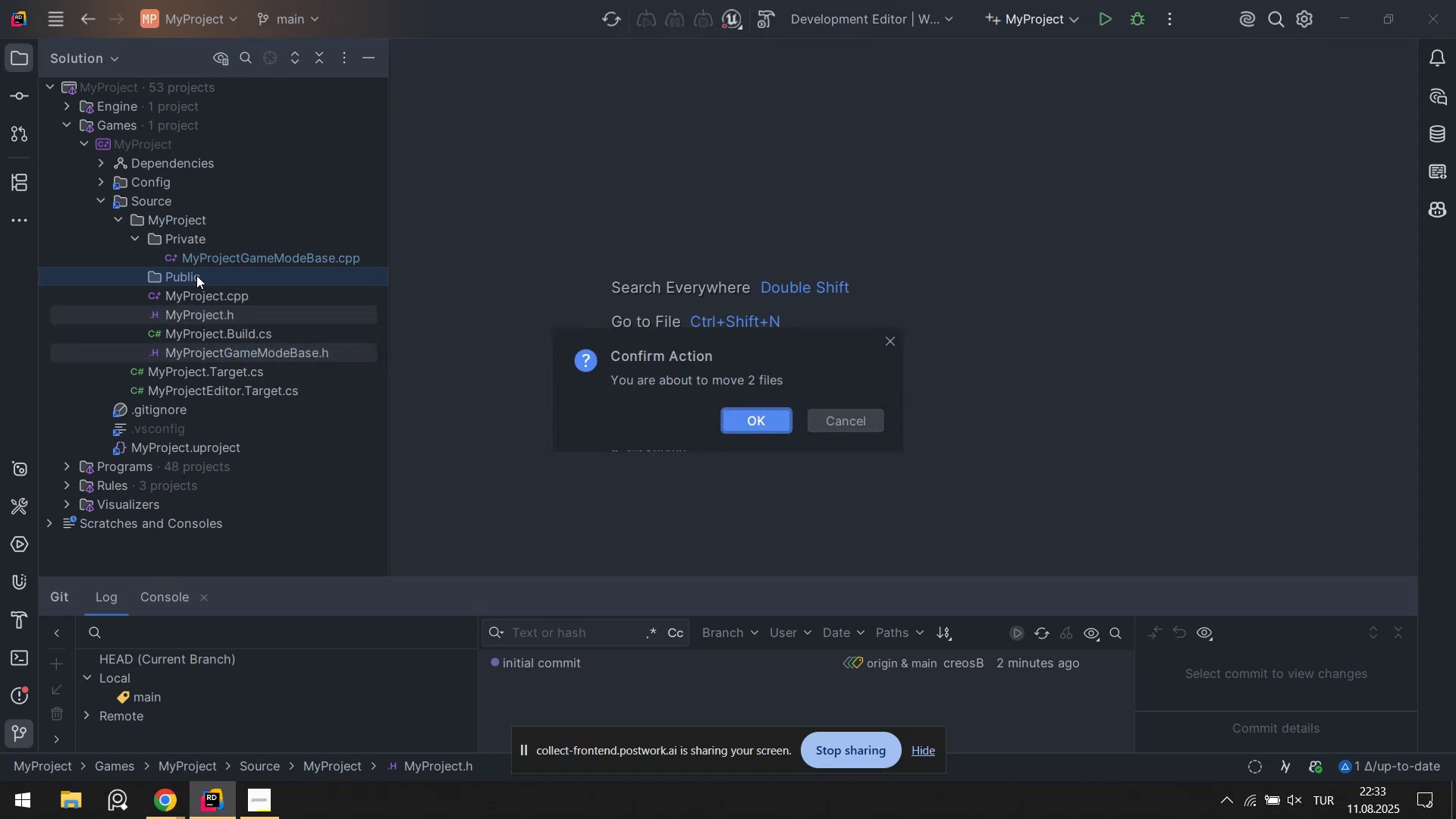 
left_click([748, 418])
 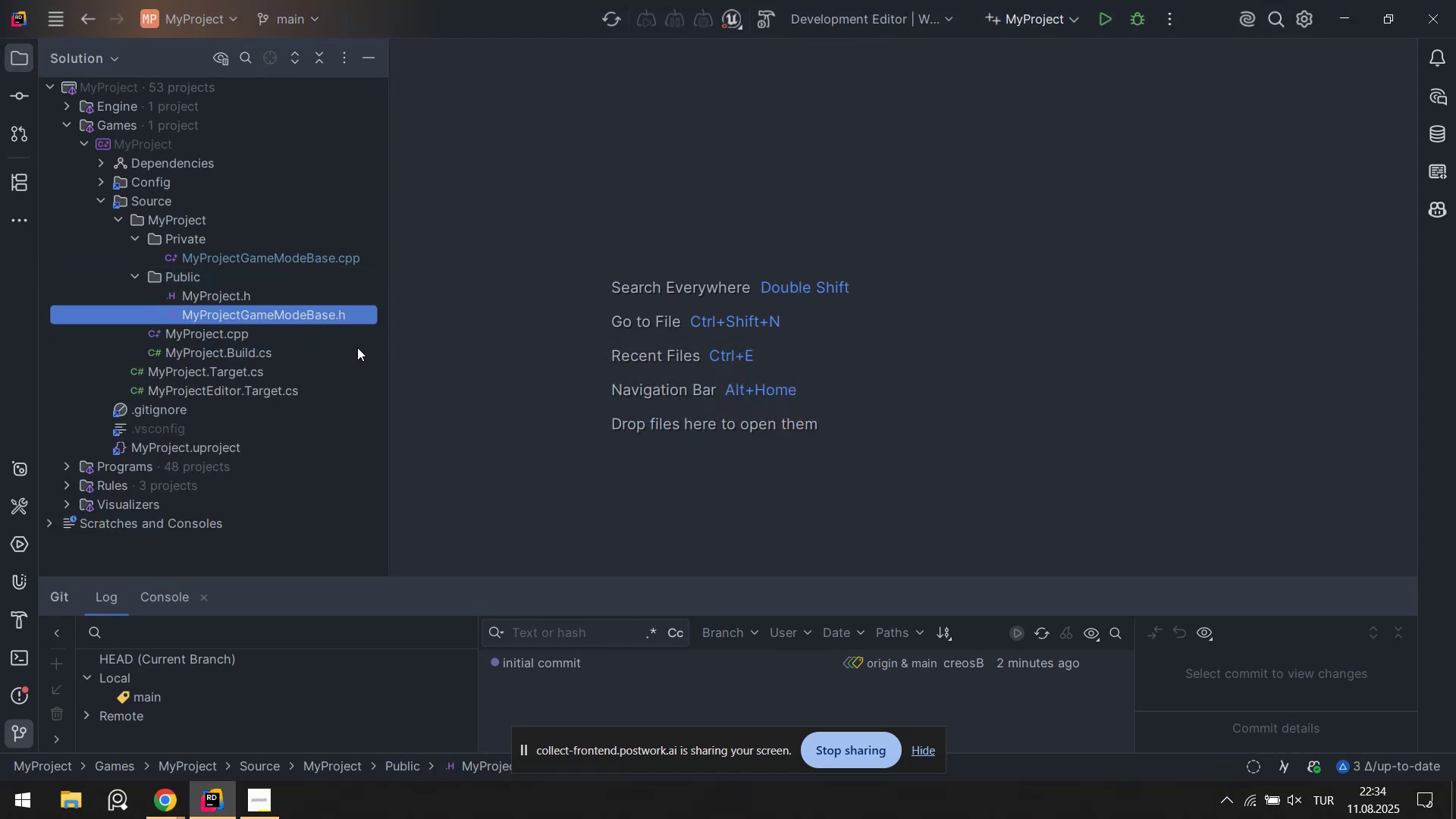 
left_click([228, 340])
 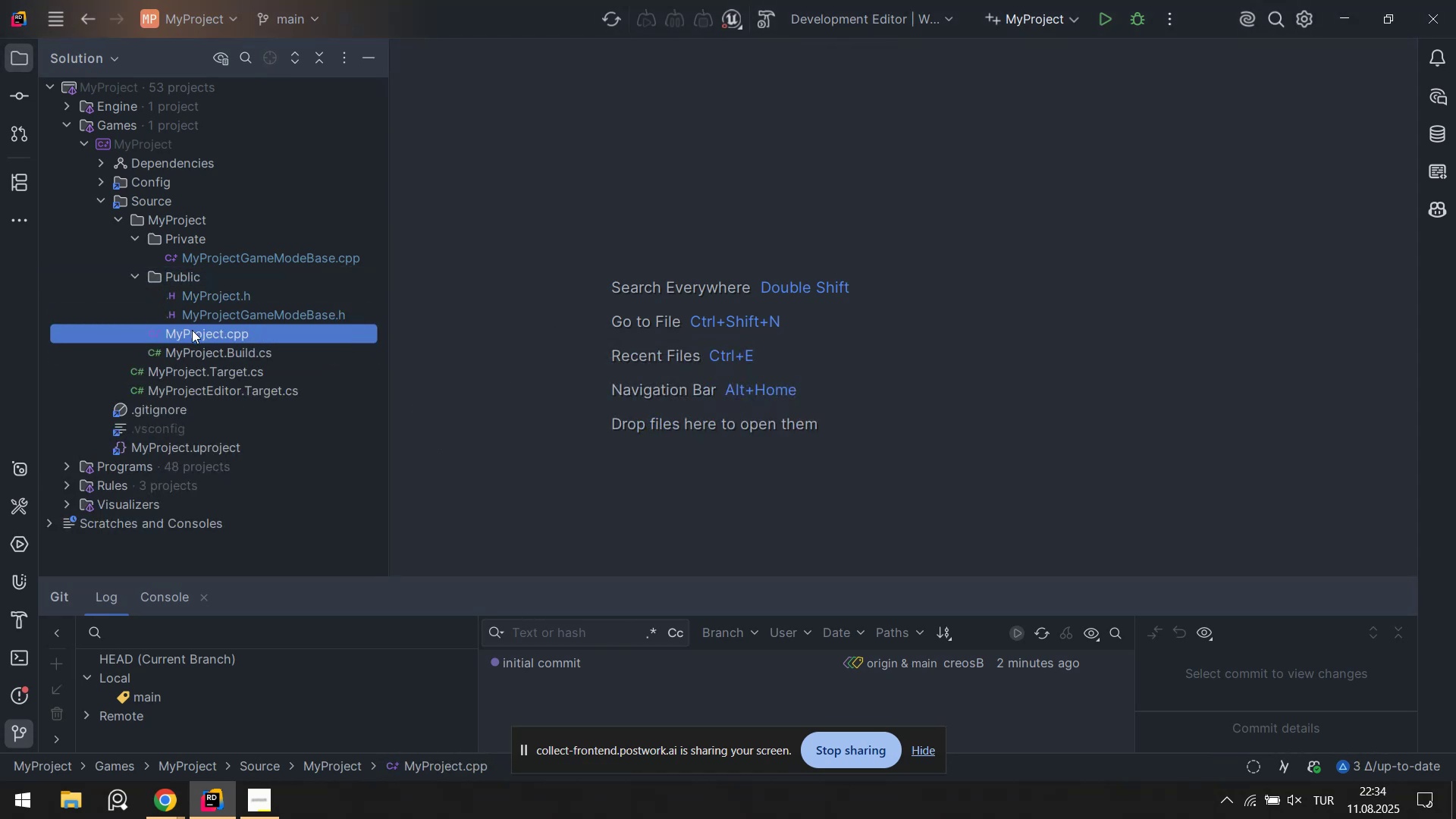 
left_click_drag(start_coordinate=[194, 331], to_coordinate=[179, 236])
 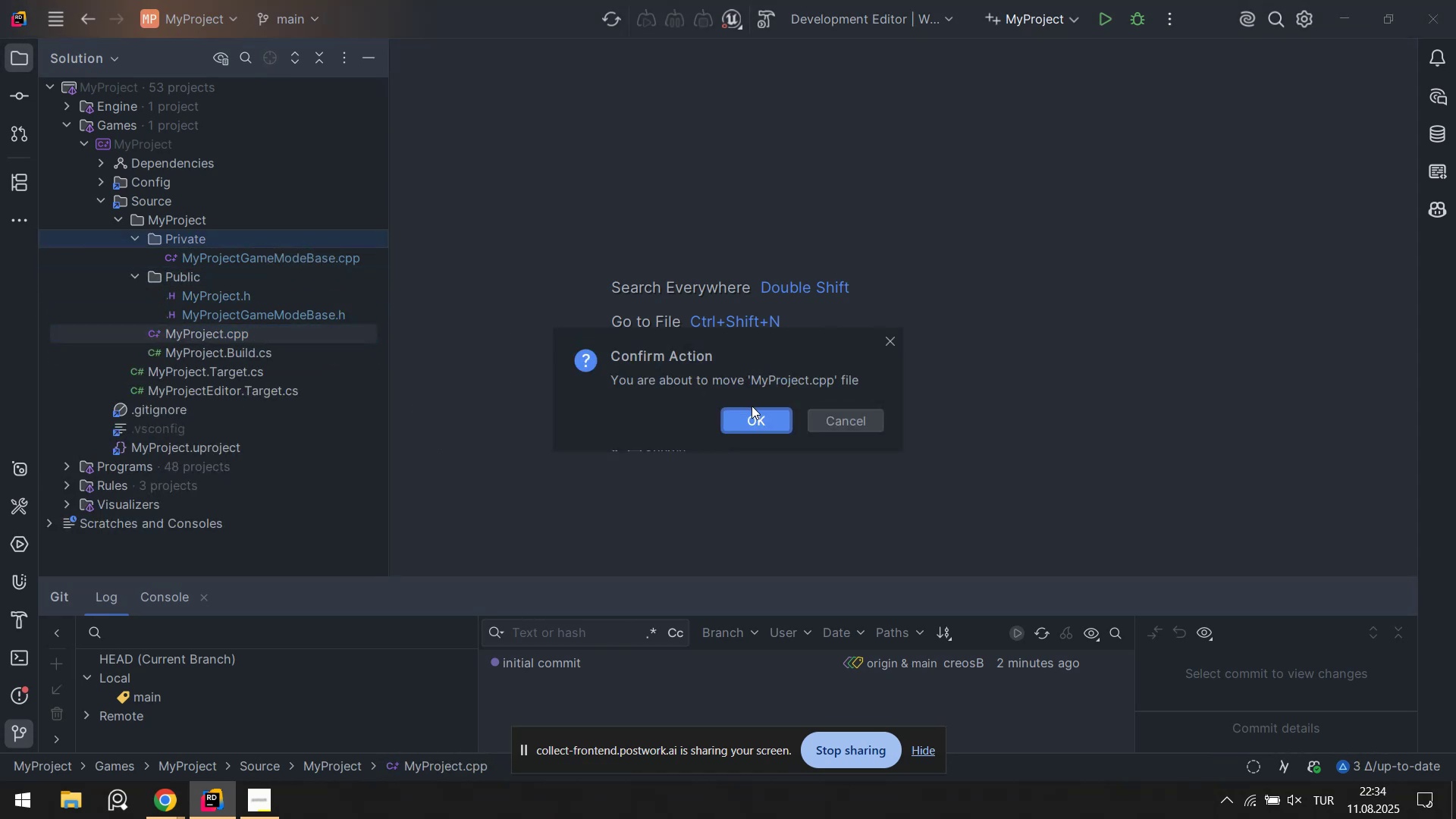 
left_click([750, 430])
 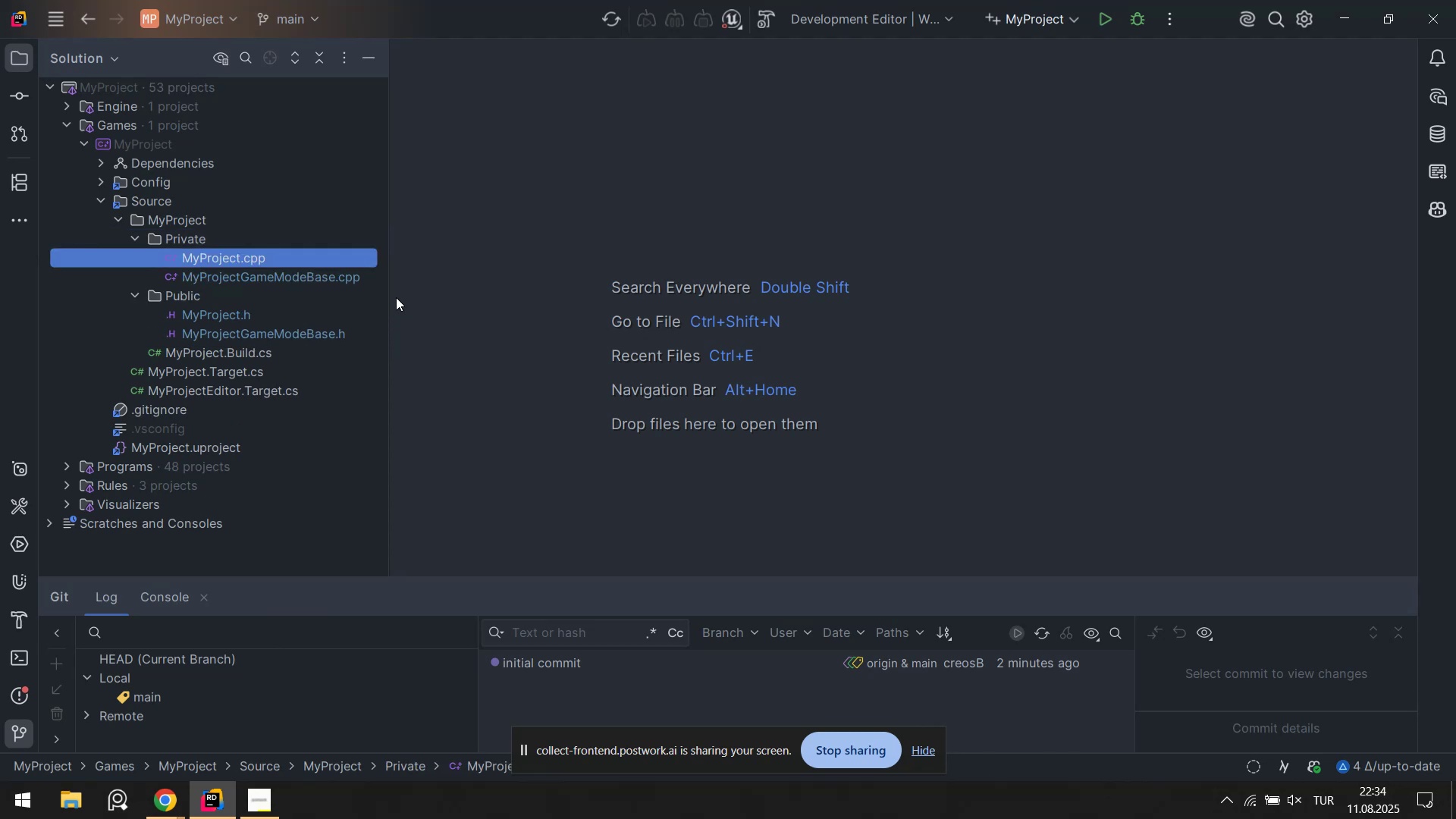 
left_click_drag(start_coordinate=[391, 295], to_coordinate=[381, 297])
 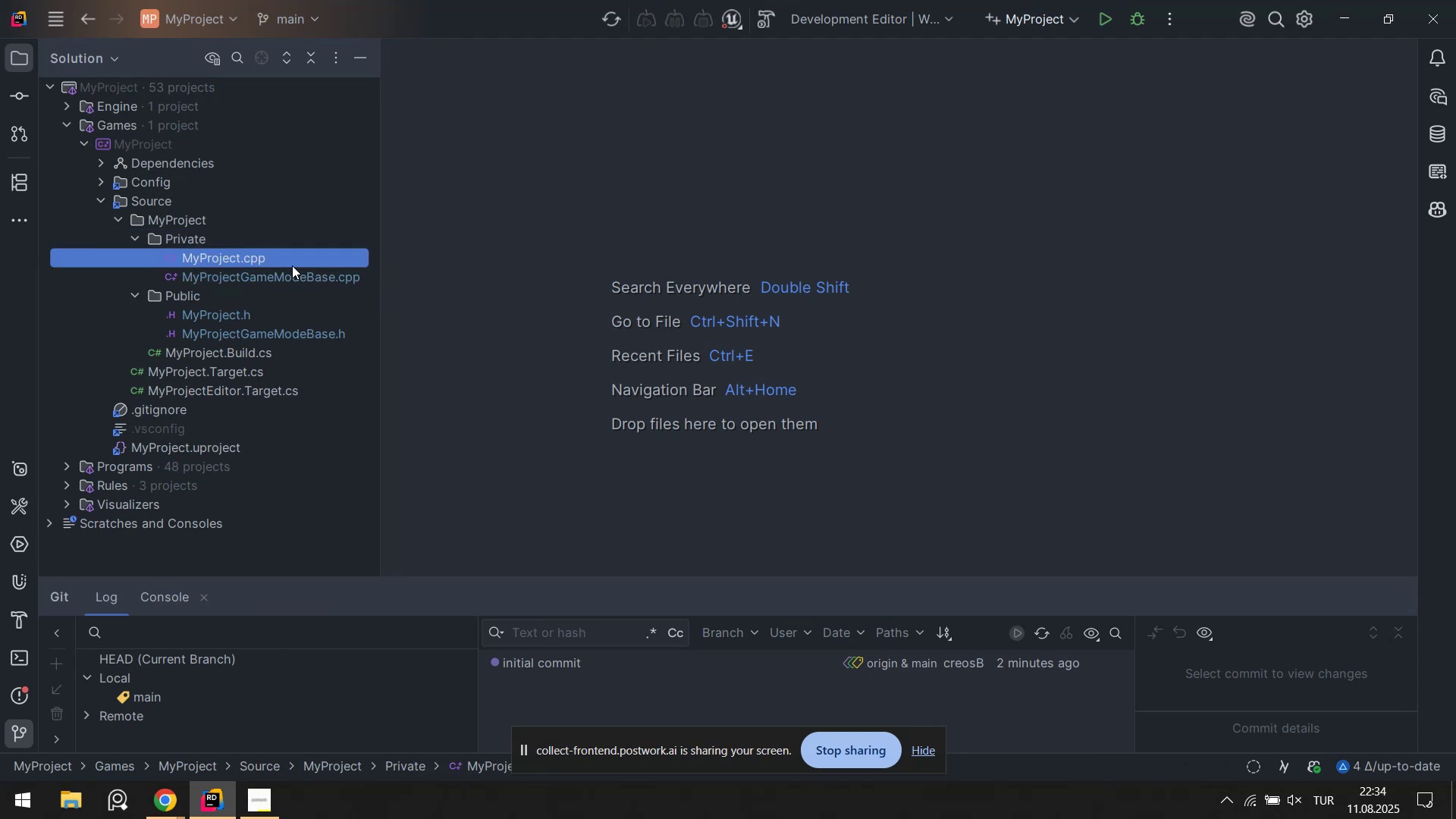 
wait(9.13)
 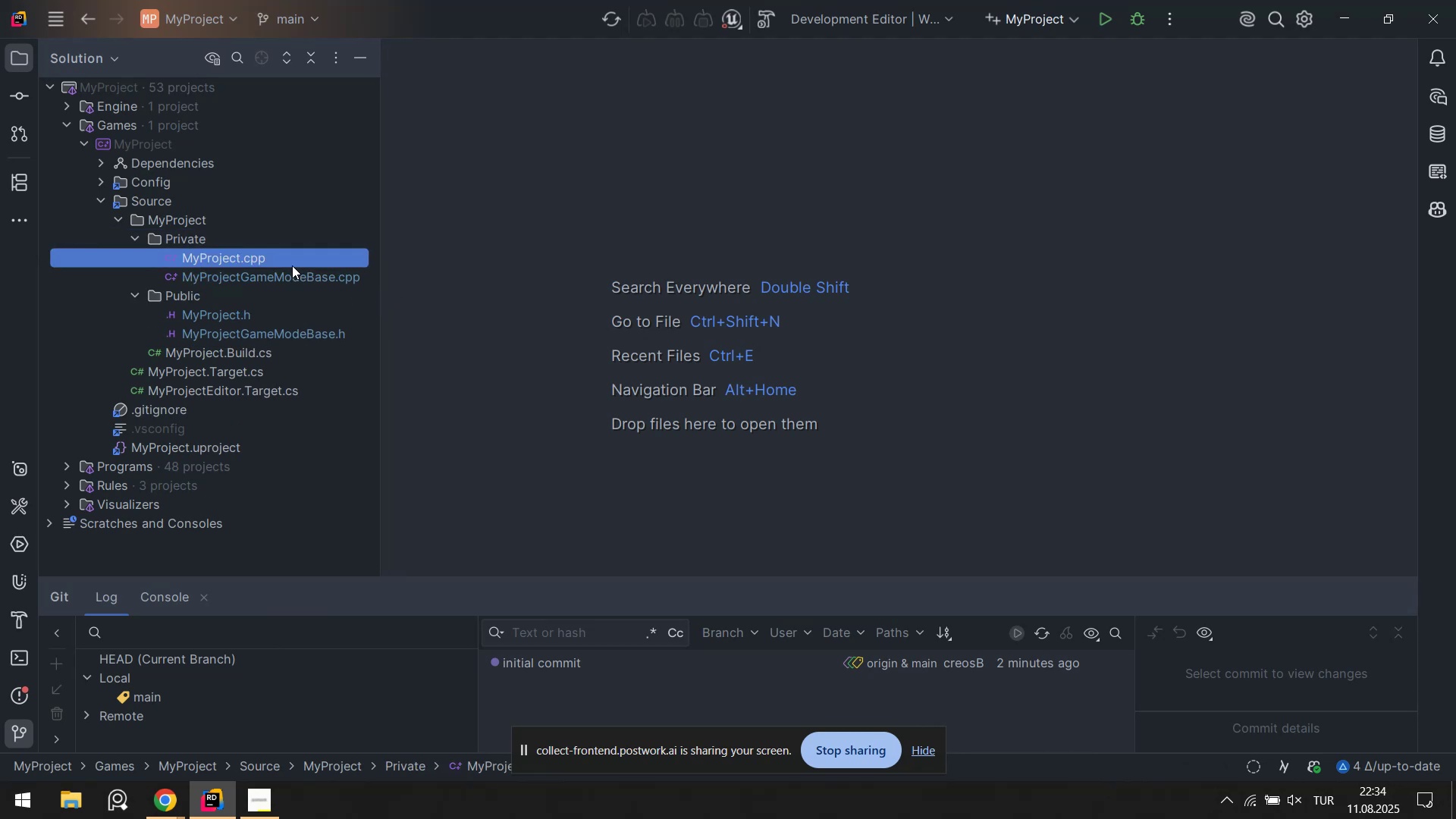 
left_click([169, 235])
 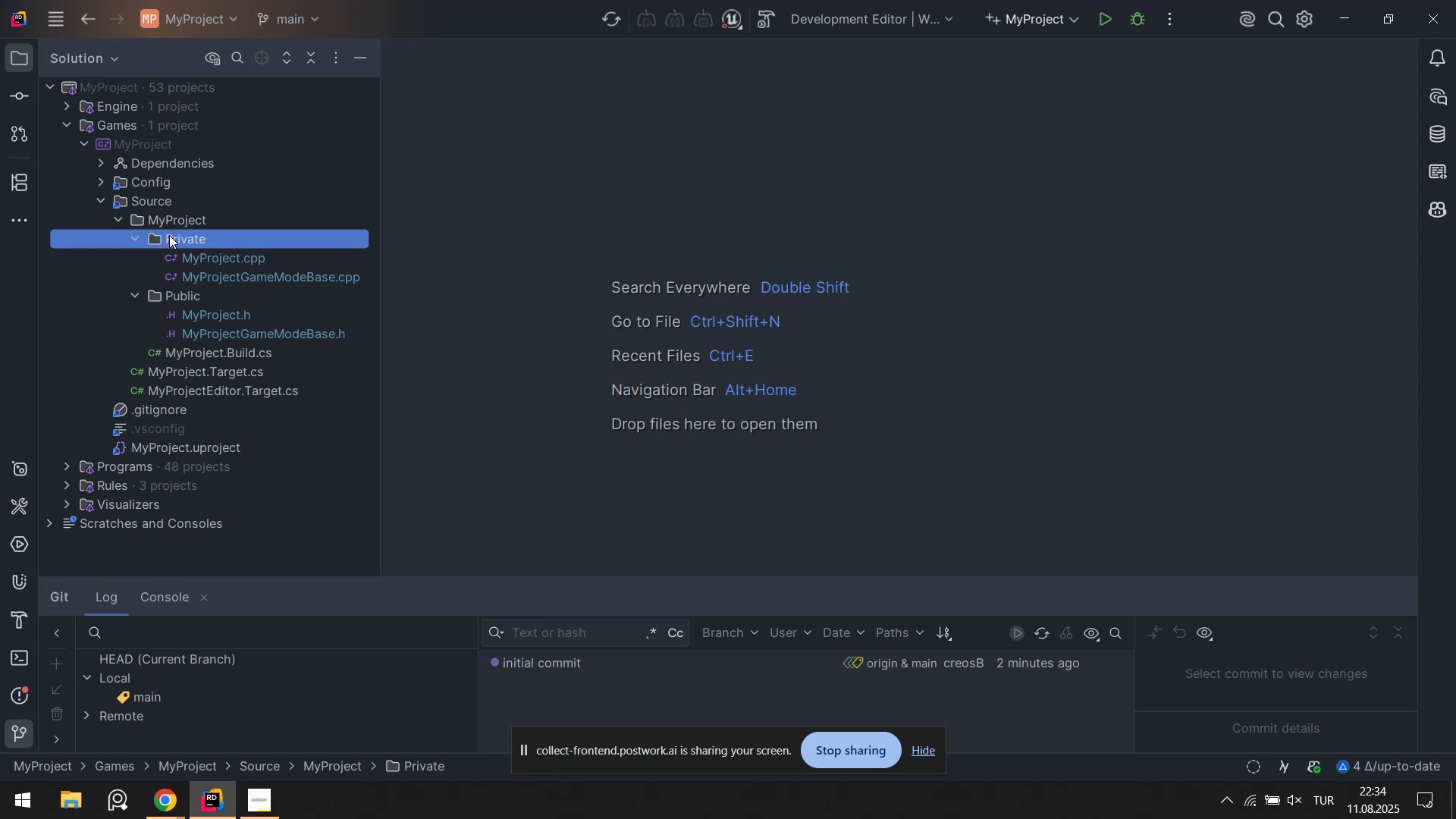 
right_click([169, 235])
 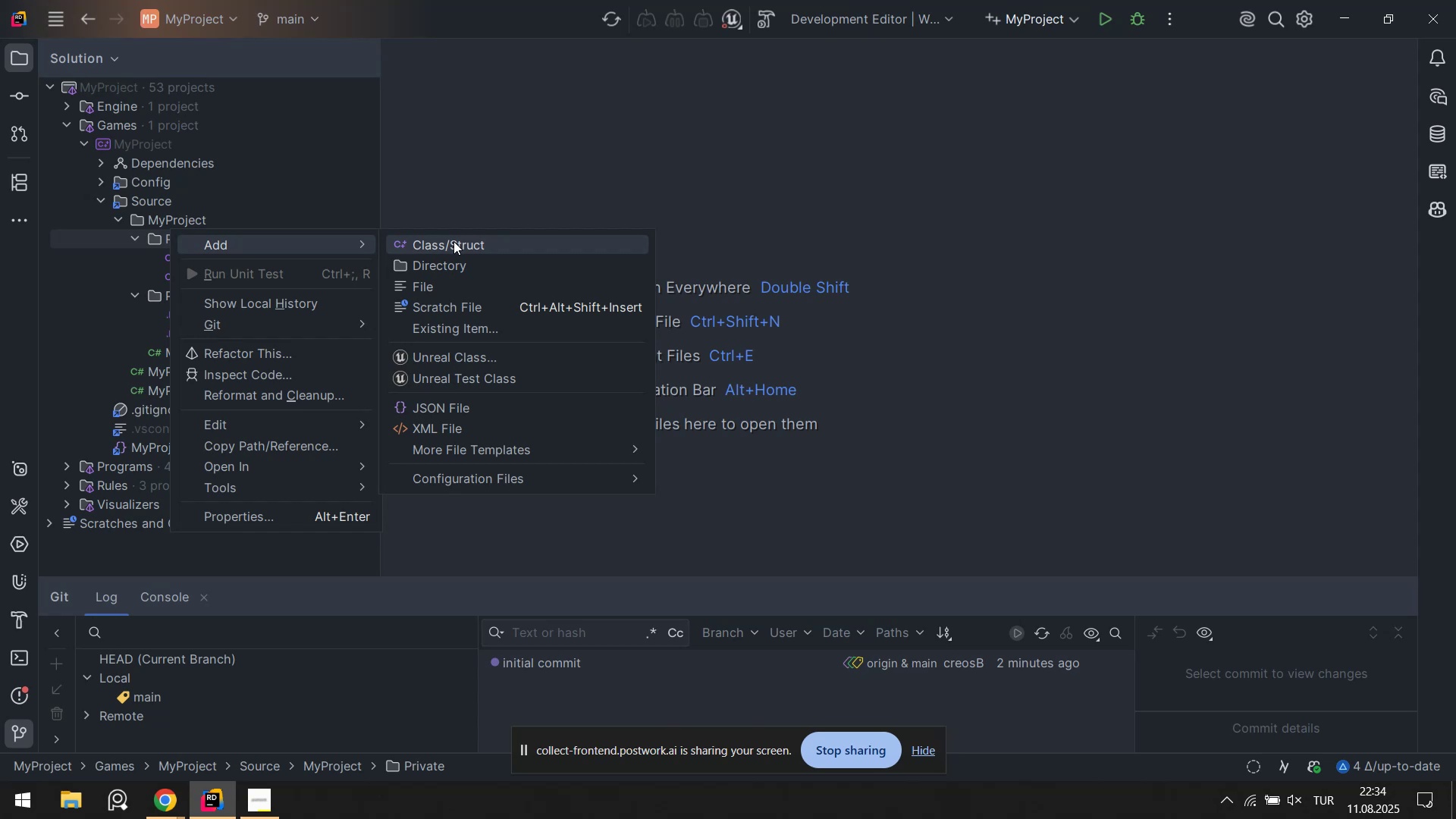 
wait(16.51)
 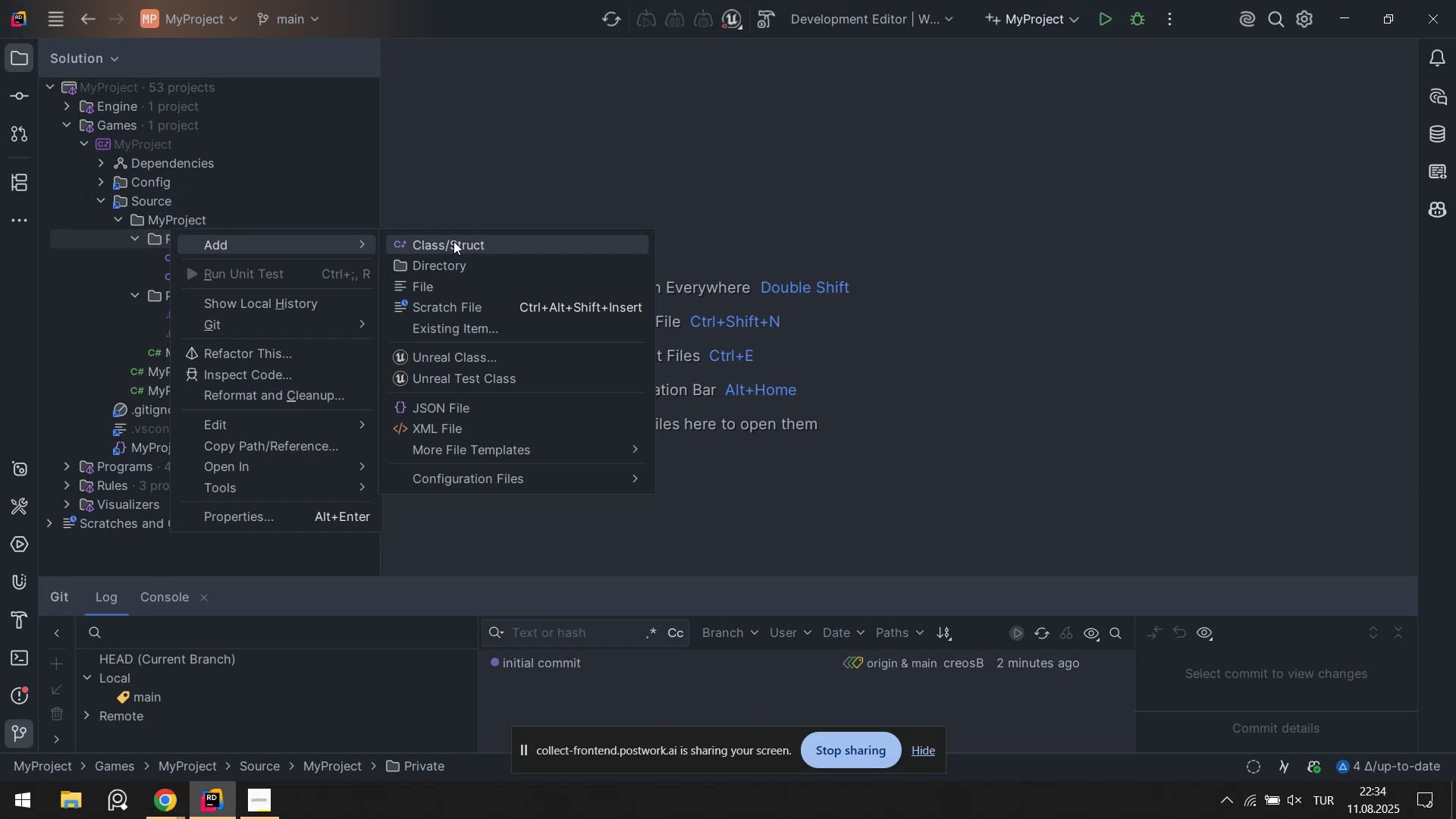 
left_click([454, 357])
 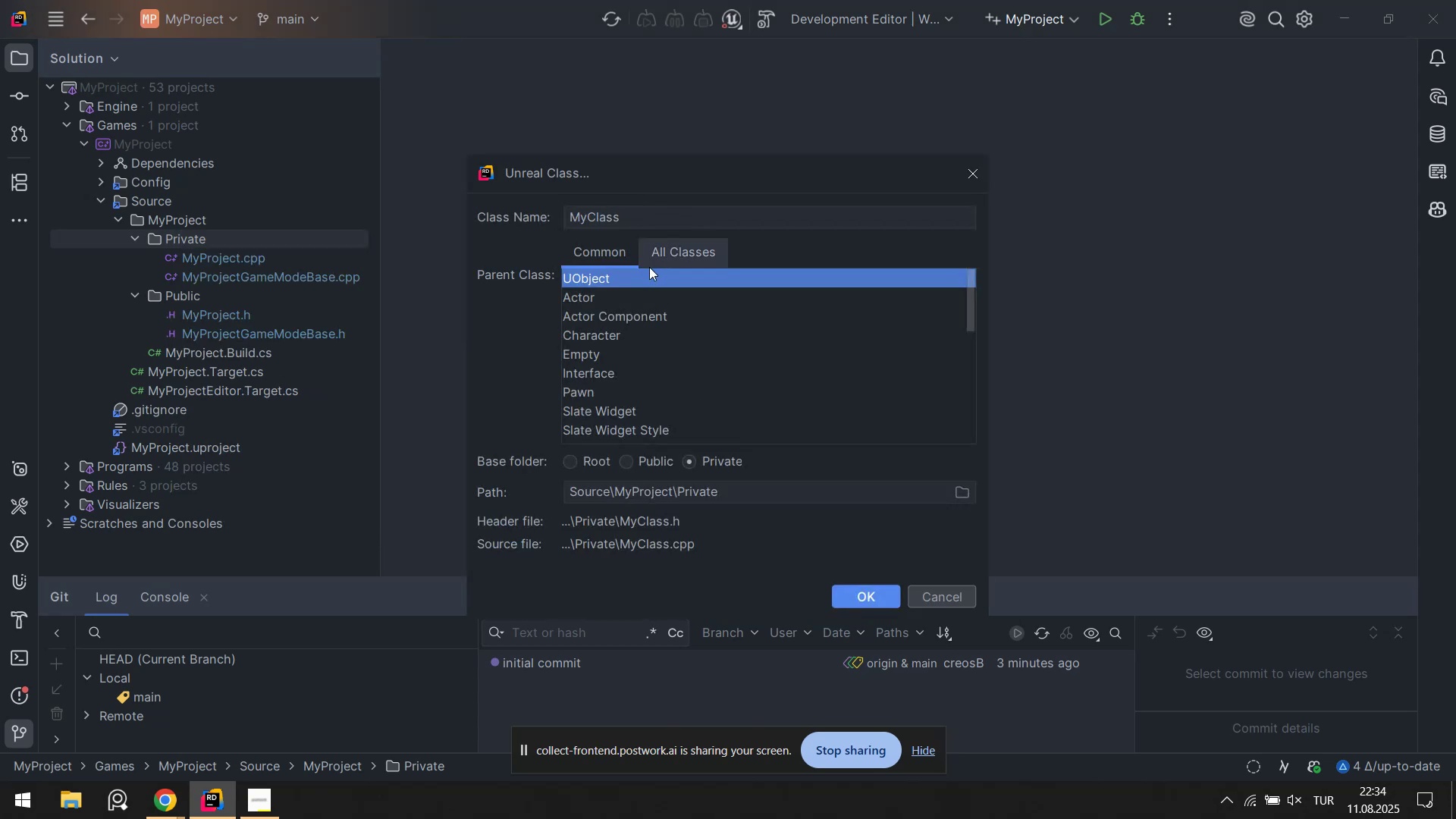 
scroll: coordinate [639, 347], scroll_direction: down, amount: 3.0
 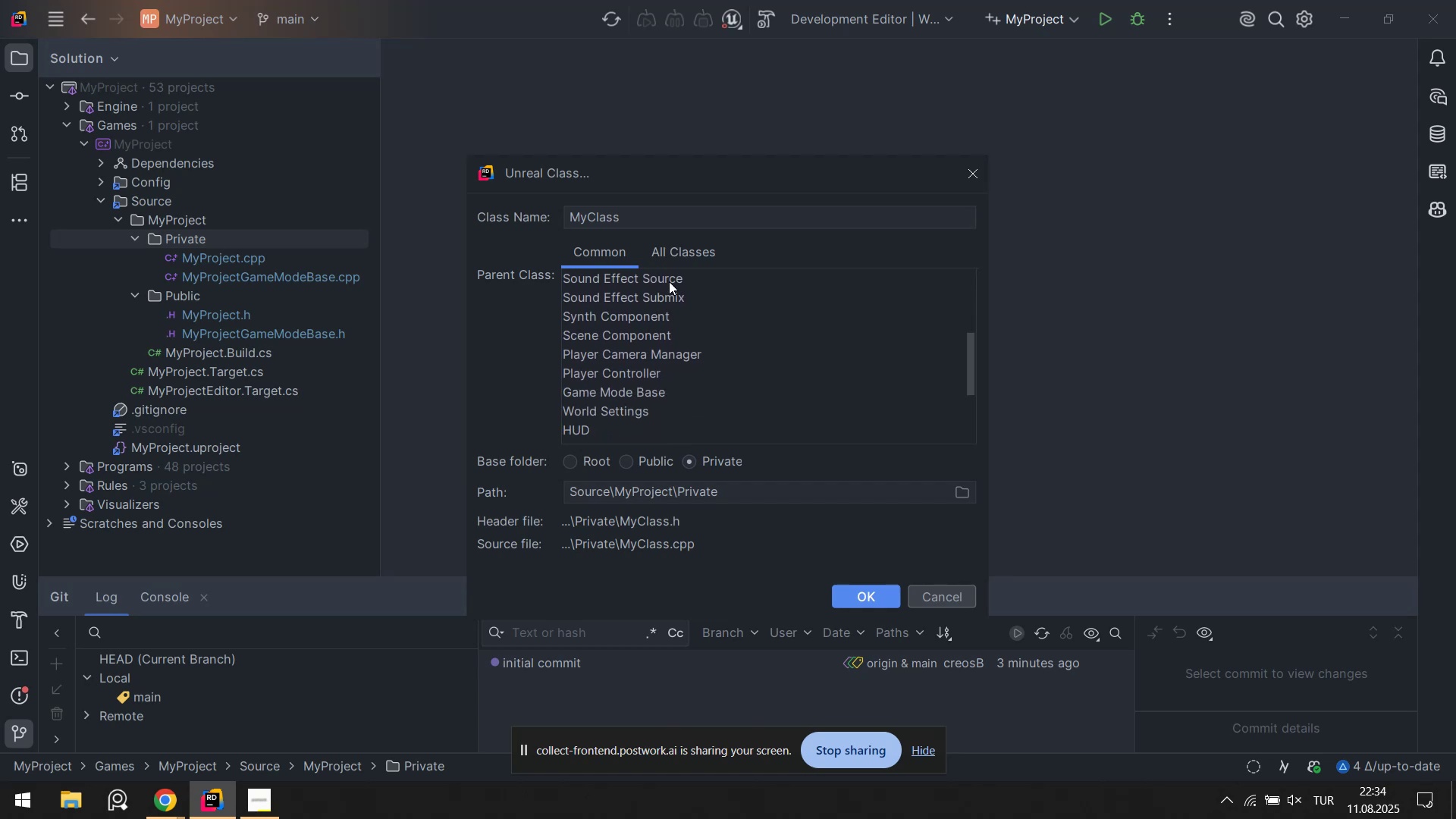 
scroll: coordinate [672, 303], scroll_direction: up, amount: 1.0
 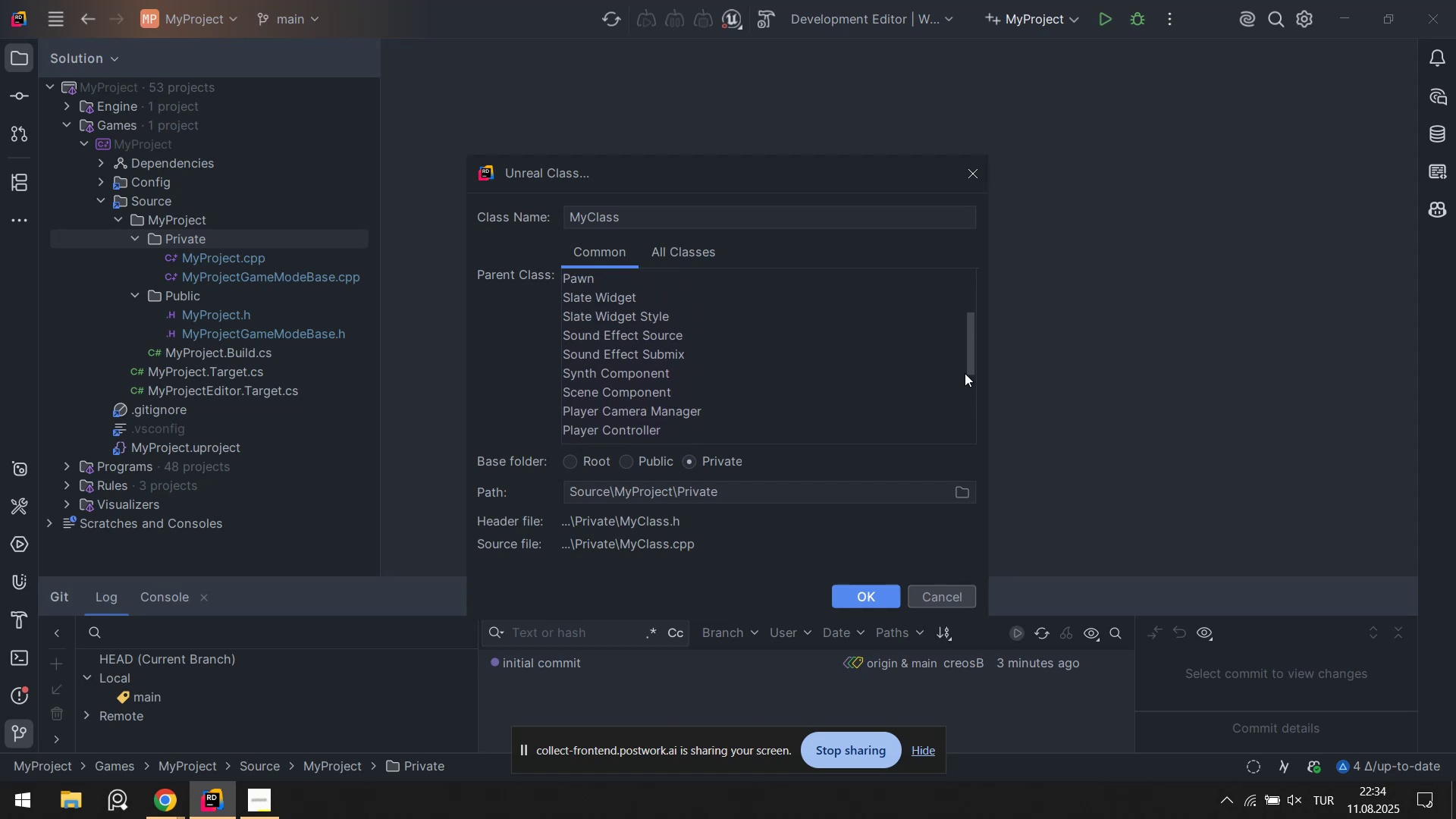 
left_click_drag(start_coordinate=[968, 347], to_coordinate=[968, 293])
 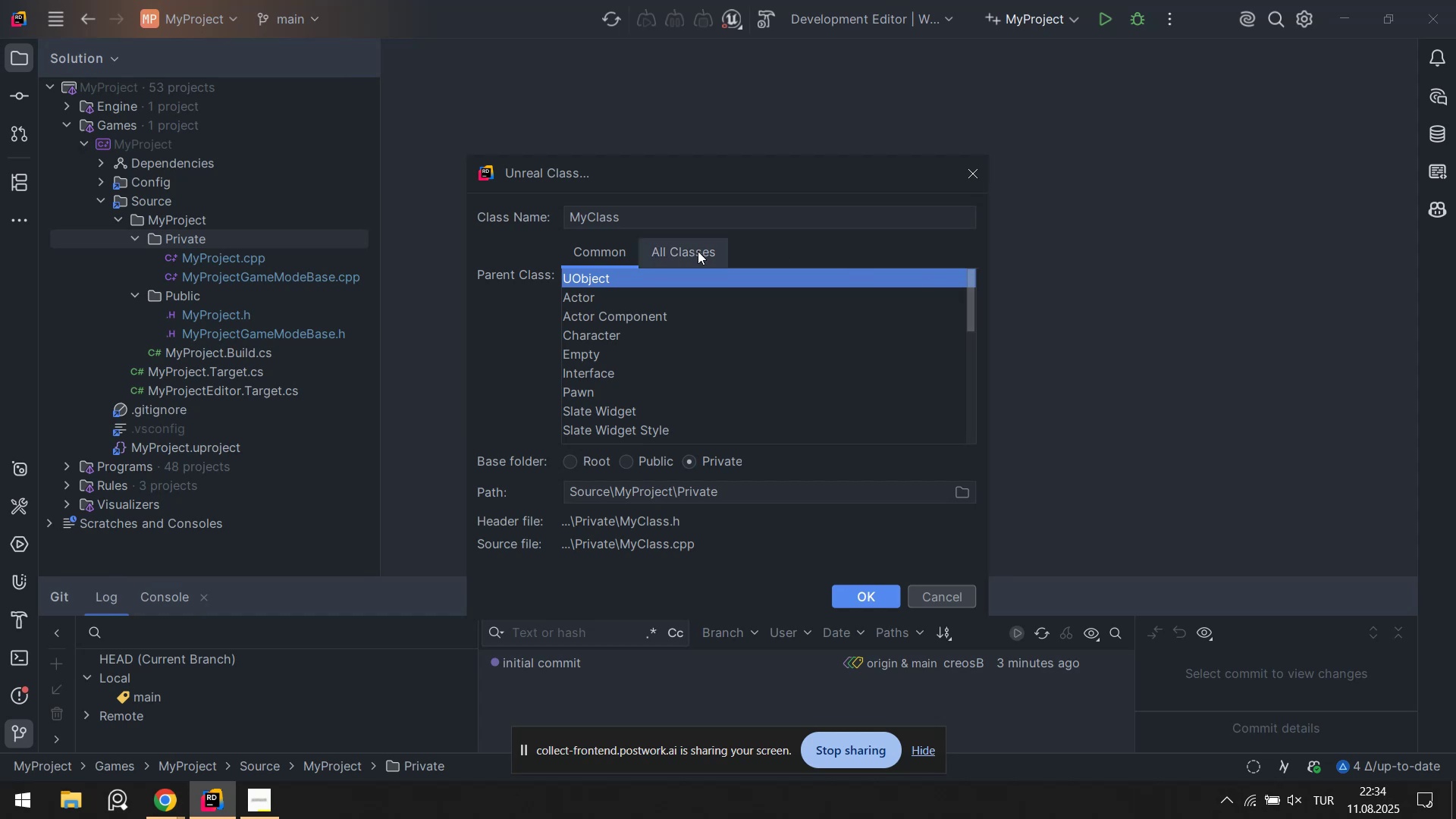 
left_click([698, 252])
 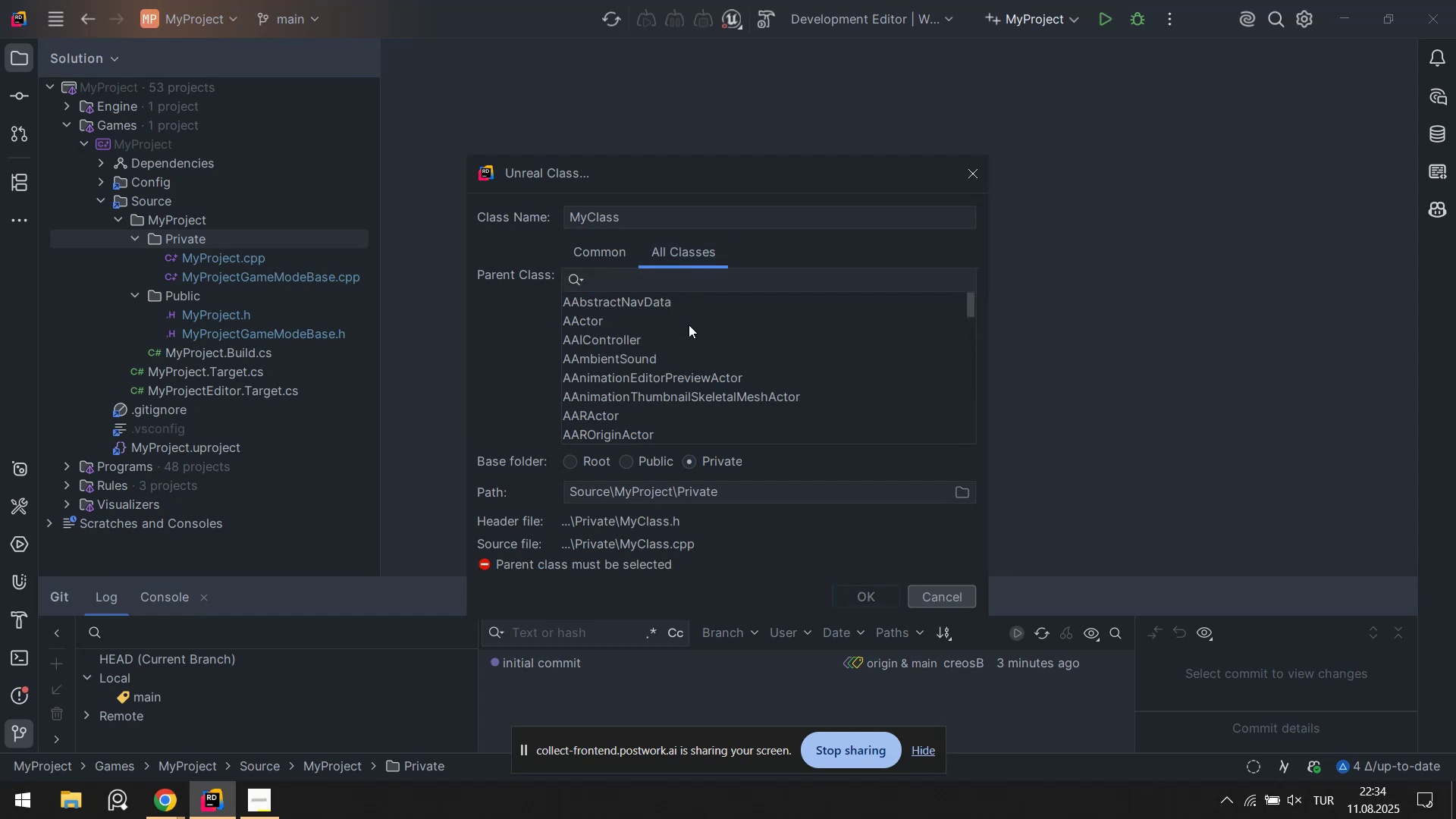 
scroll: coordinate [695, 333], scroll_direction: down, amount: 2.0
 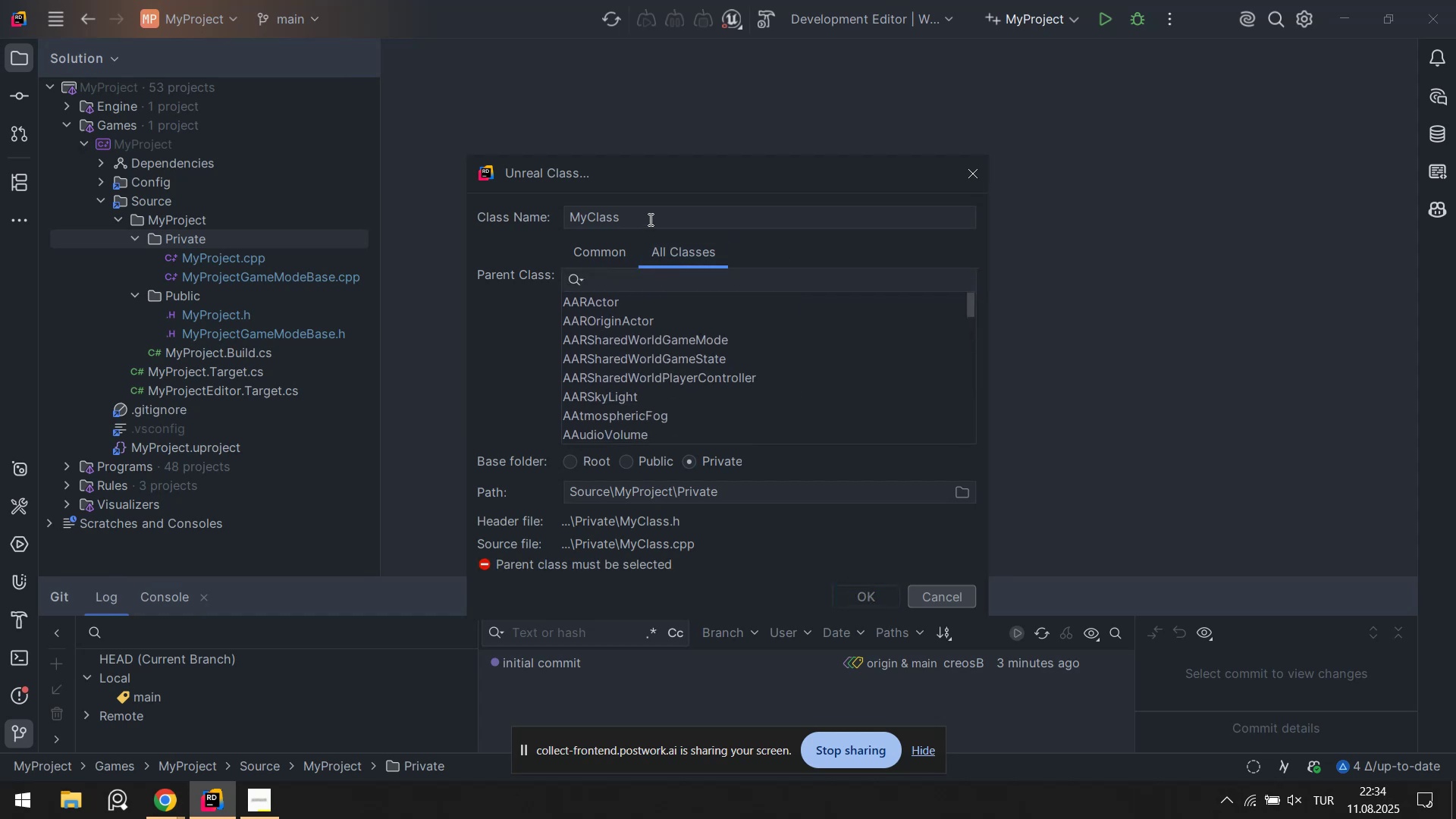 
left_click([650, 217])
 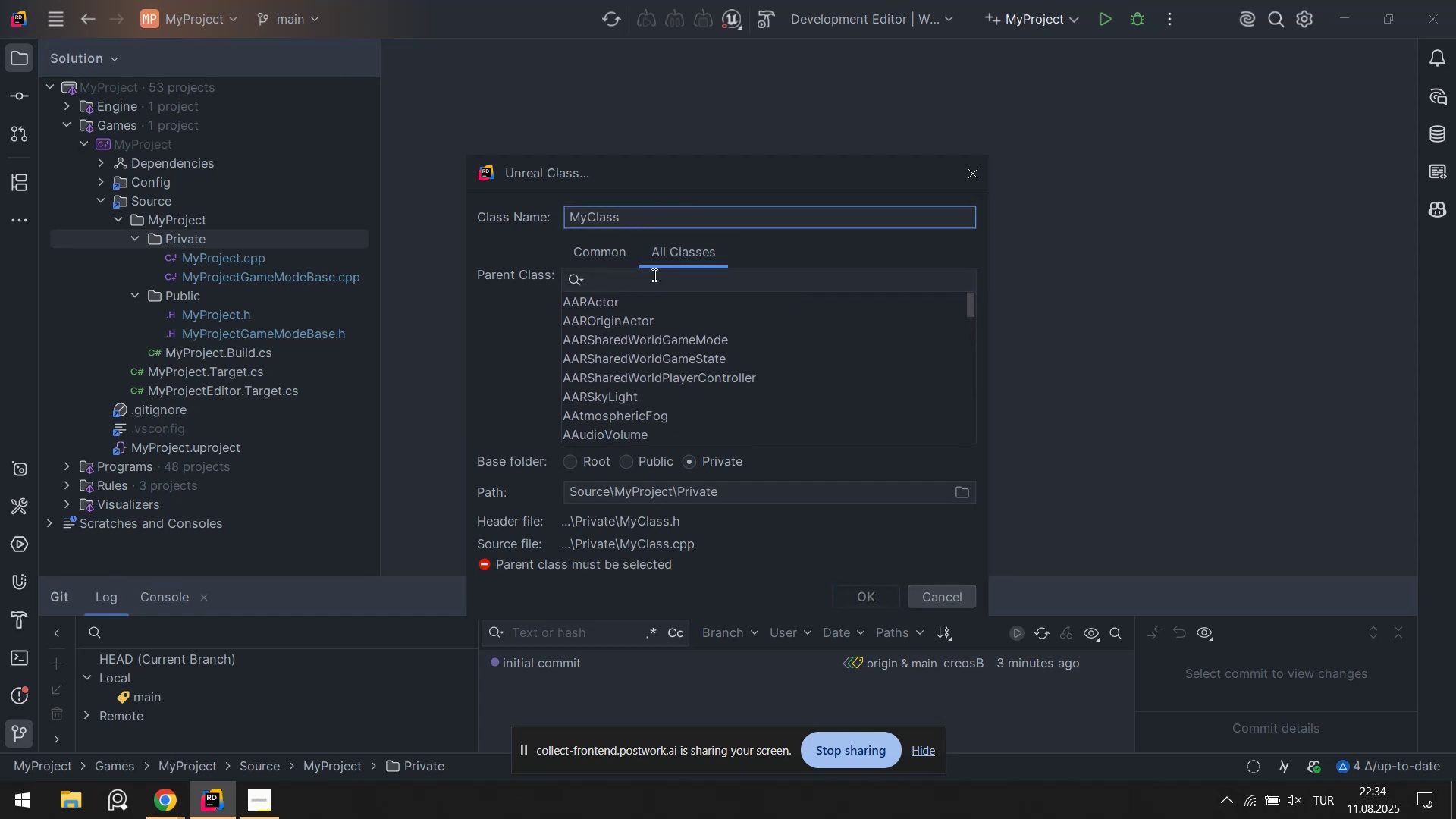 
left_click([639, 279])
 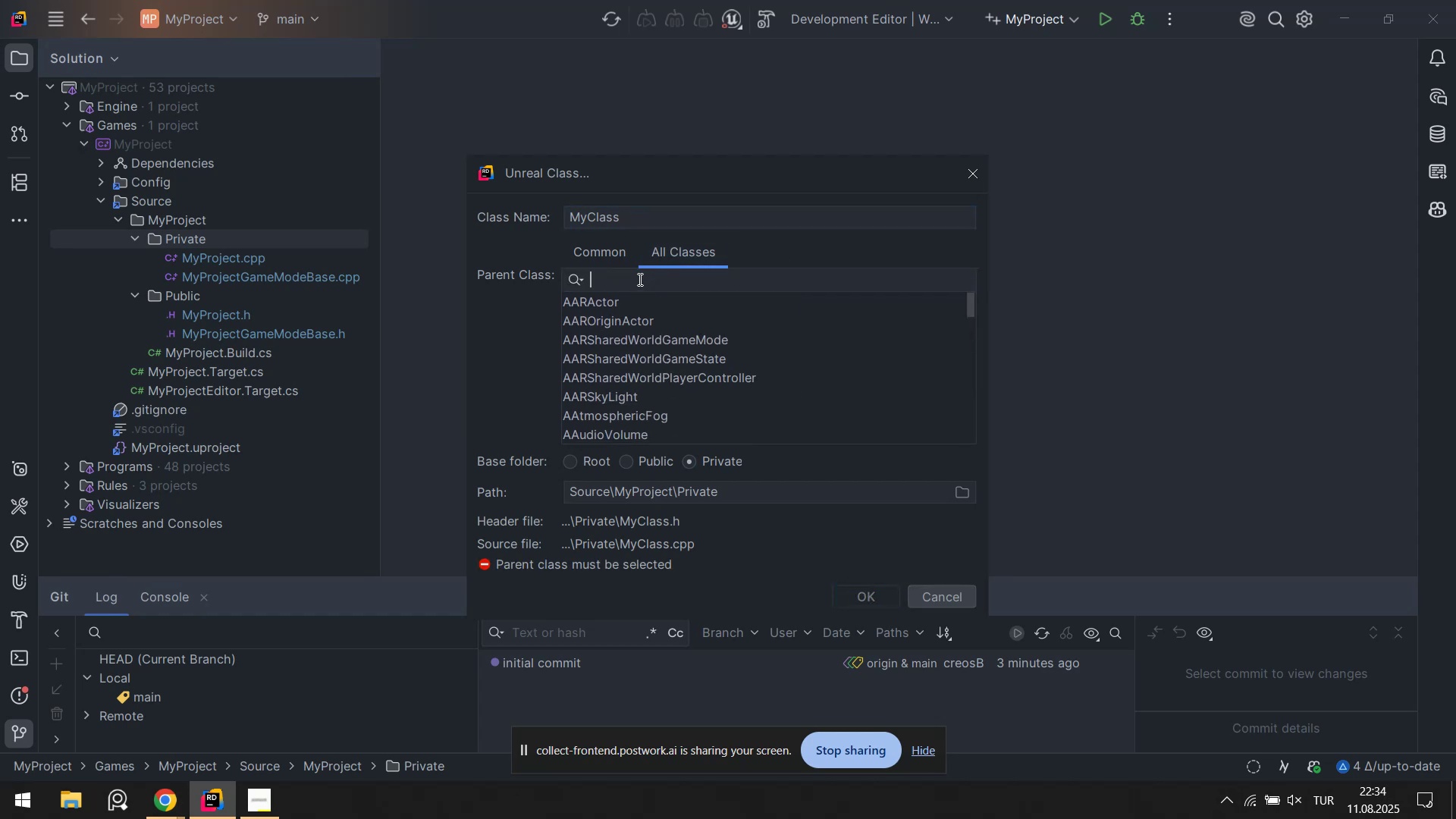 
type(game 'n)
 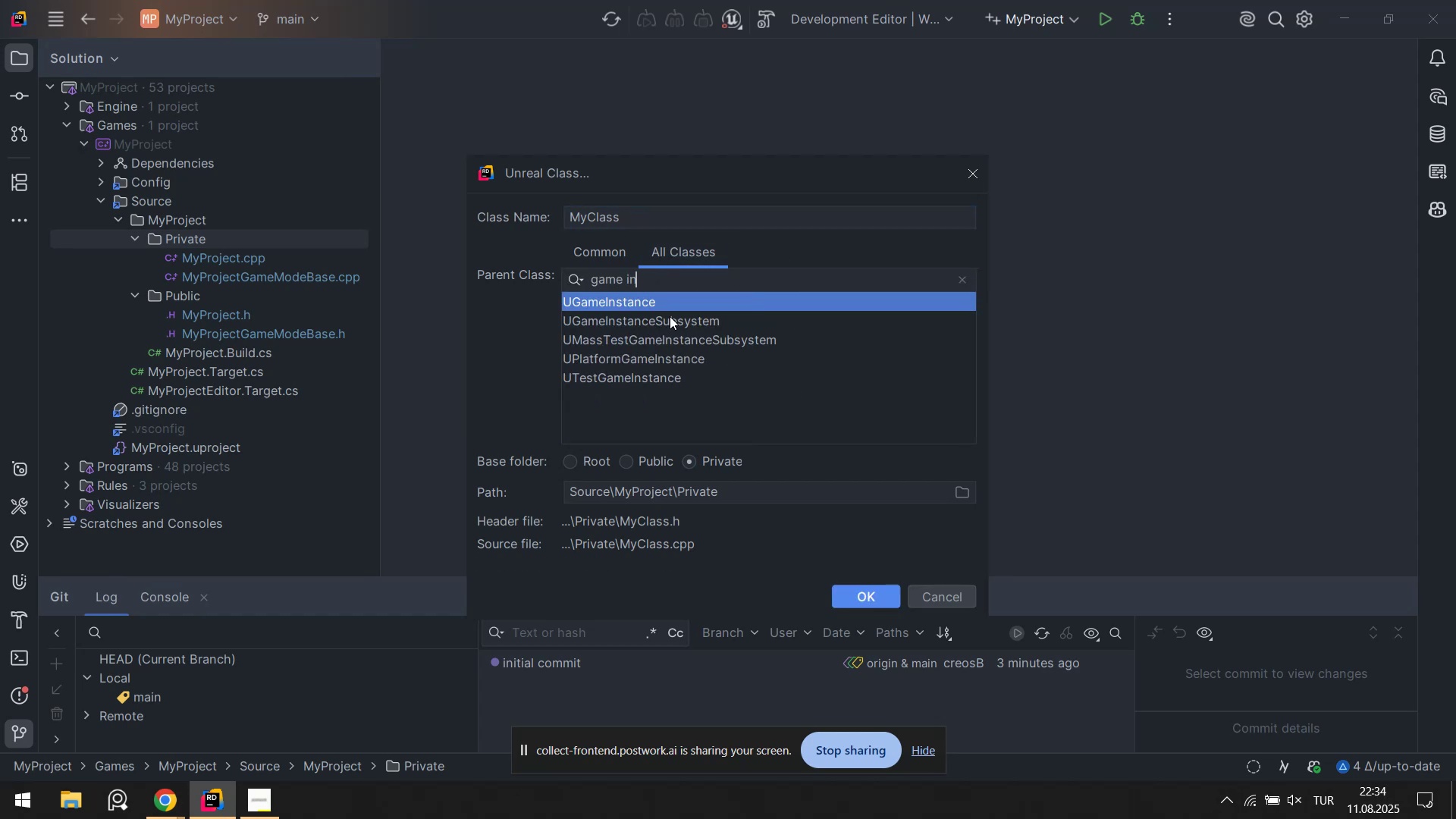 
left_click([677, 300])
 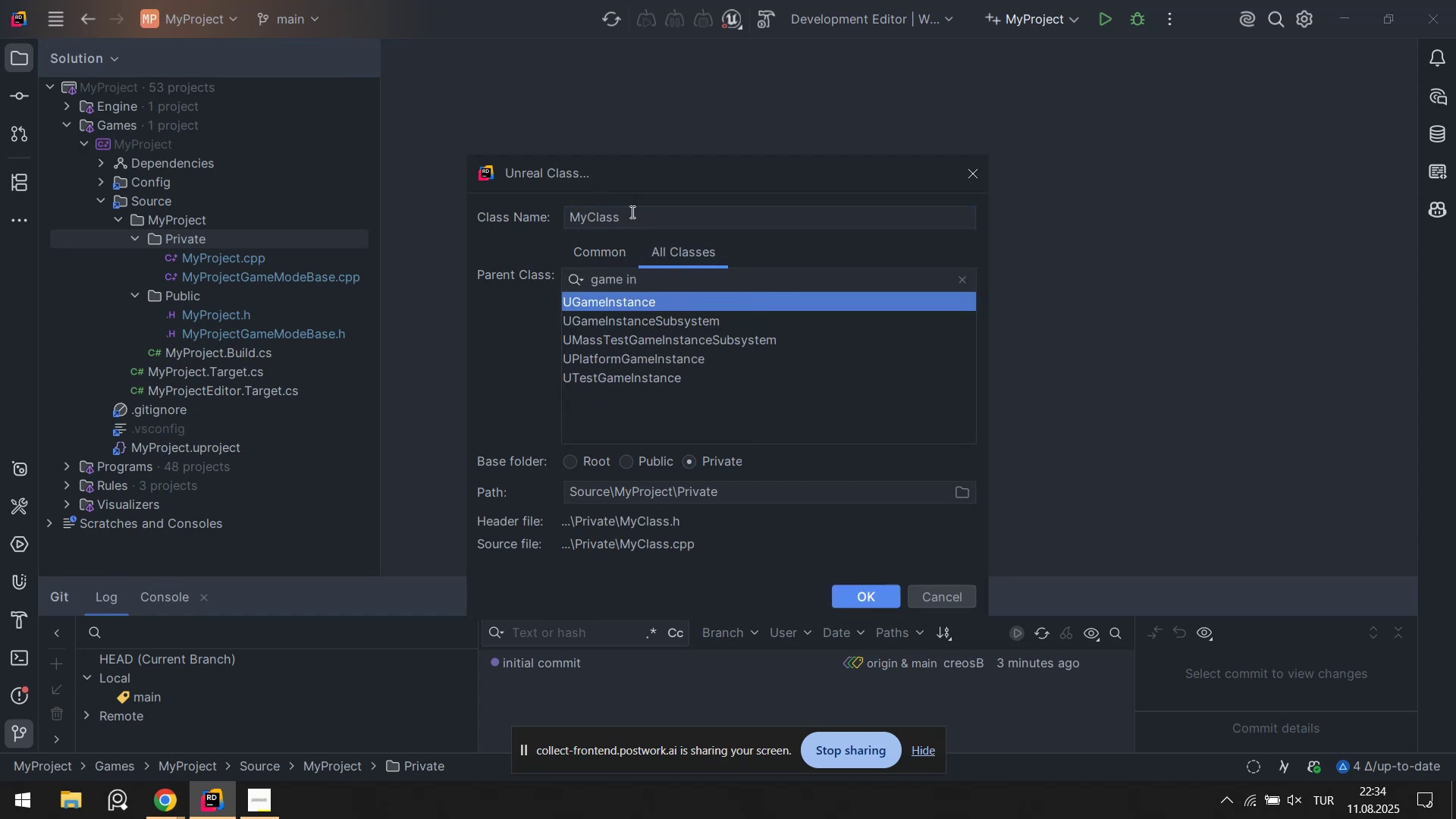 
left_click_drag(start_coordinate=[645, 217], to_coordinate=[554, 209])
 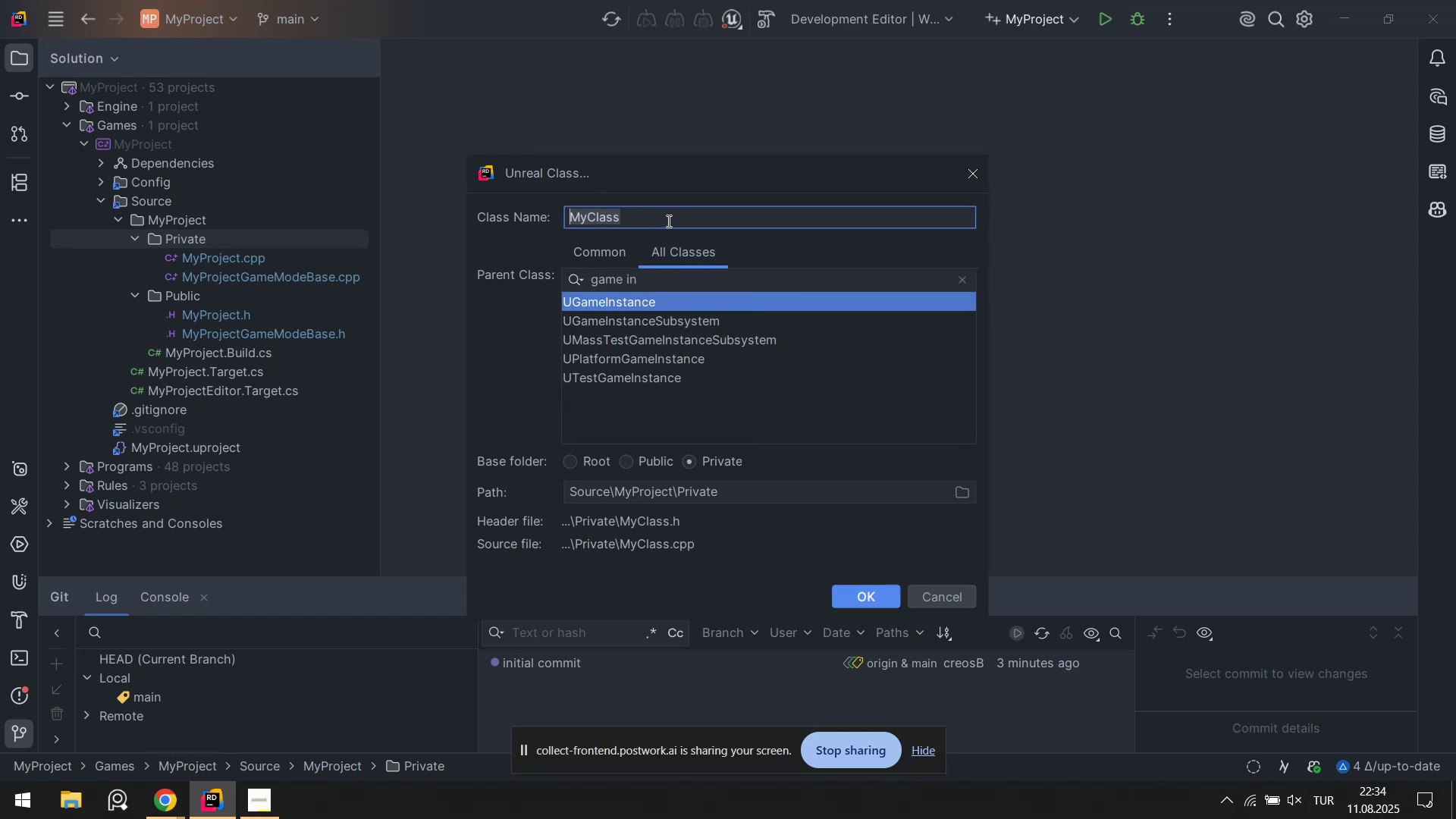 
type(G)
key(Backspace)
type(CreatorArea)
 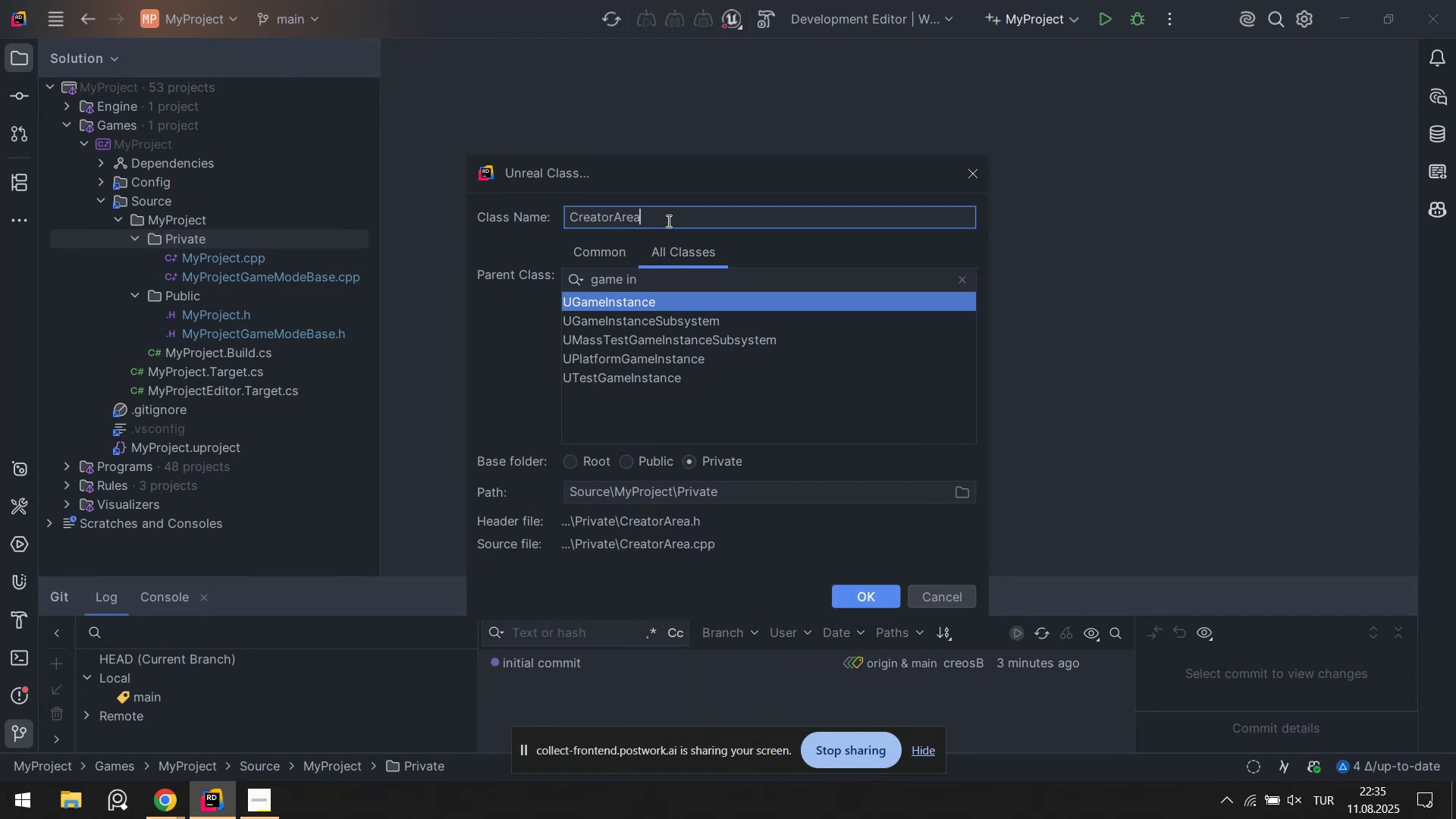 
key(Control+ControlLeft)
 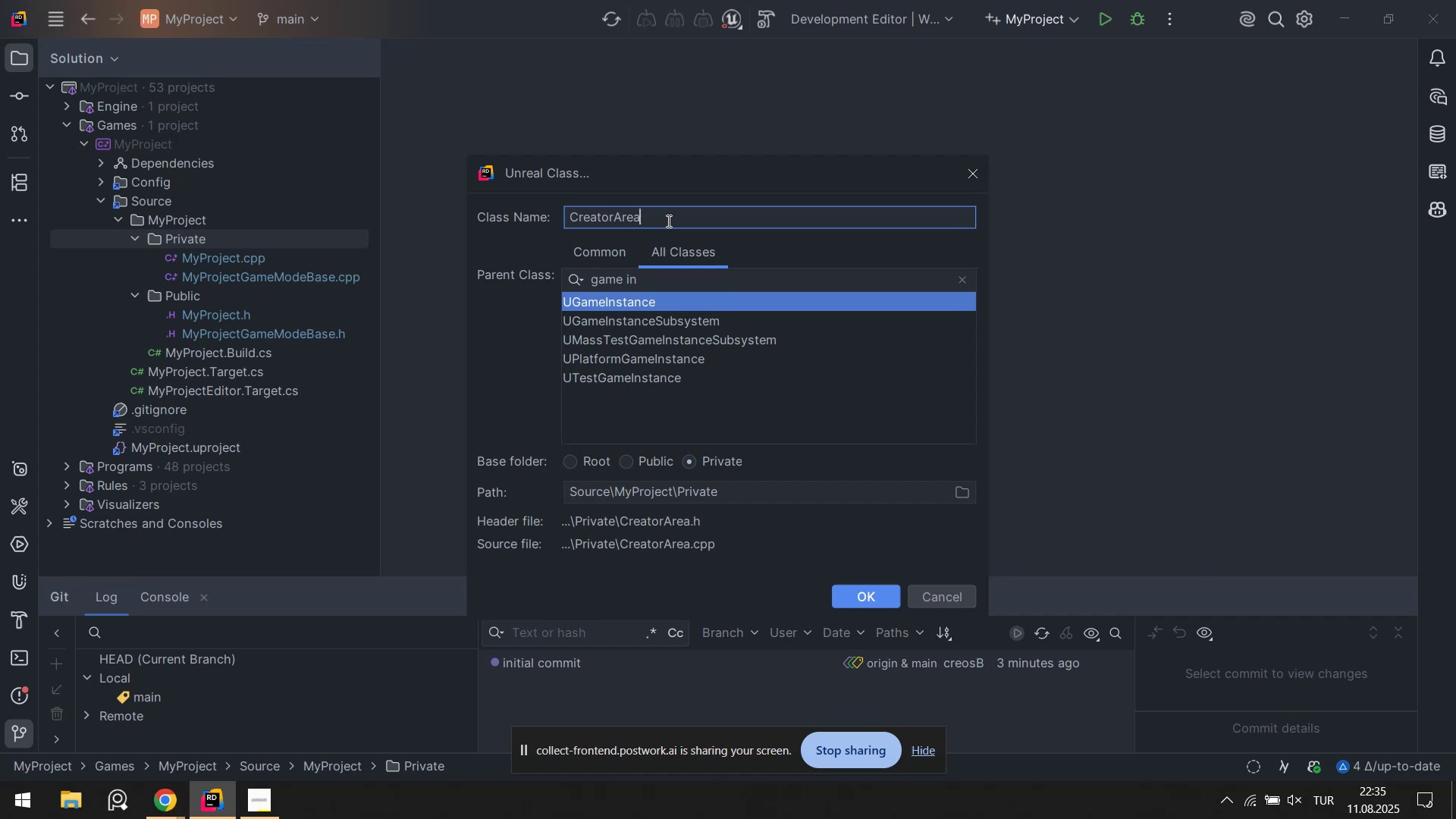 
key(Control+A)
 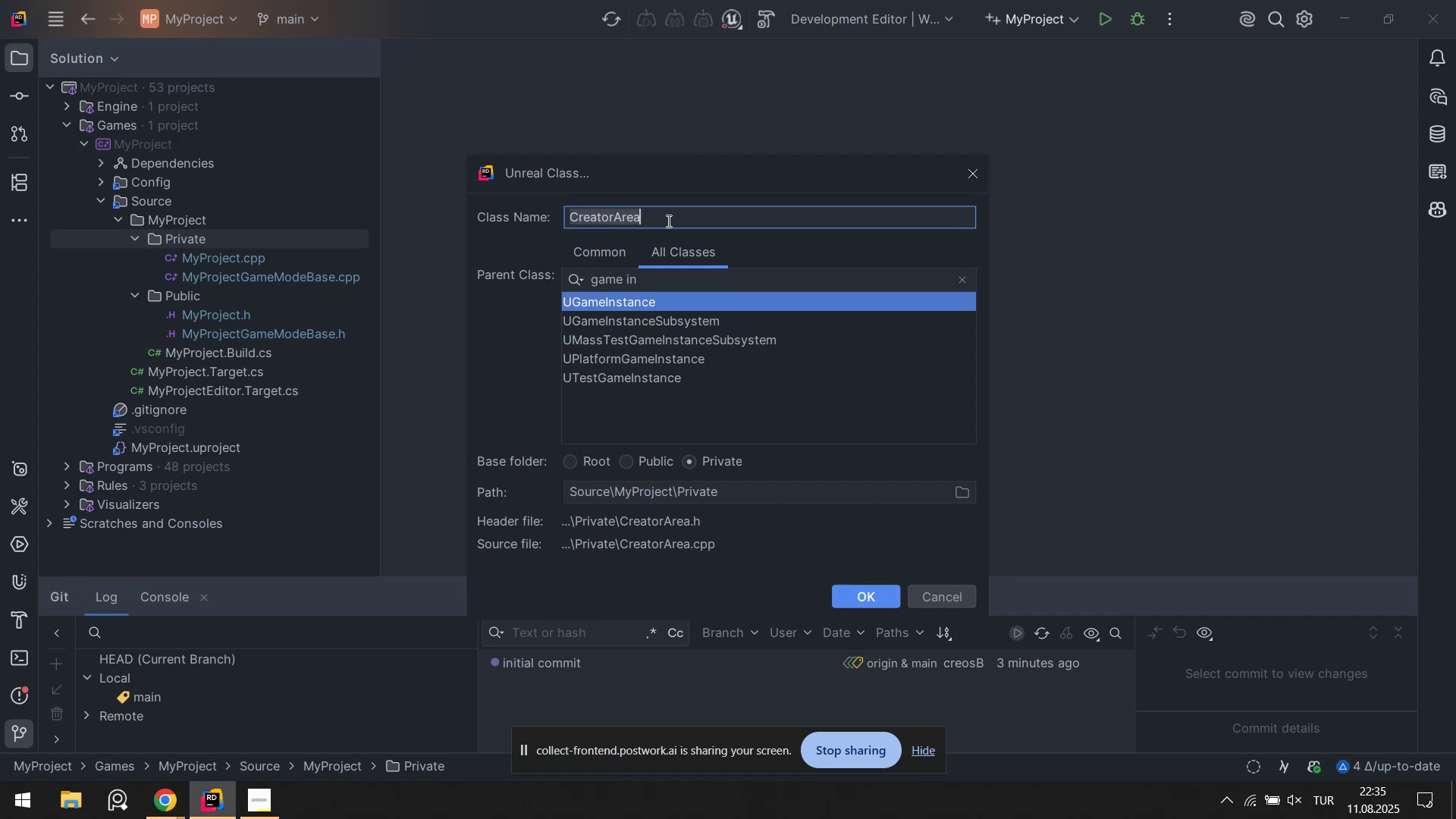 
key(Backspace)
type(as)
key(Backspace)
key(Backspace)
 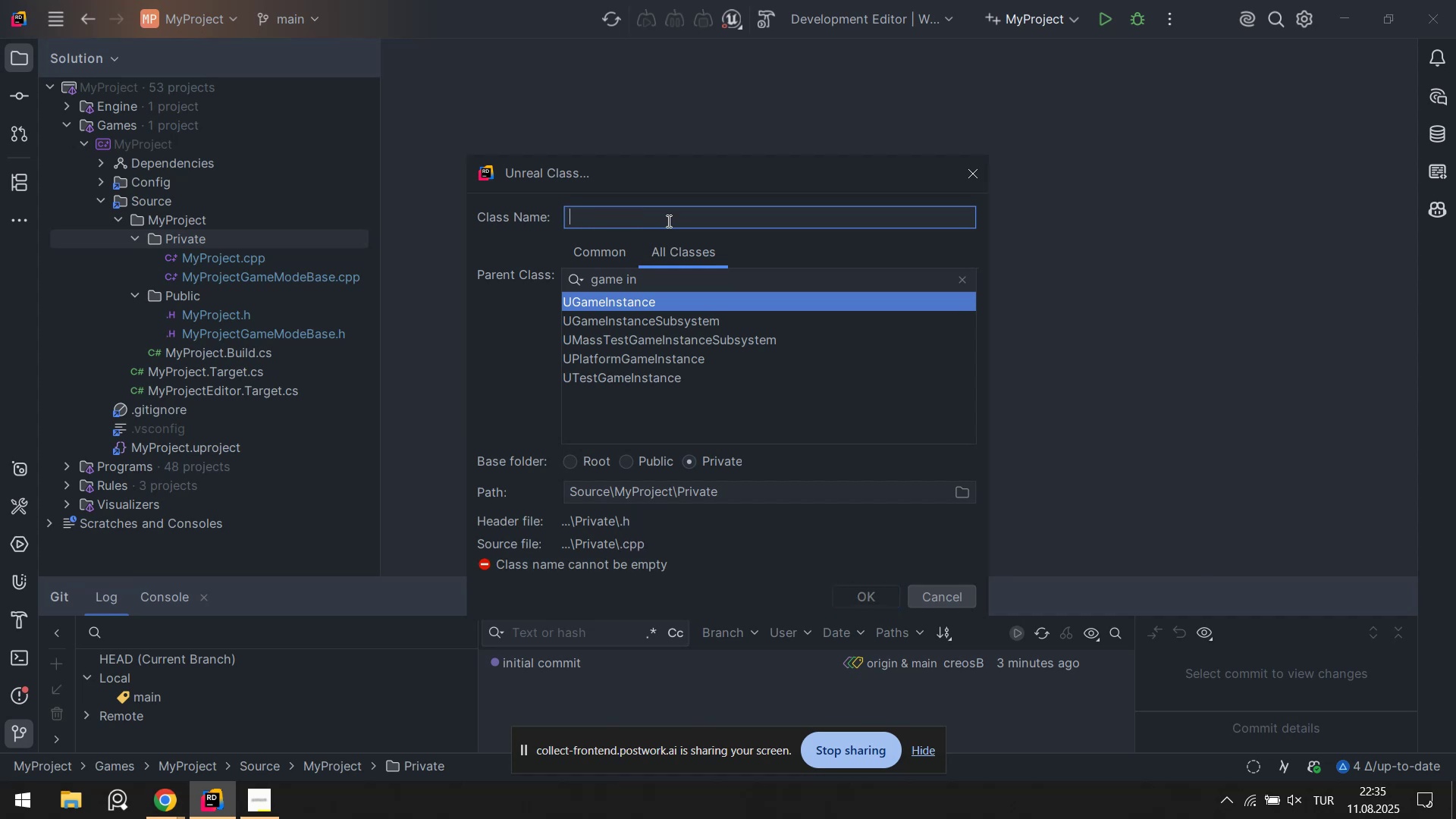 
wait(7.25)
 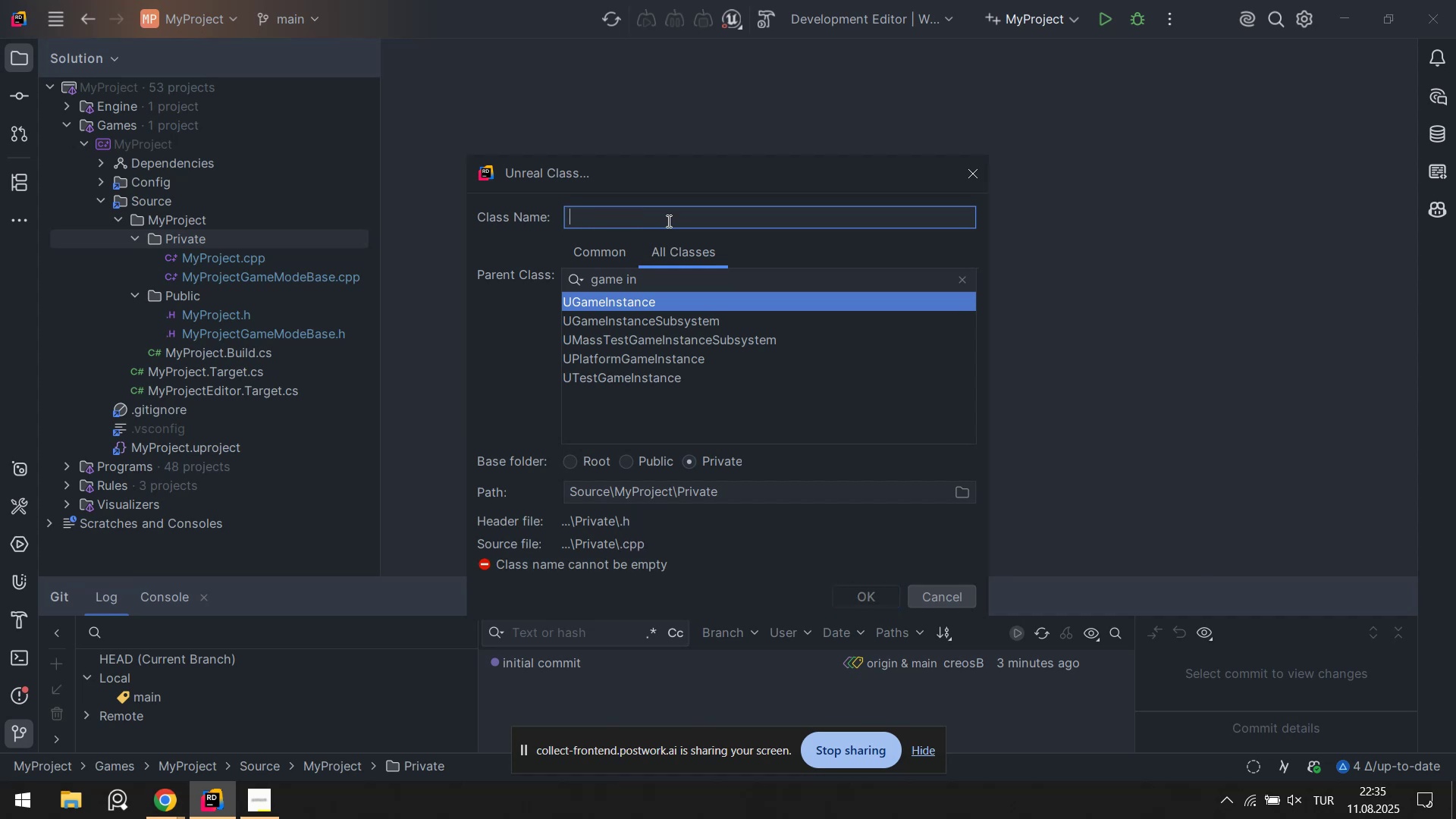 
type(A)
key(Backspace)
type(AgencyGameInstance)
 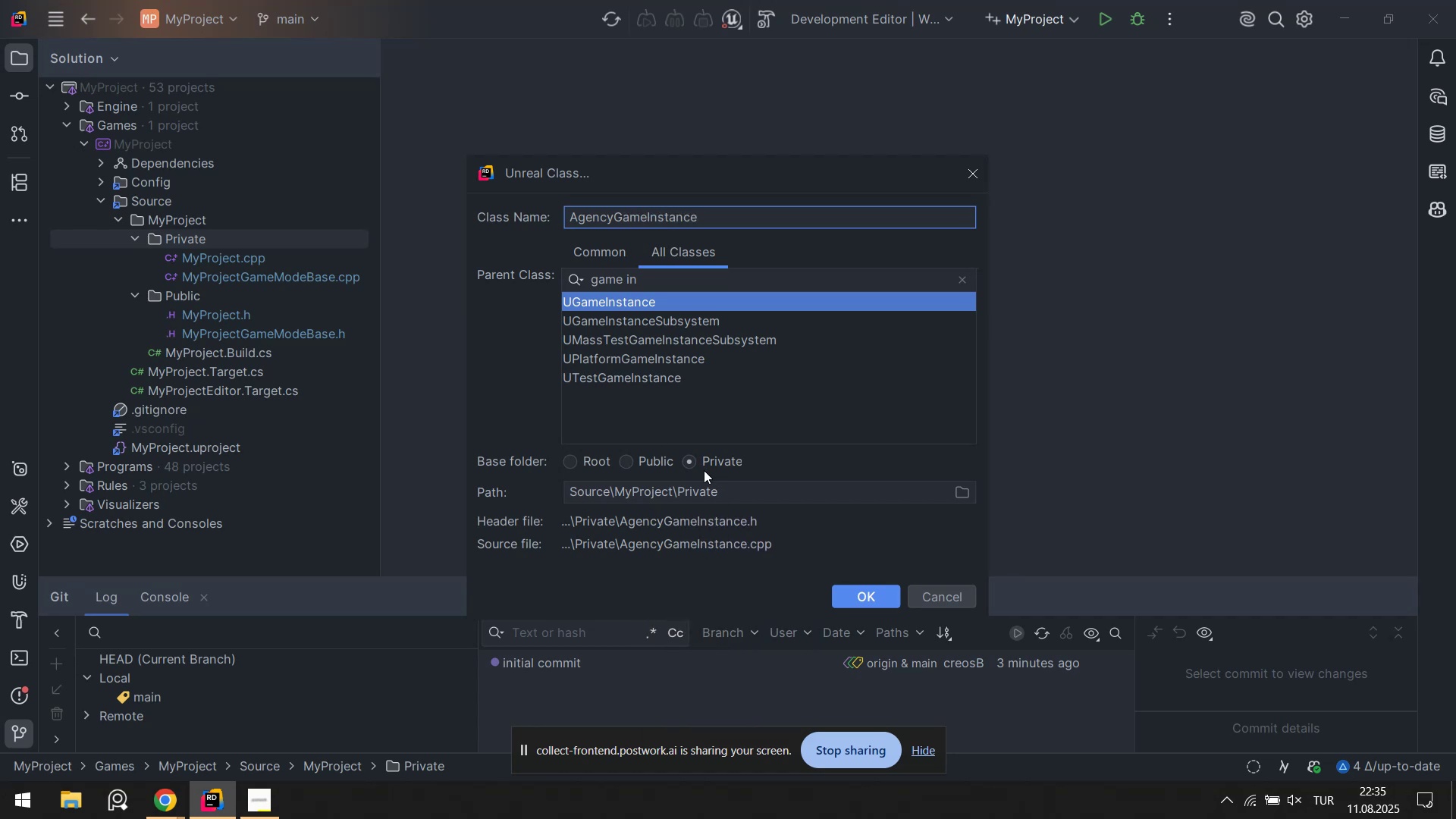 
left_click([588, 460])
 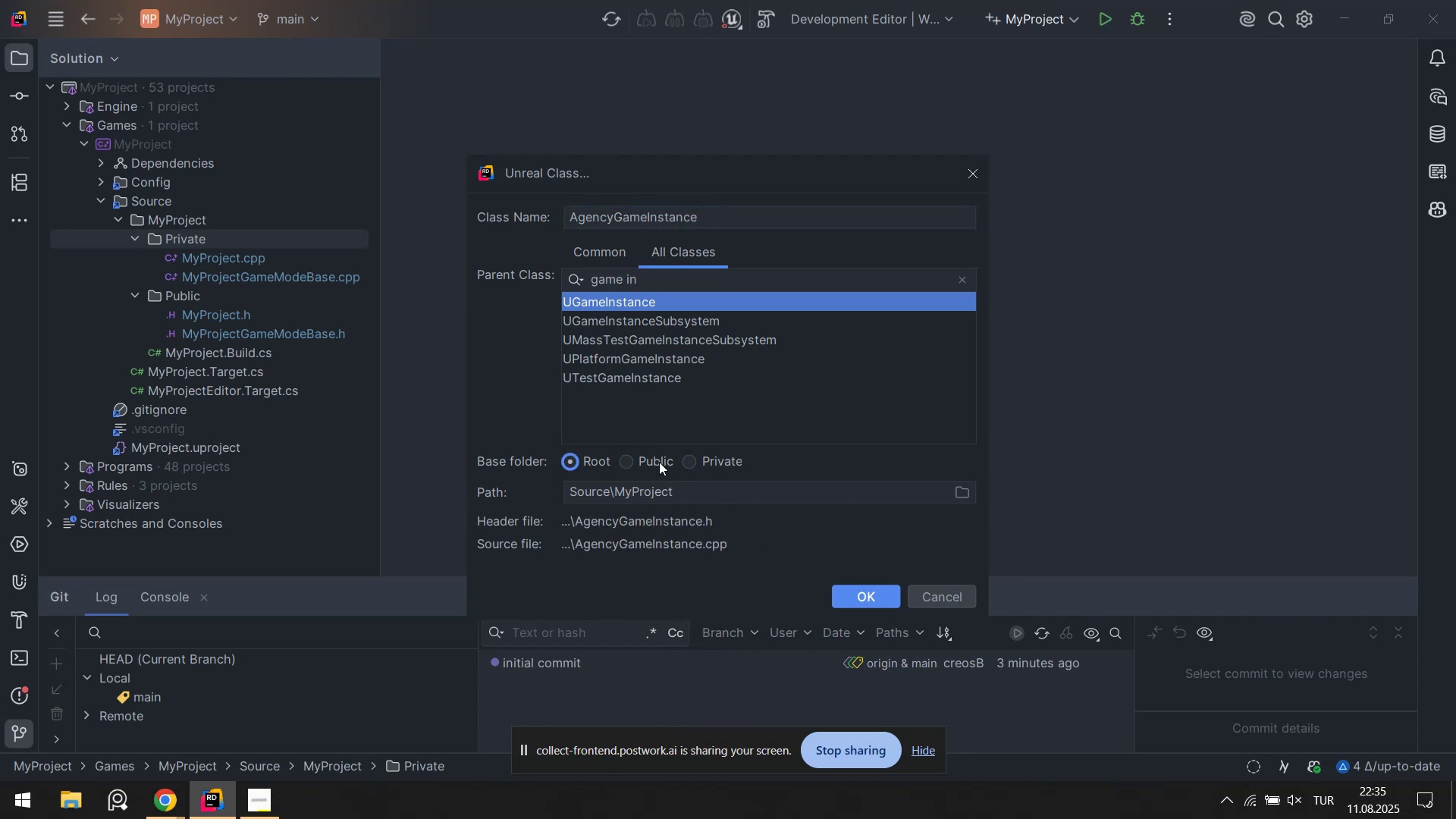 
left_click([659, 462])
 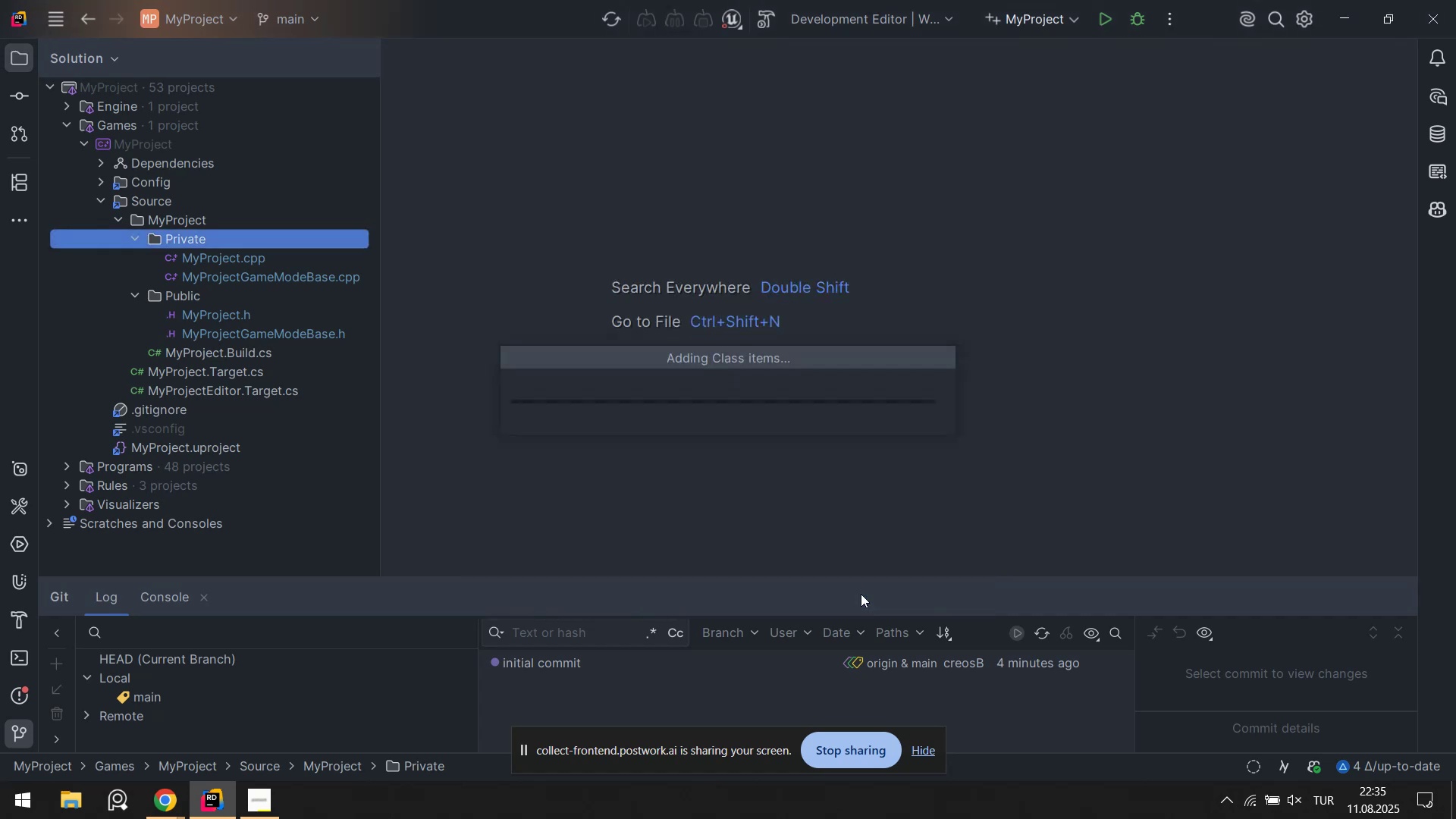 
wait(9.03)
 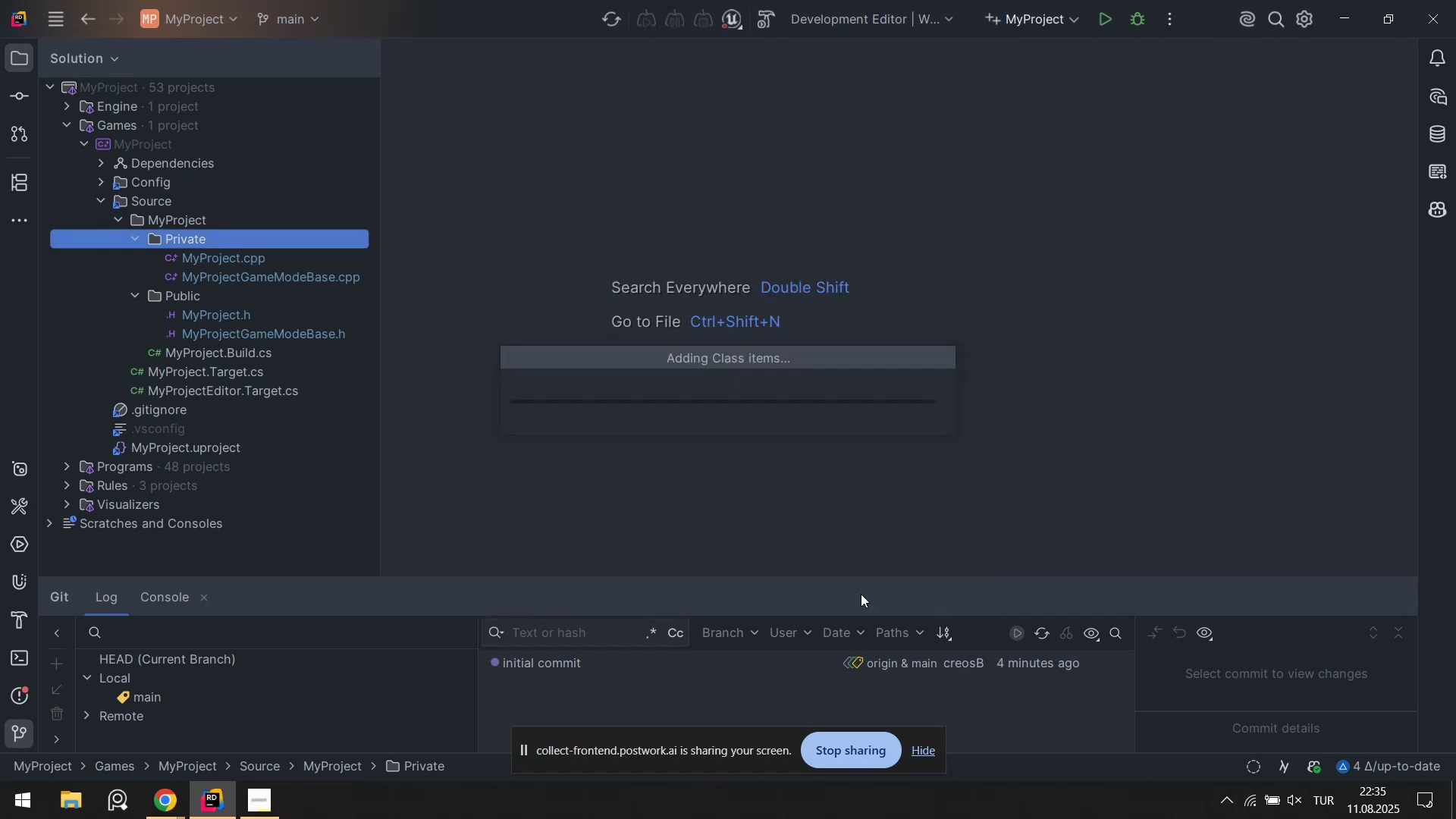 
left_click([617, 623])
 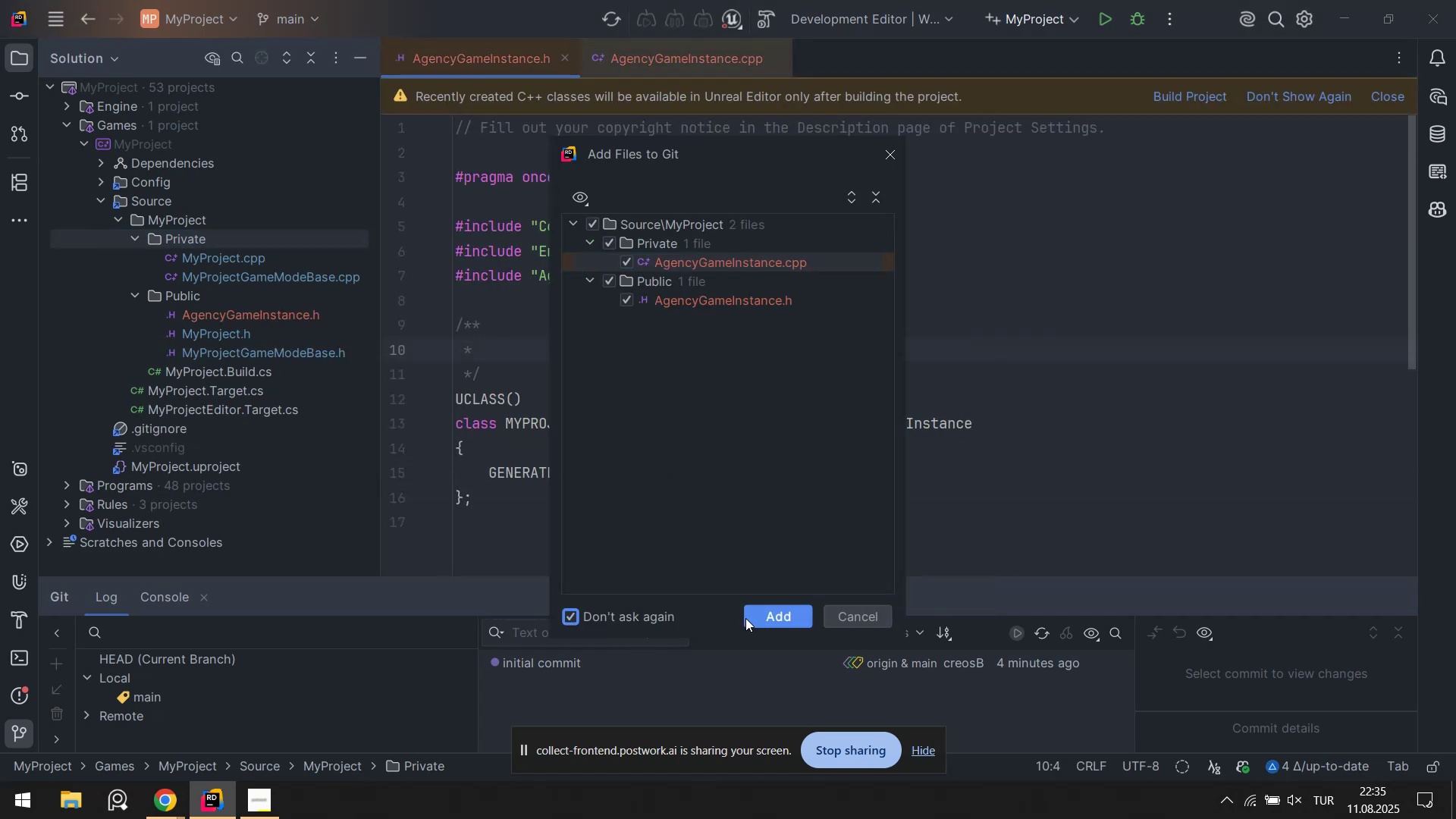 
left_click([745, 618])
 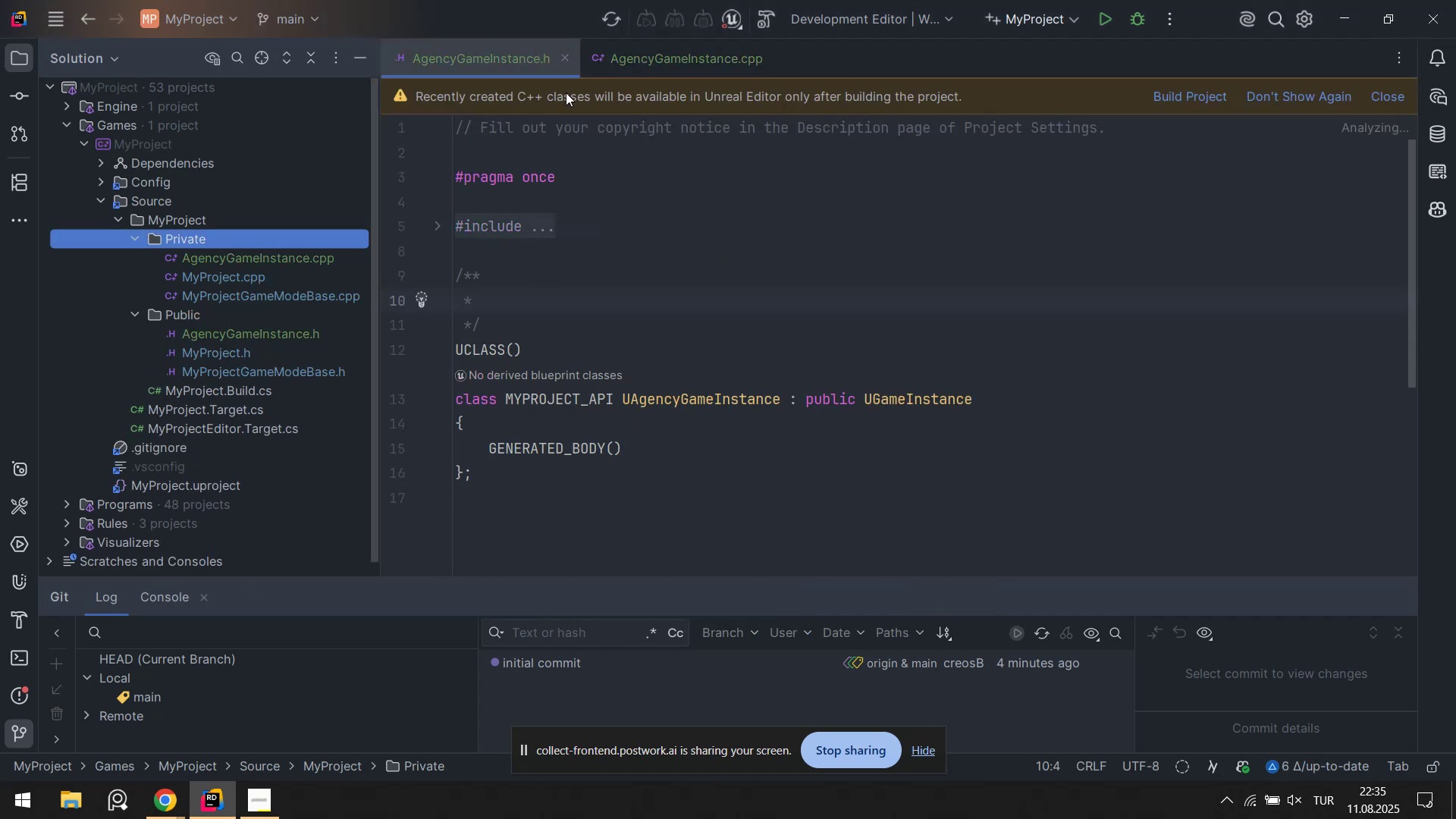 
left_click([567, 61])
 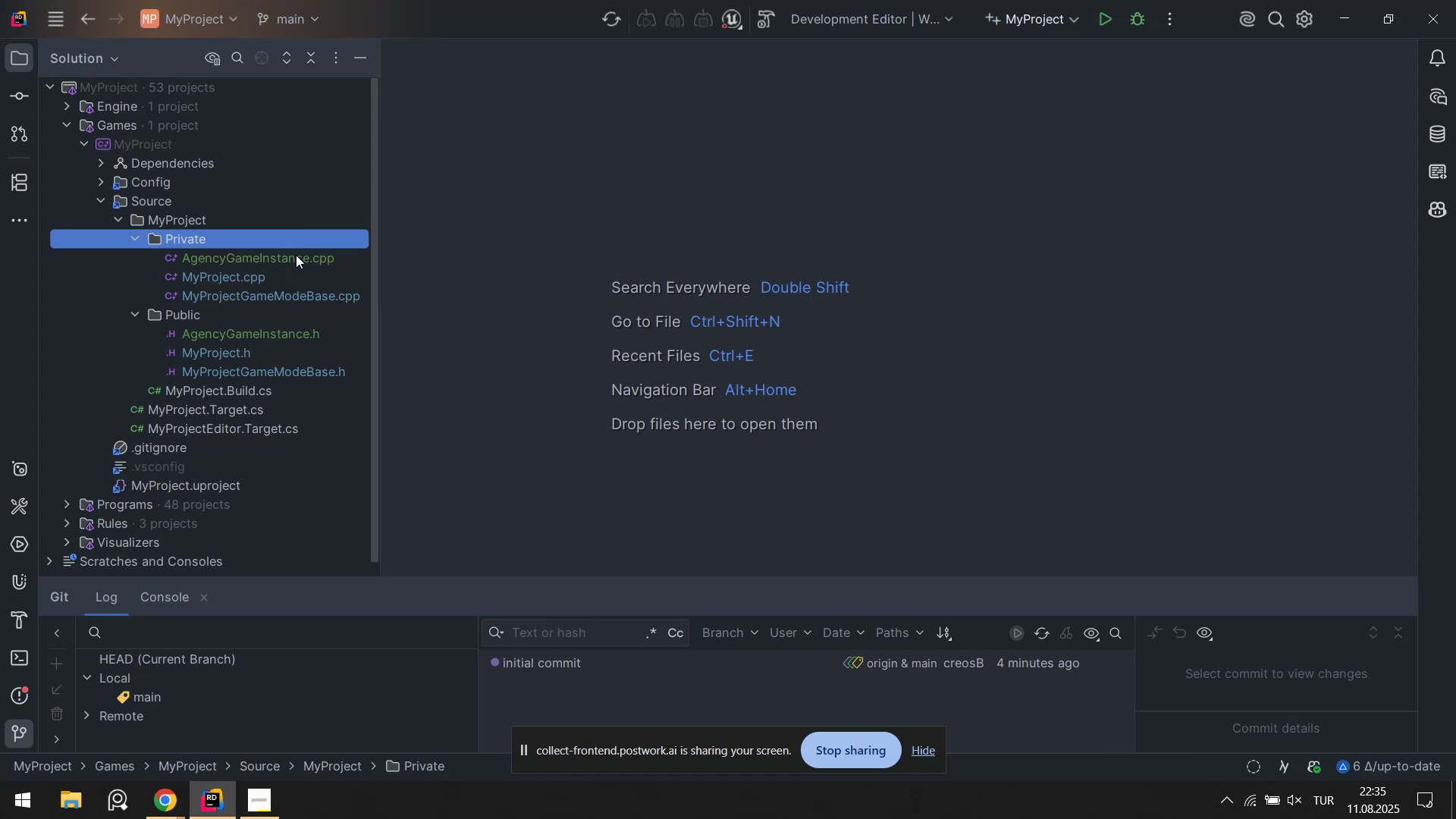 
double_click([296, 255])
 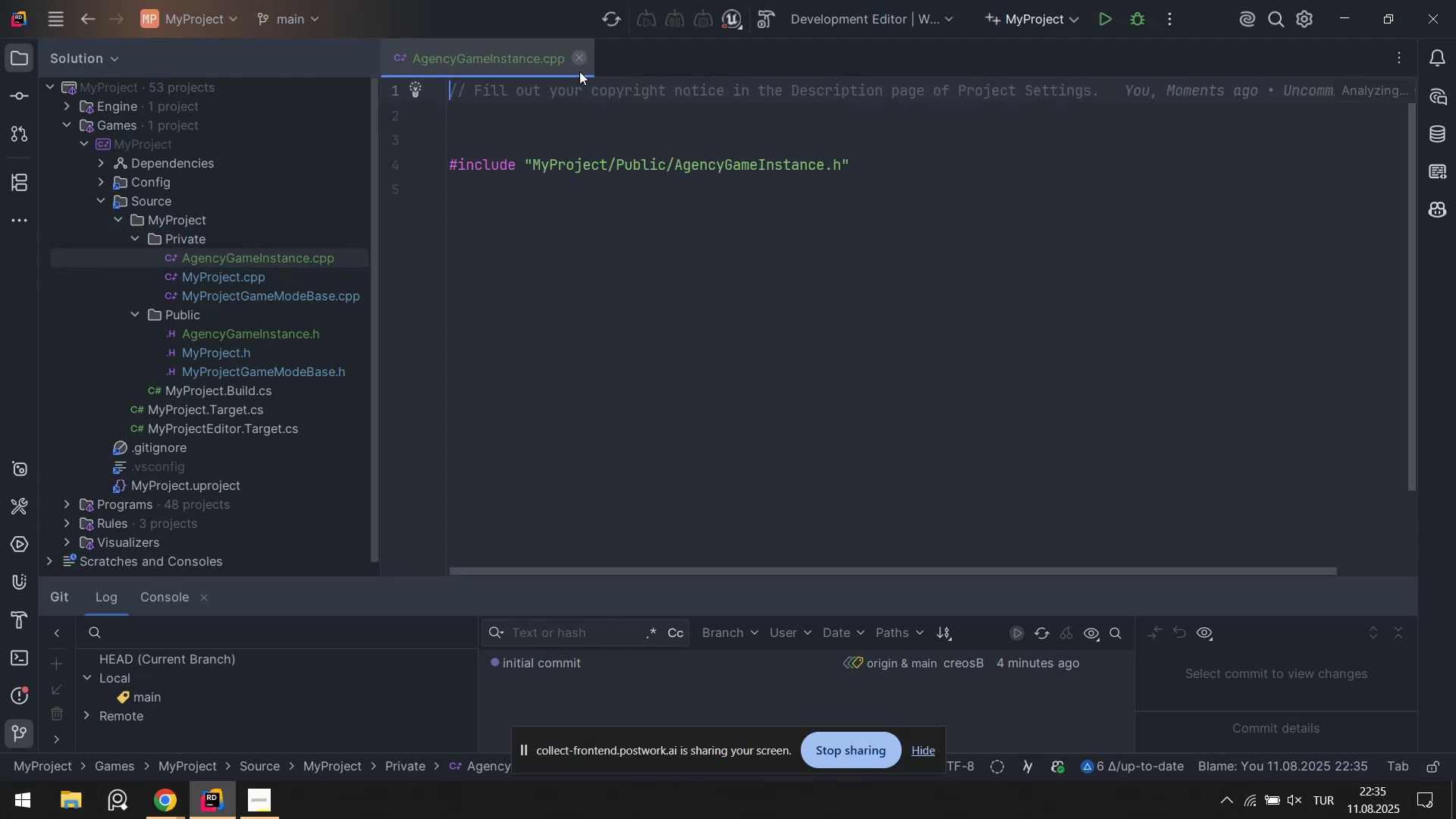 
left_click([582, 64])
 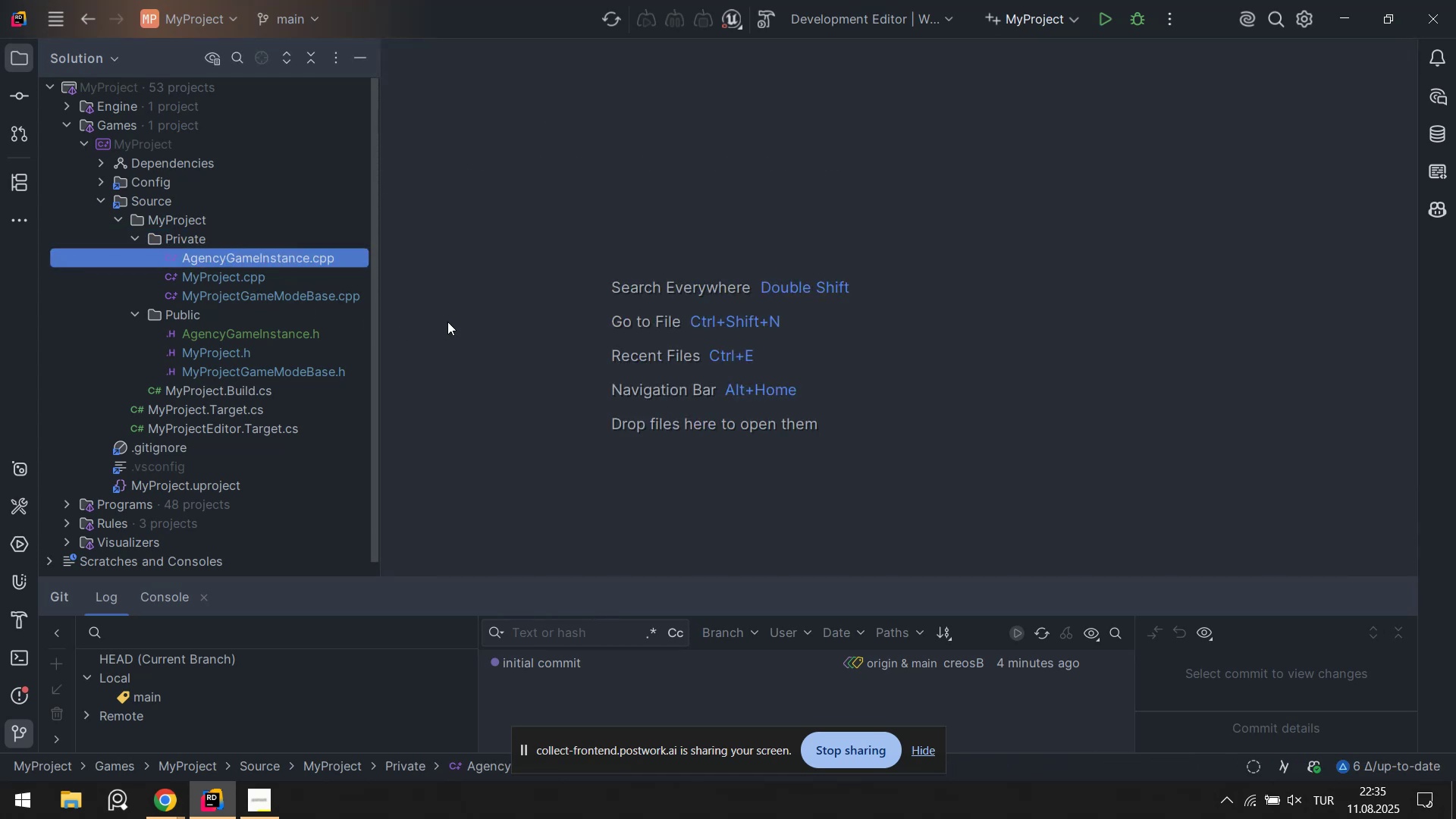 
wait(9.19)
 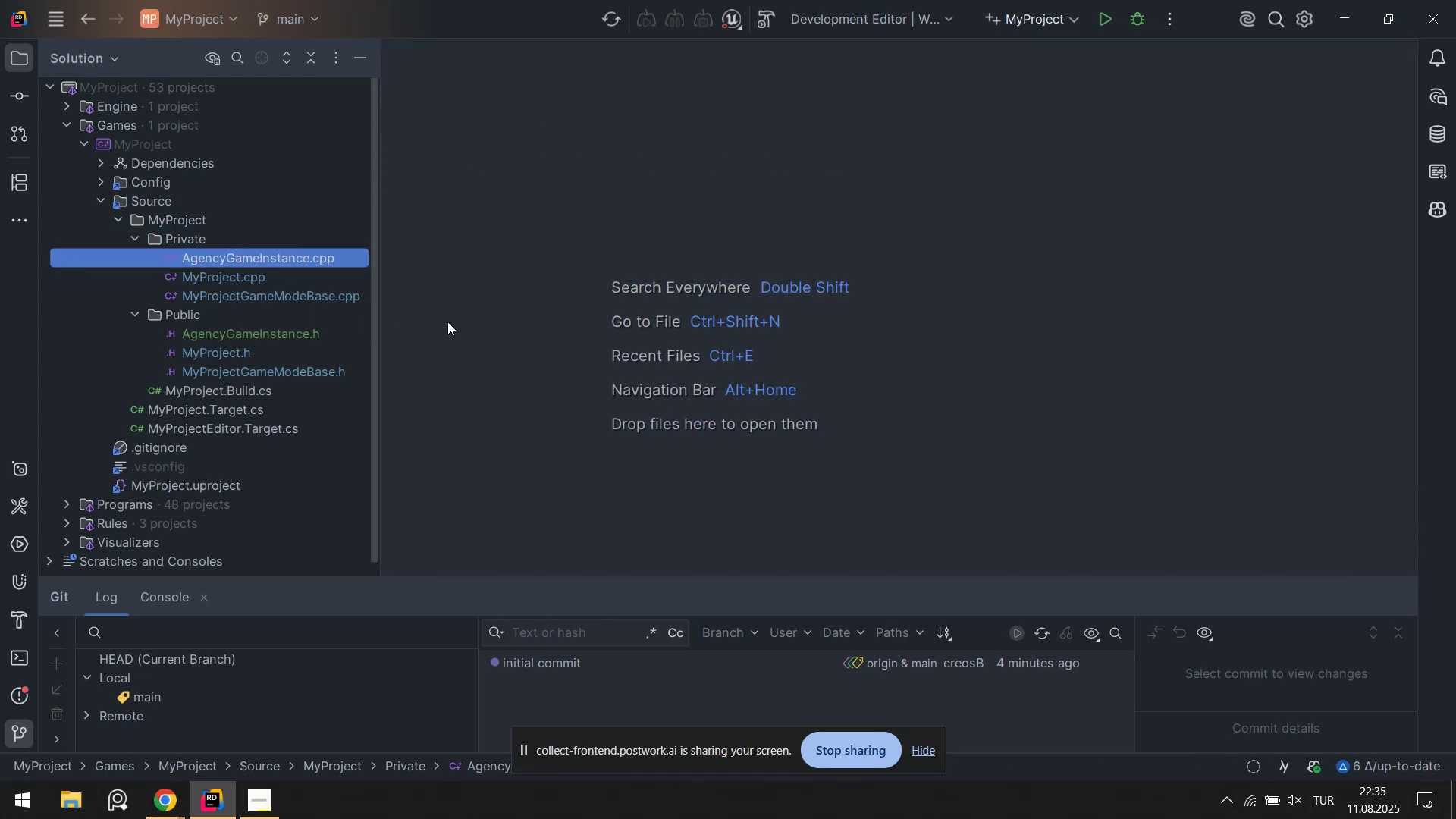 
left_click([180, 318])
 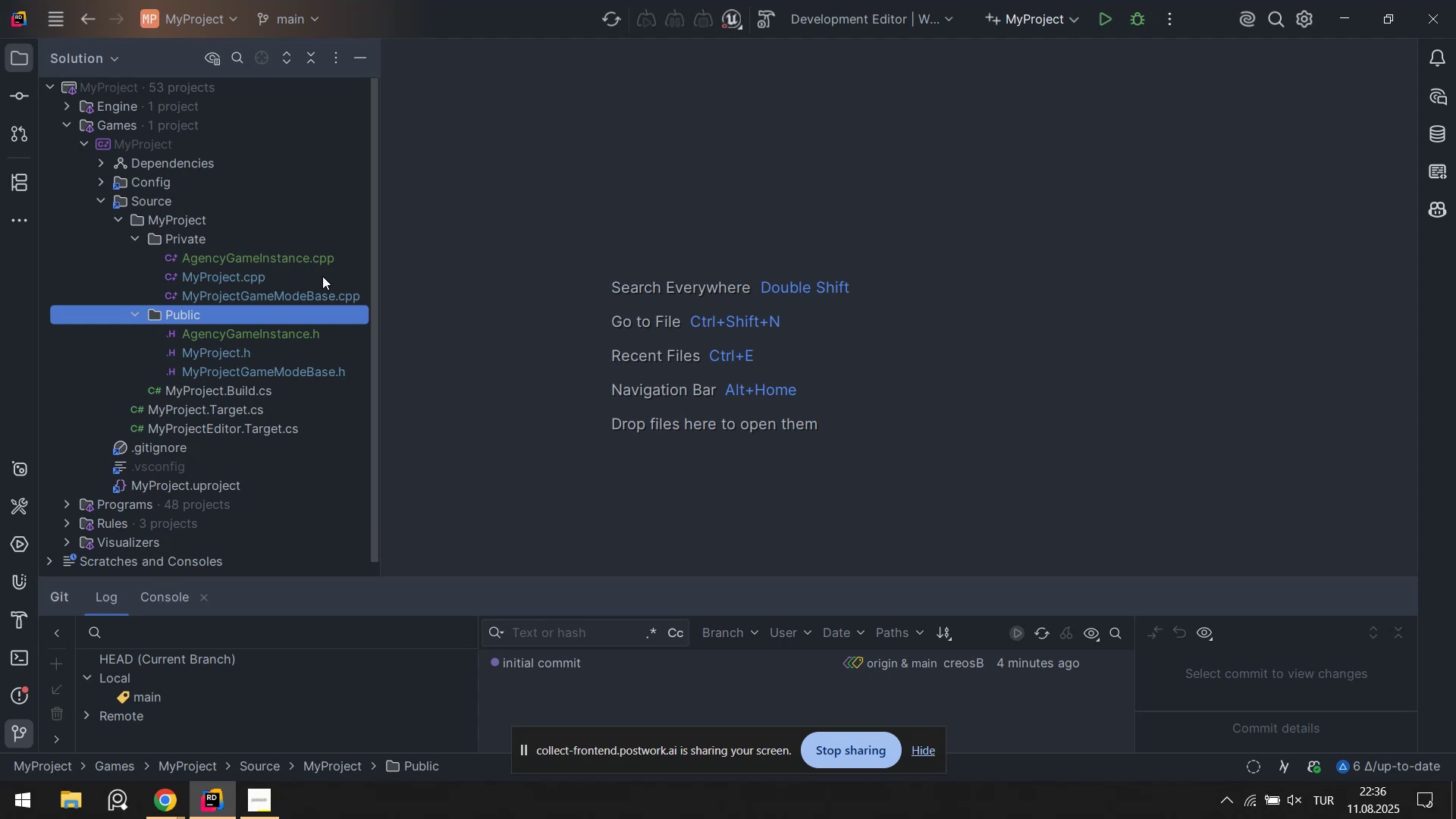 
wait(33.41)
 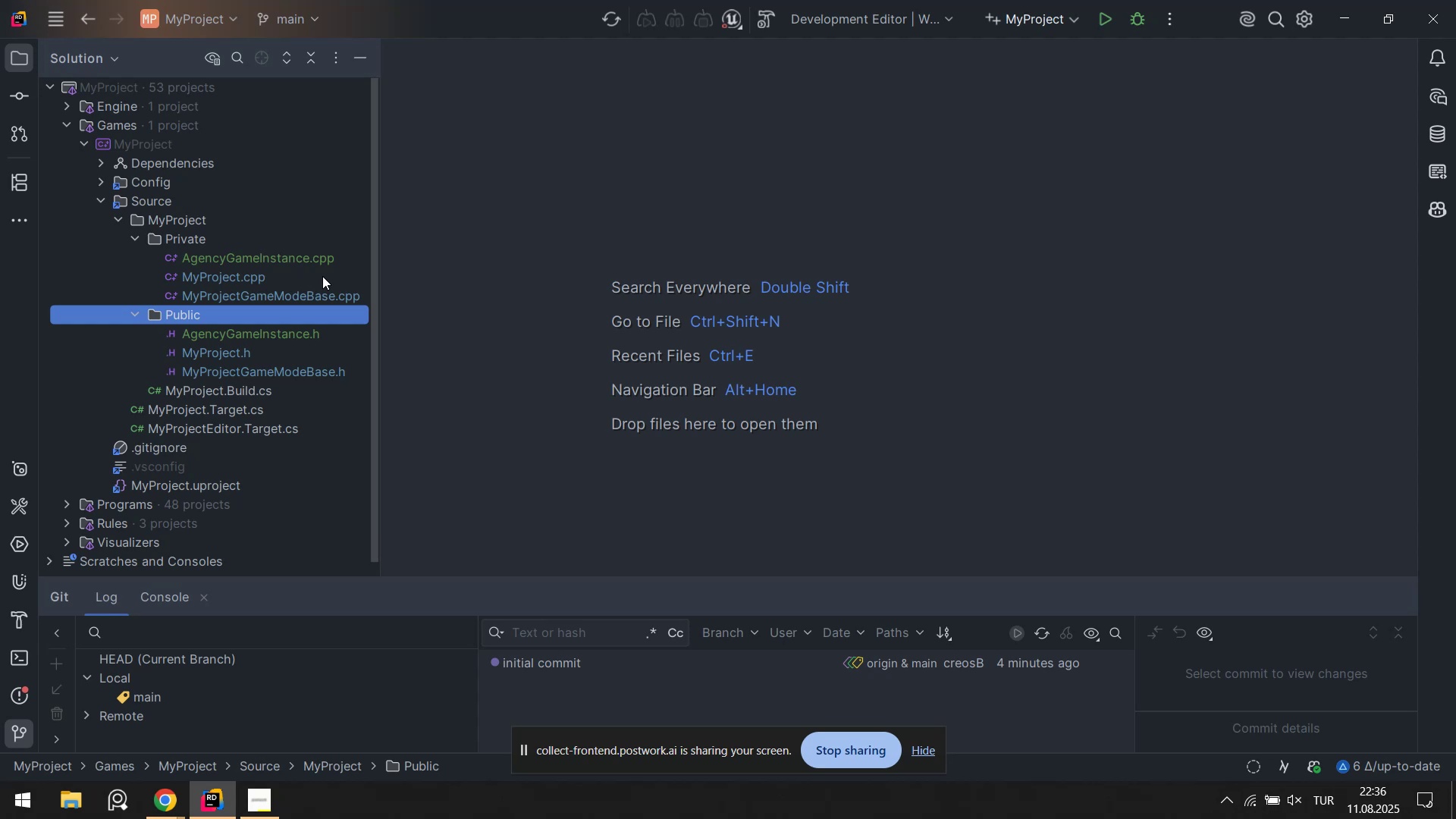 
left_click([770, 27])
 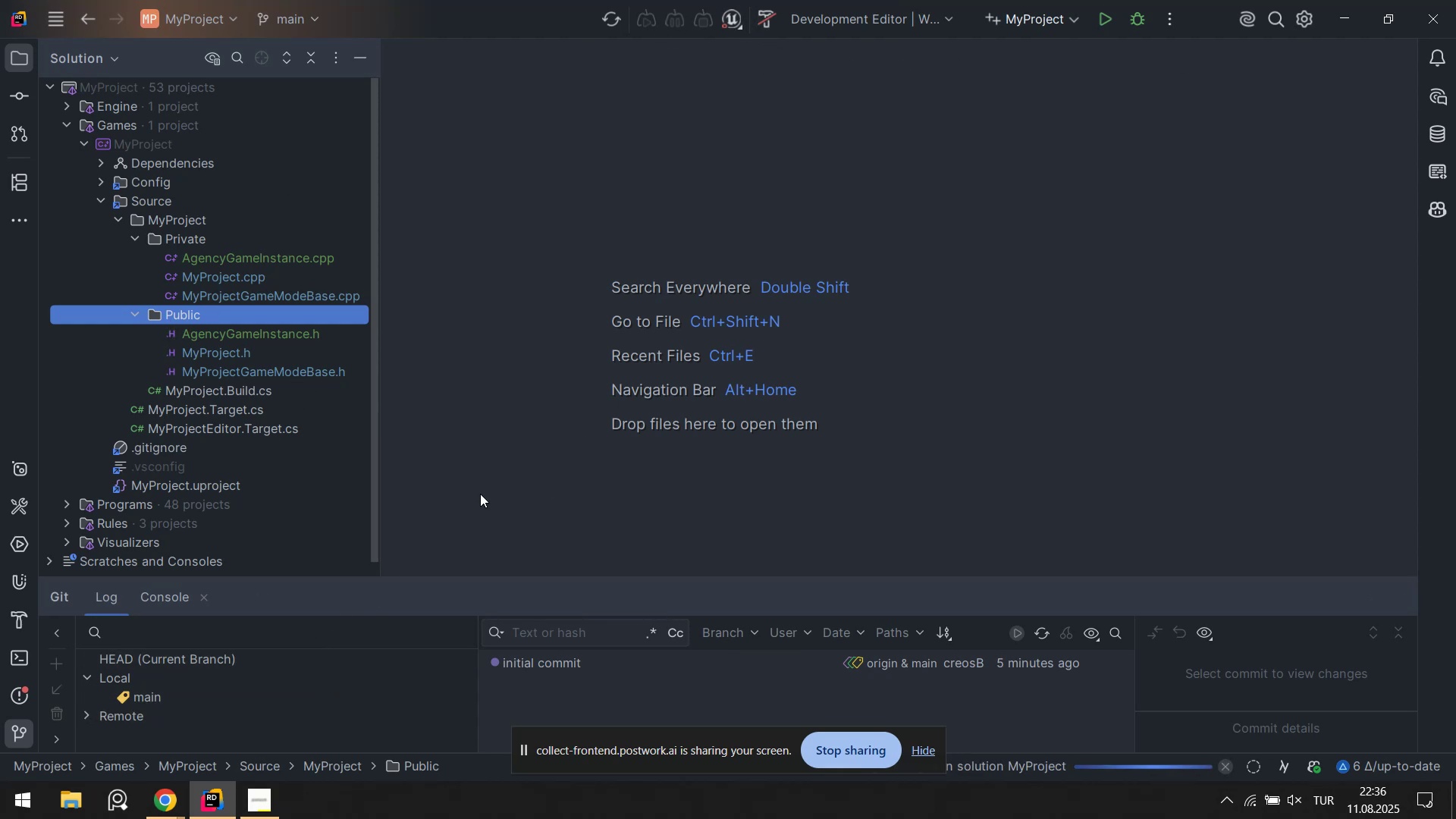 
wait(8.58)
 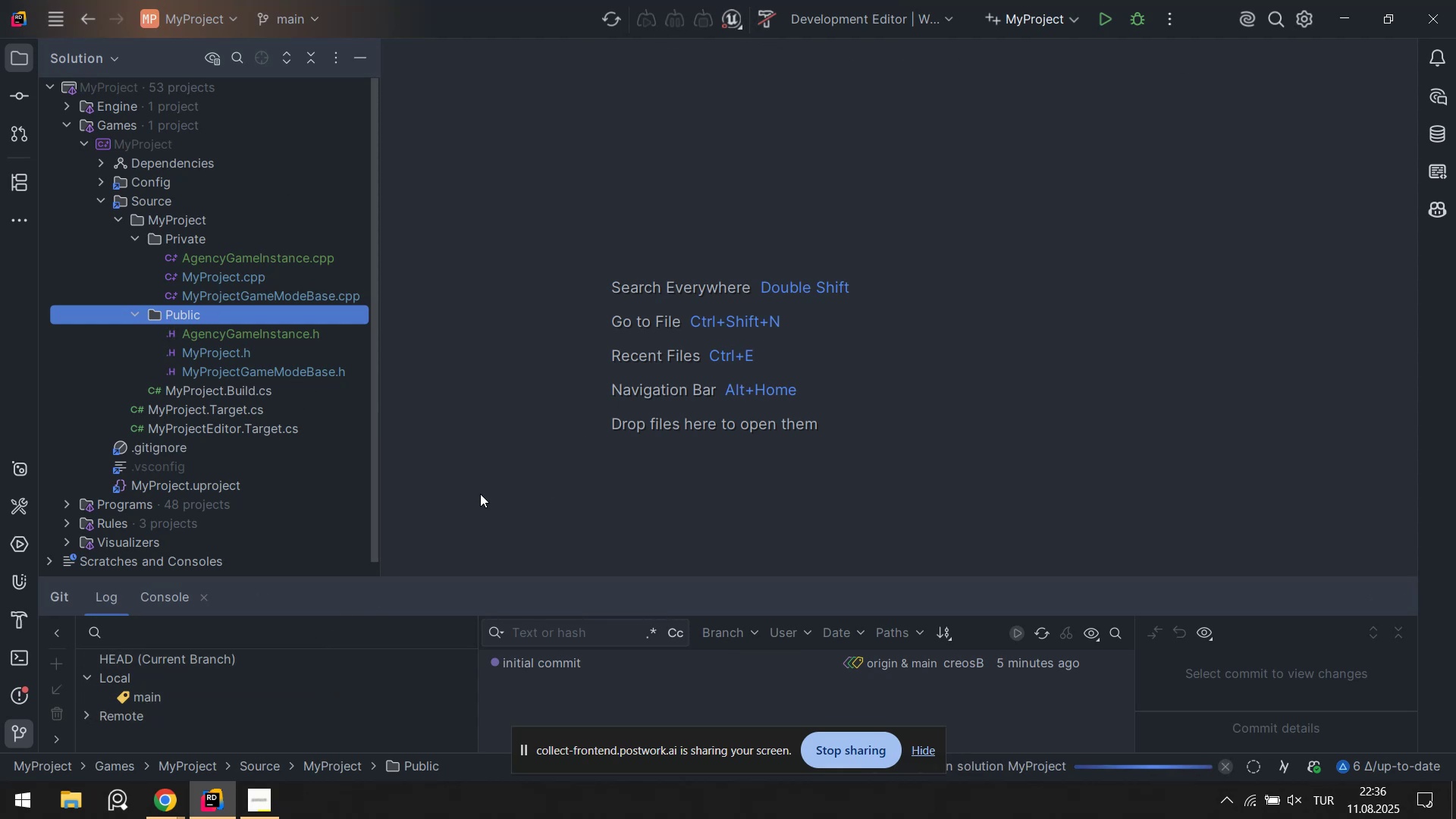 
left_click([16, 613])
 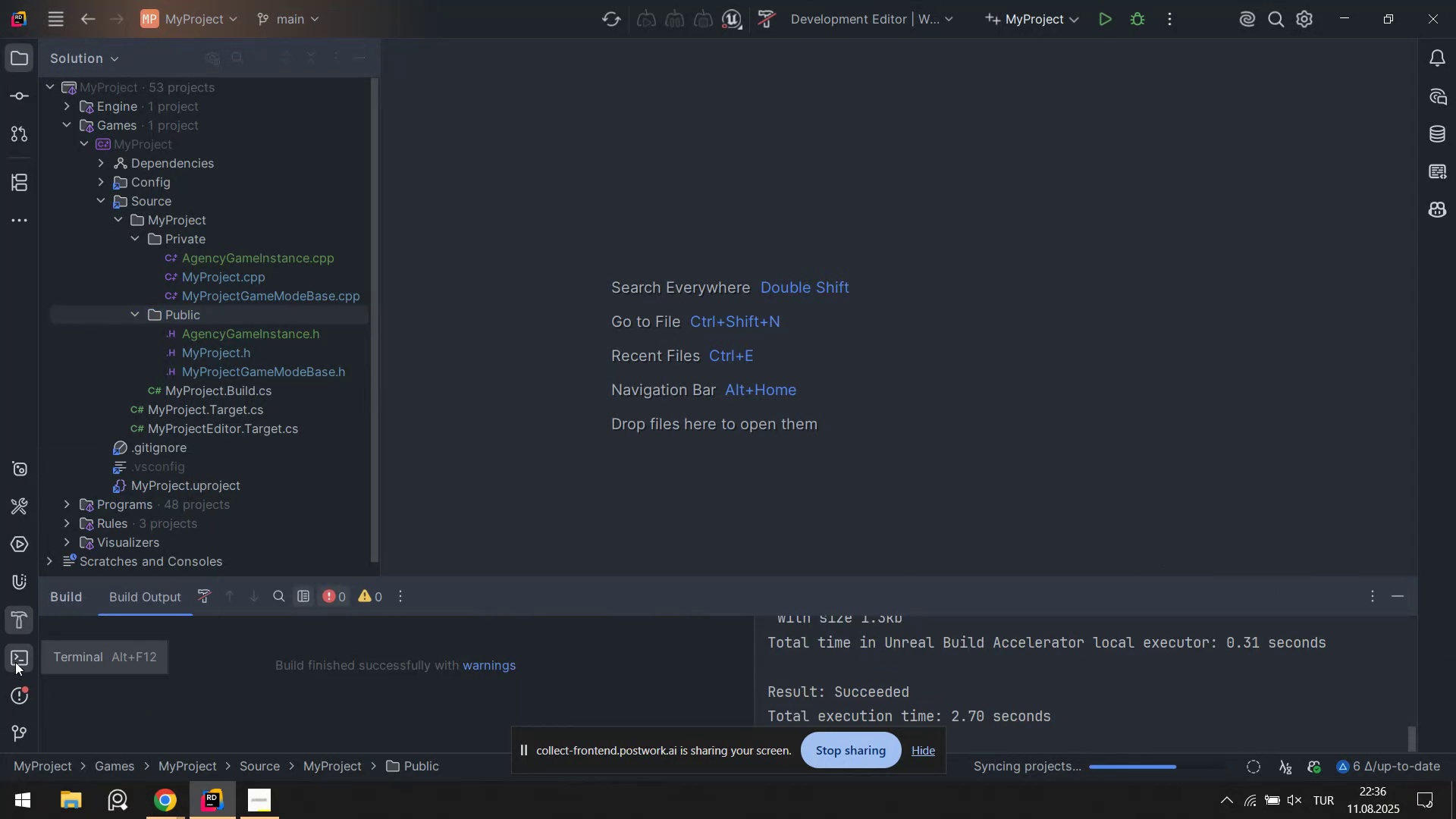 
left_click([16, 653])
 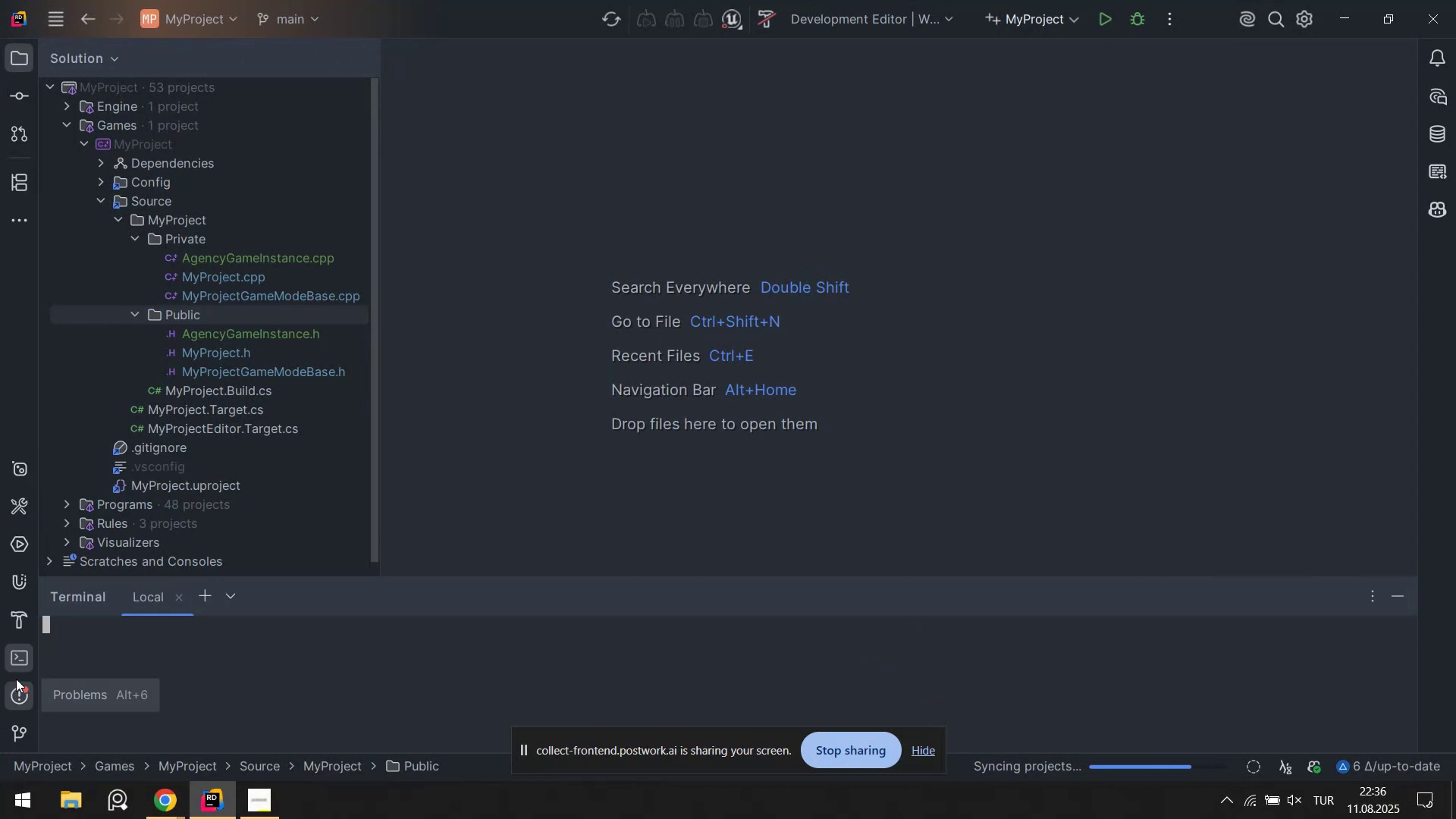 
left_click([16, 679])
 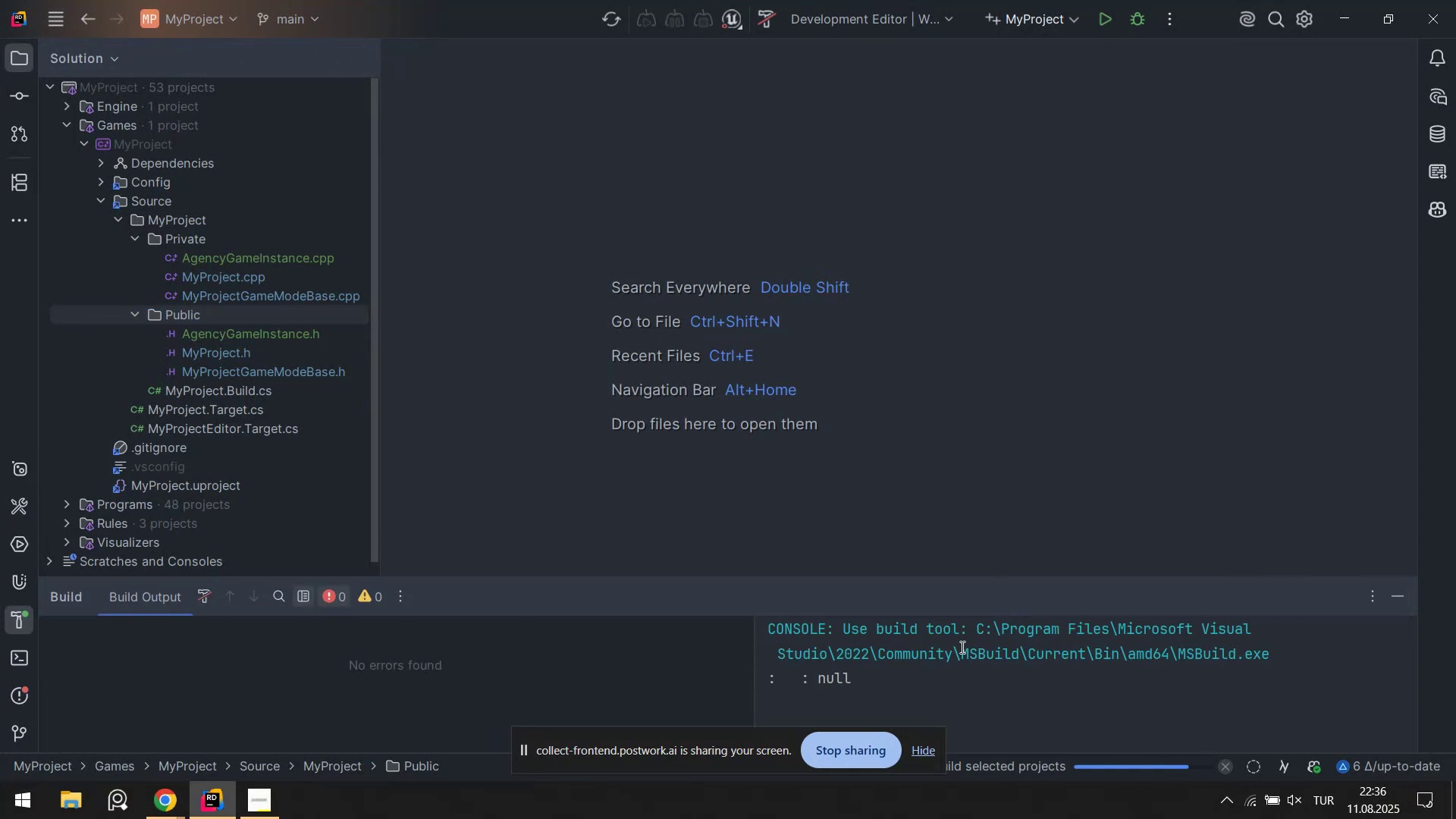 
left_click([24, 622])
 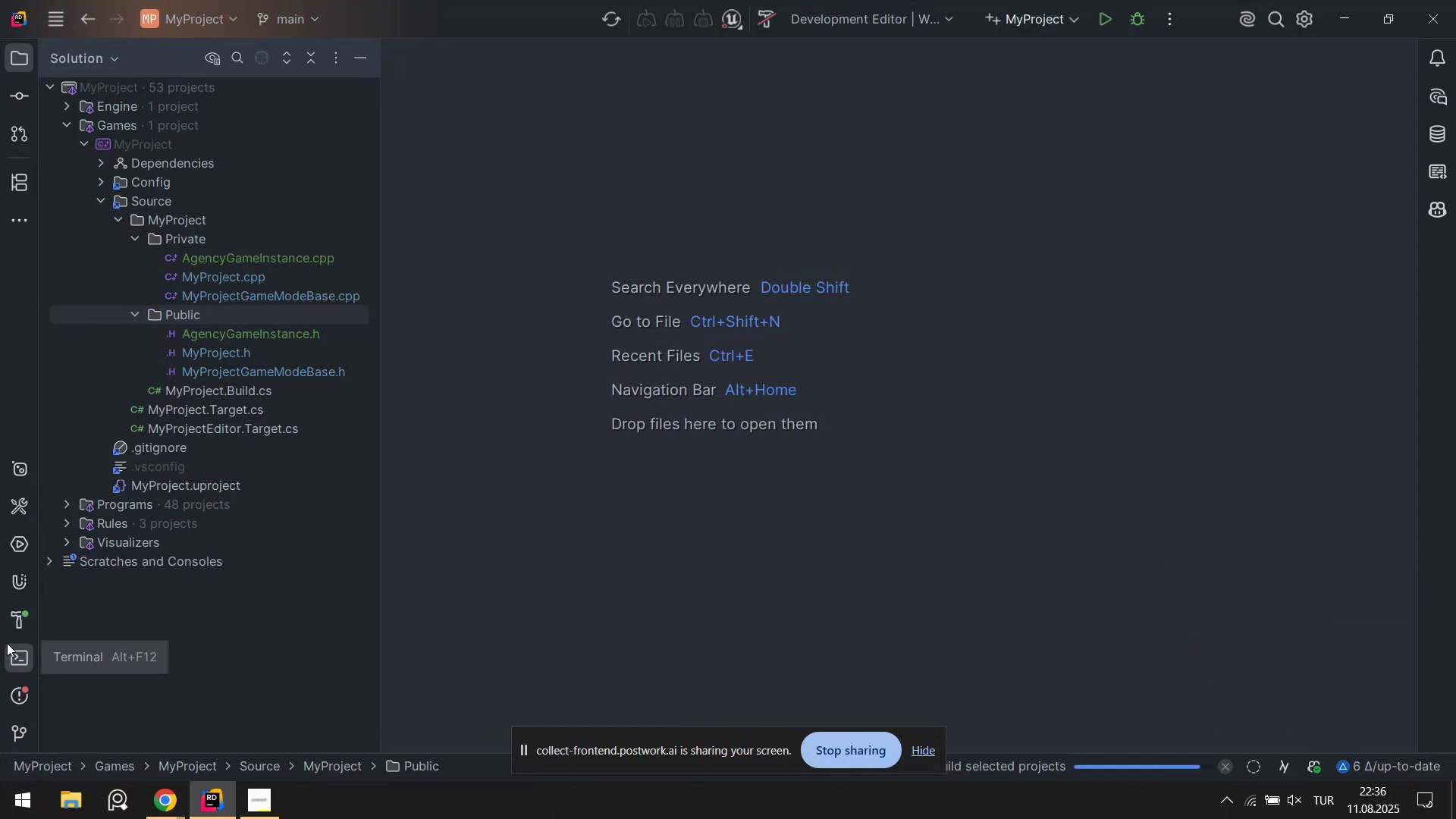 
left_click([27, 625])
 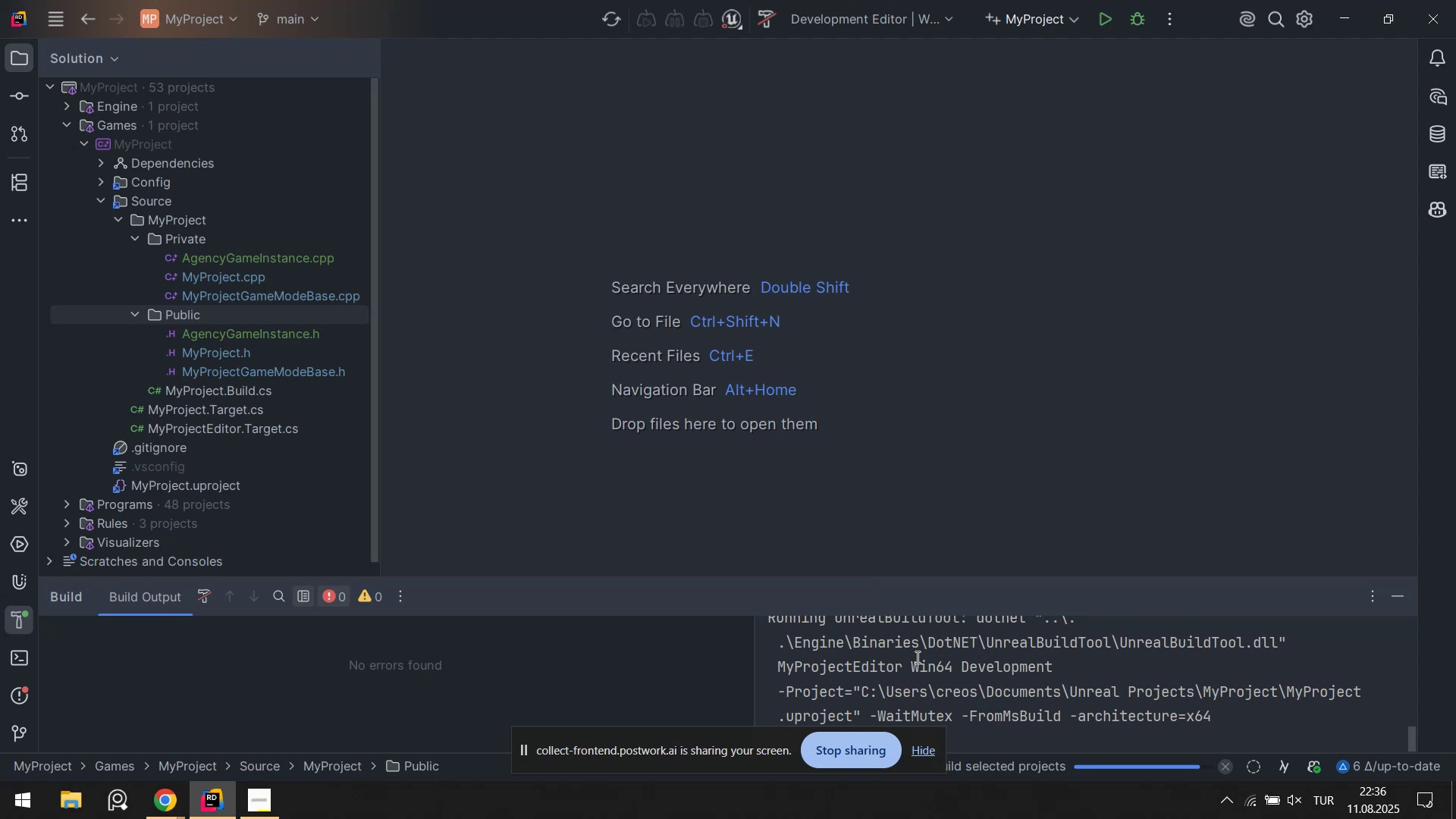 
scroll: coordinate [934, 669], scroll_direction: down, amount: 2.0
 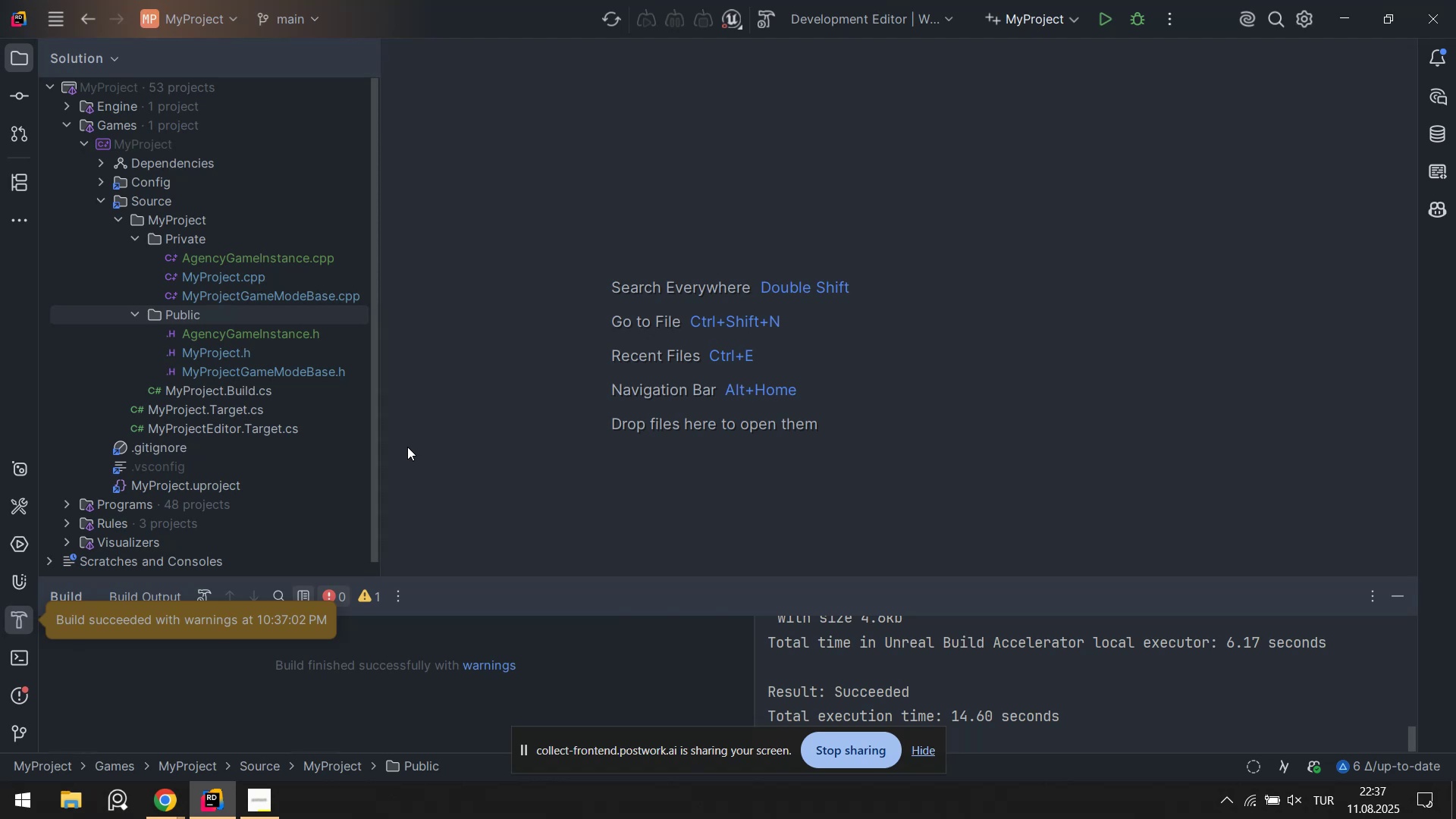 
wait(38.82)
 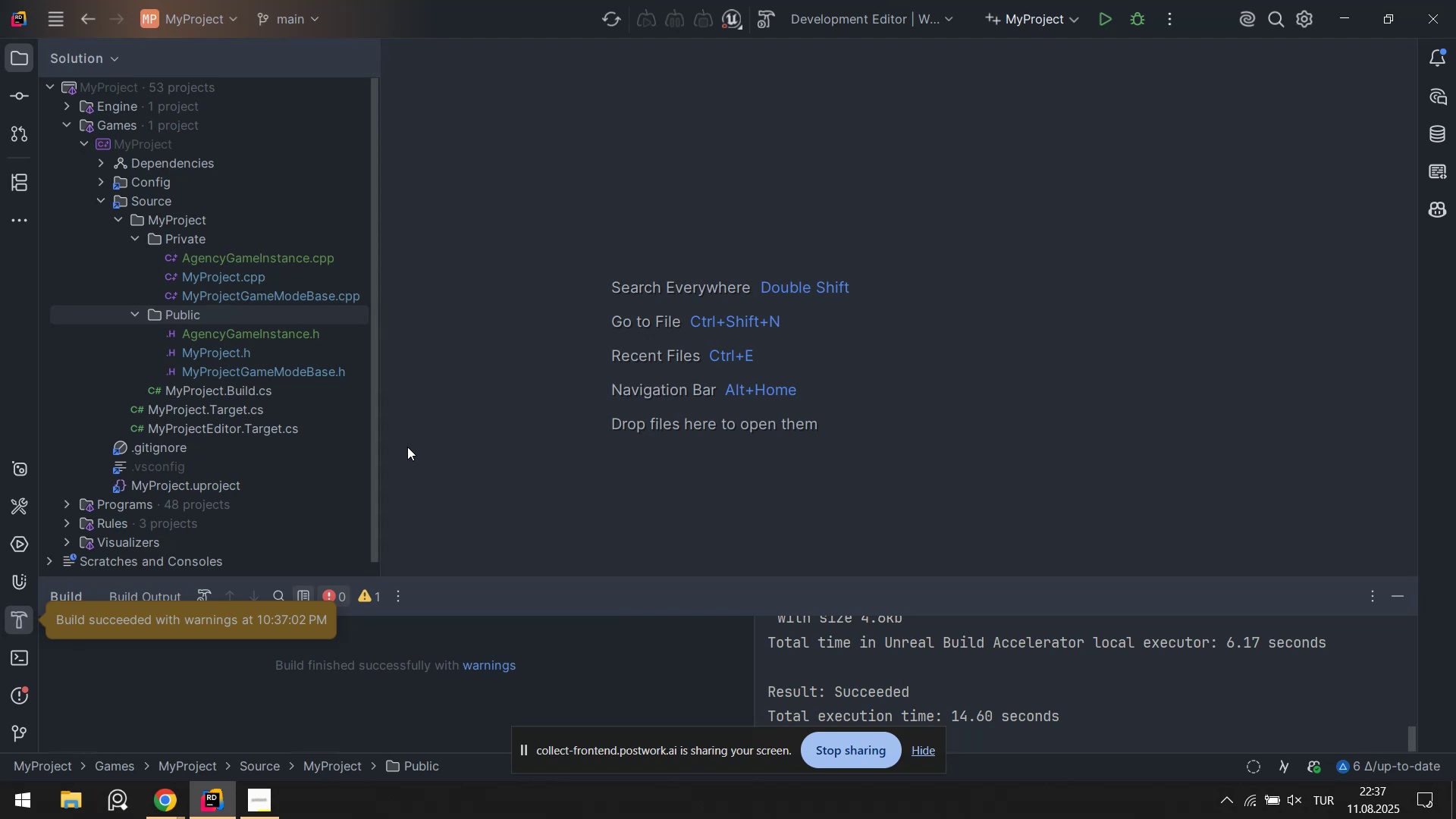 
left_click([212, 262])
 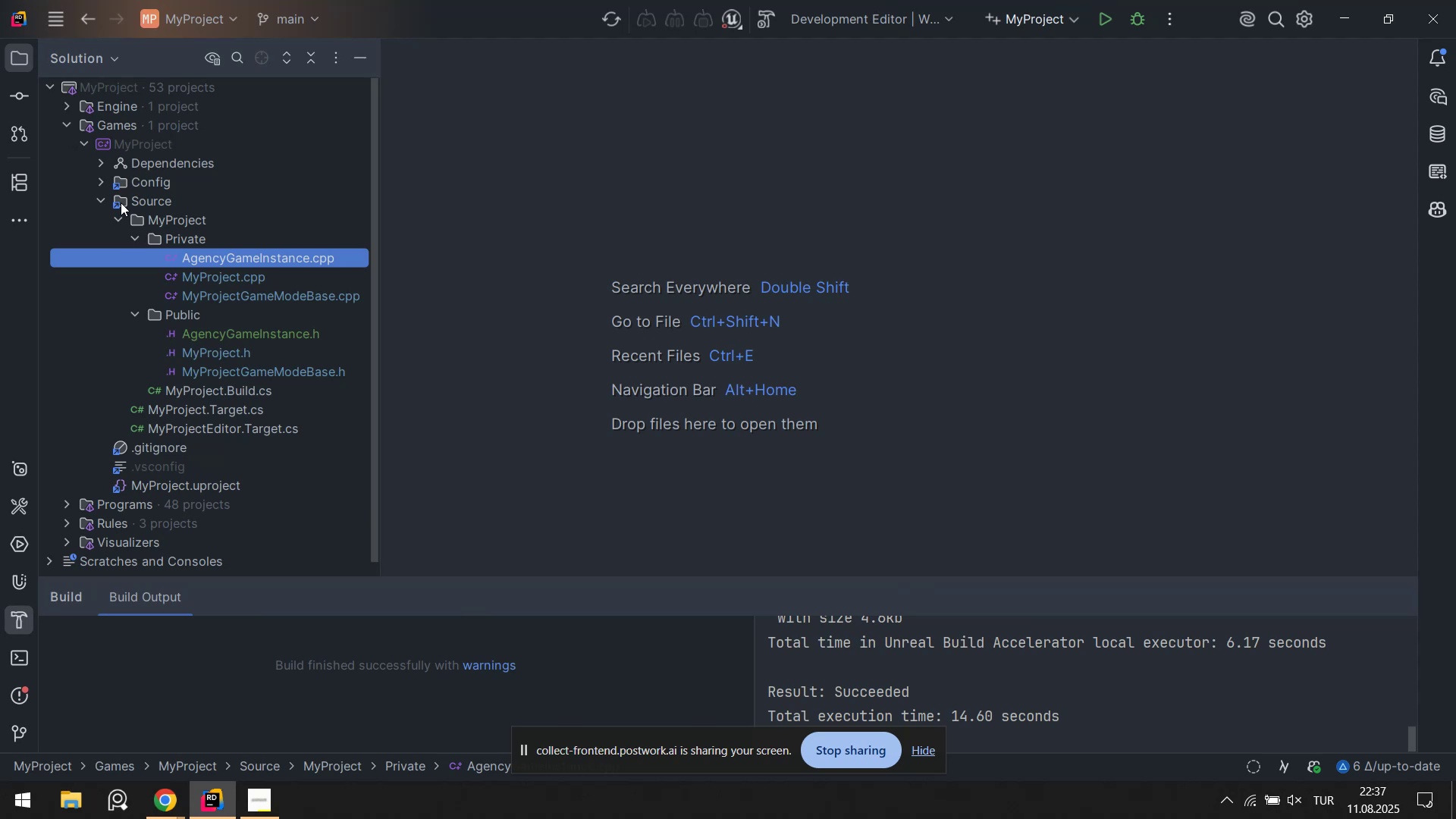 
scroll: coordinate [139, 419], scroll_direction: down, amount: 2.0
 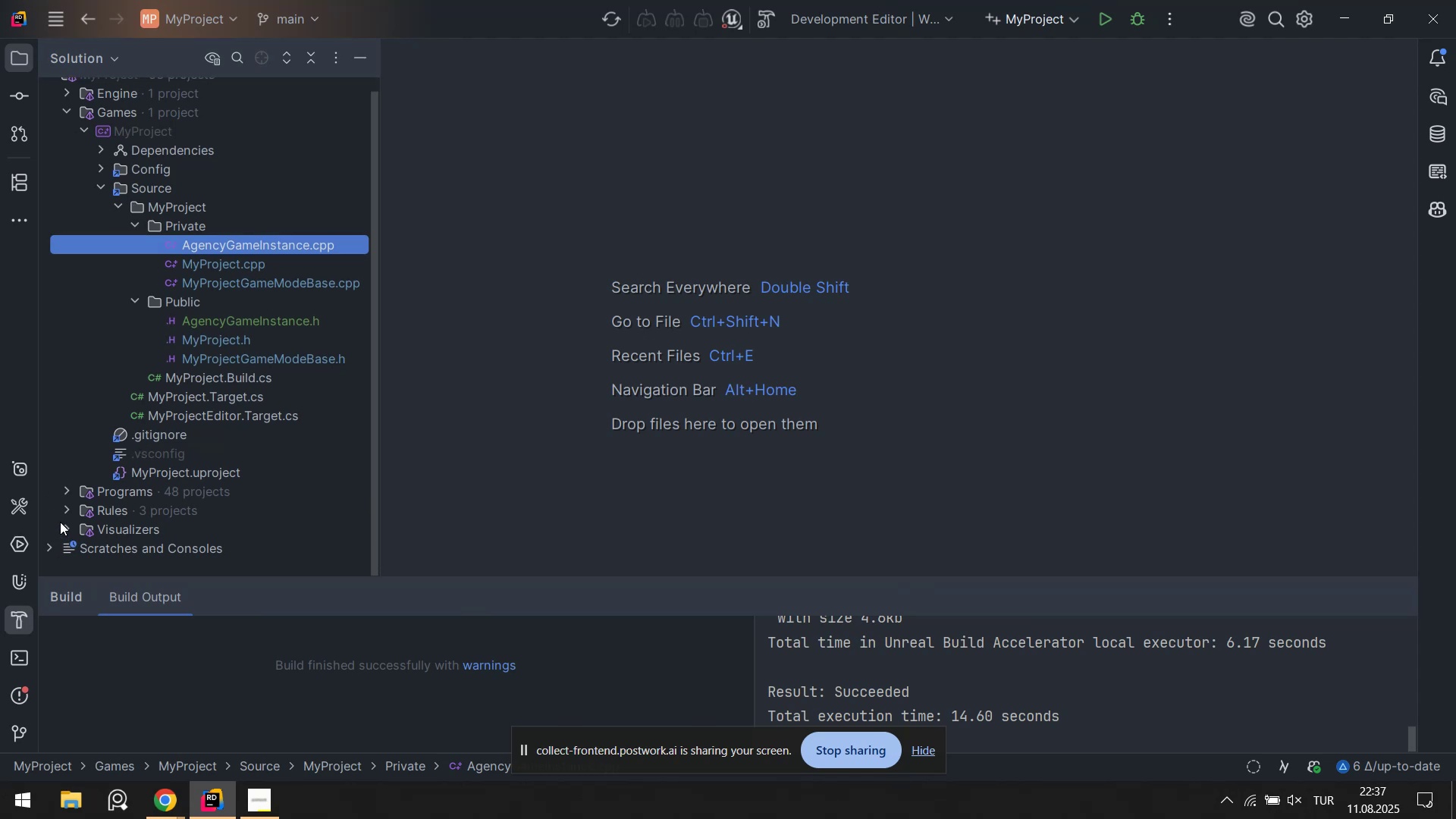 
scroll: coordinate [106, 267], scroll_direction: up, amount: 3.0
 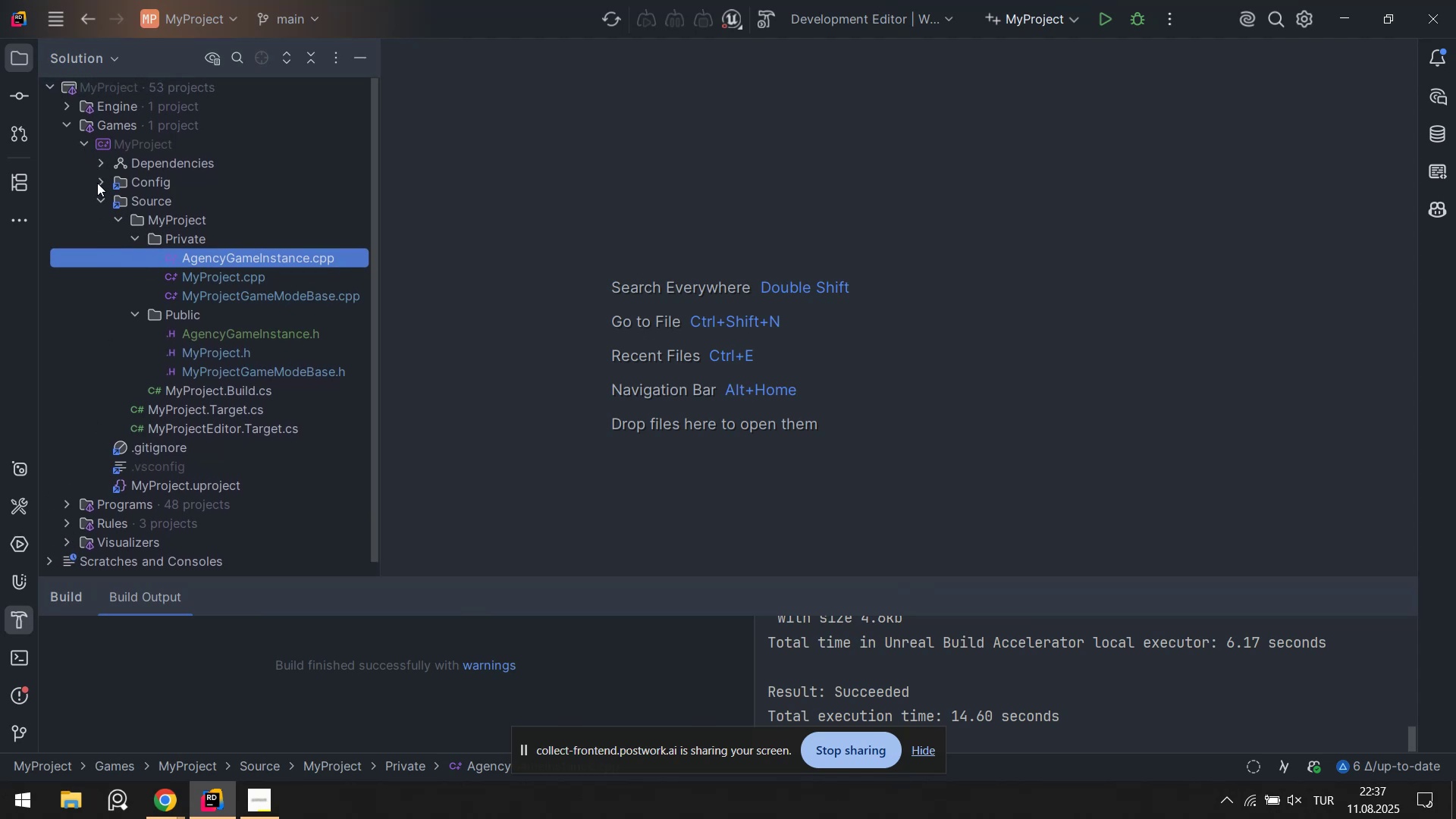 
left_click([105, 201])
 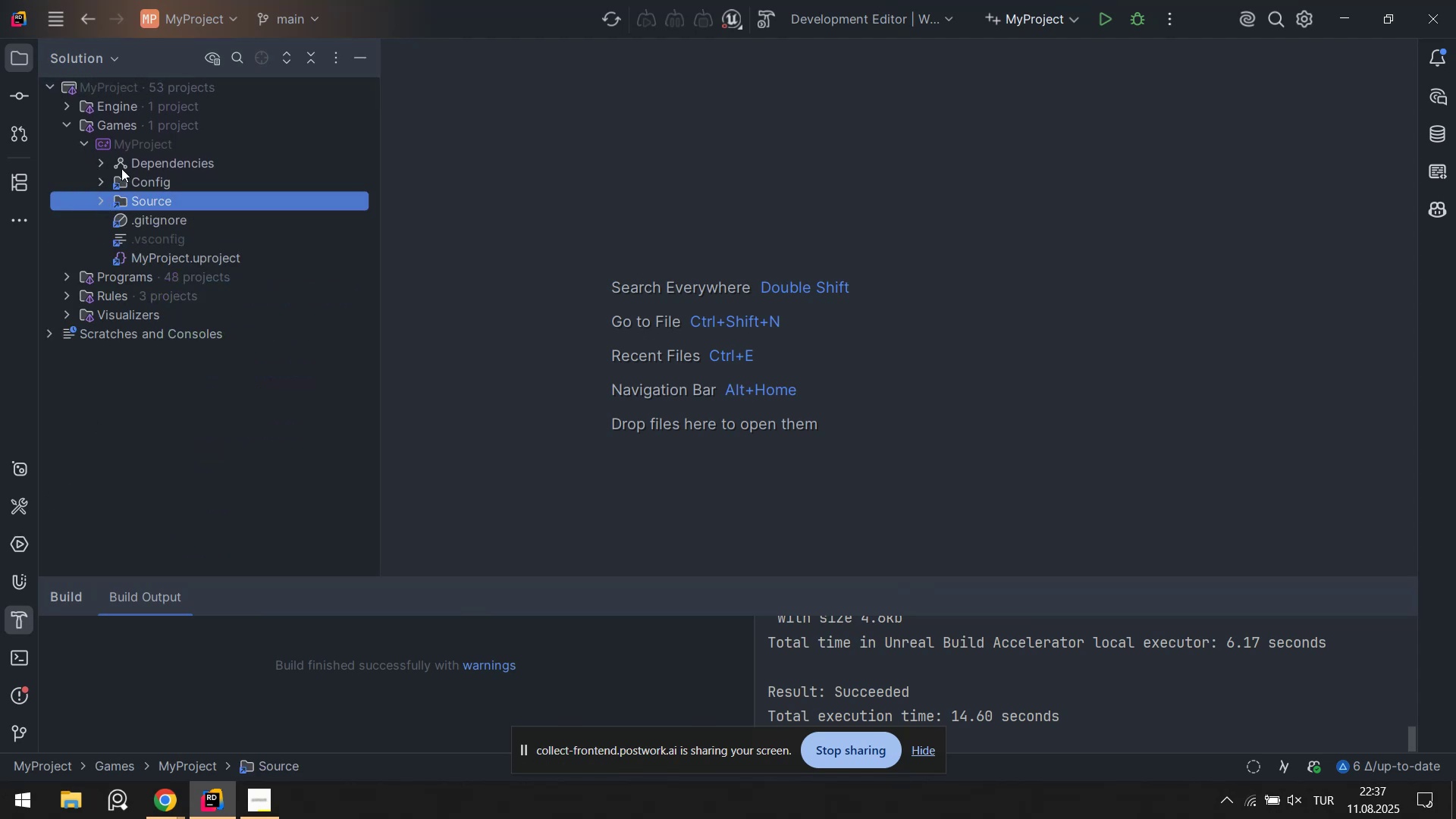 
right_click([153, 203])
 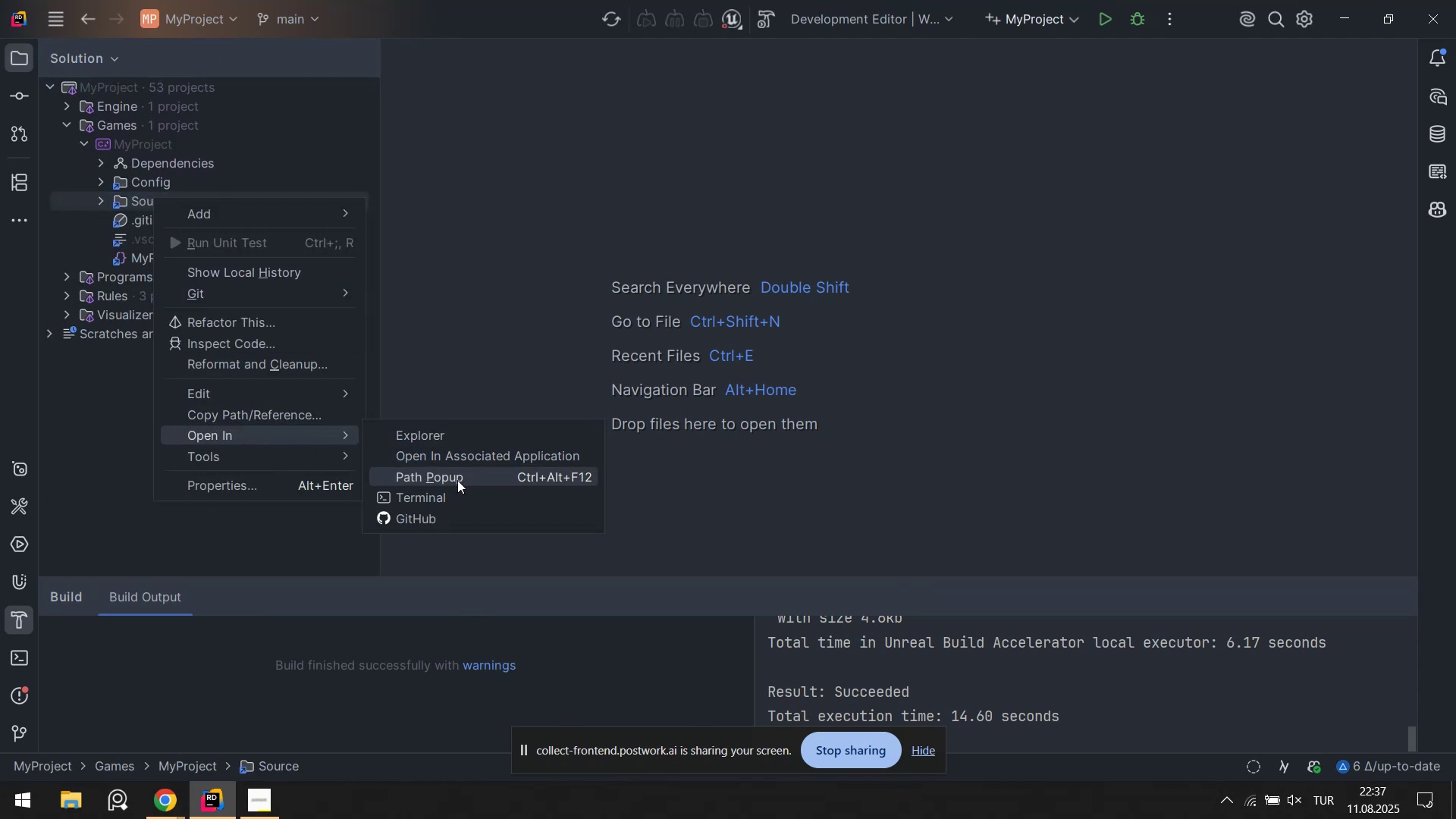 
left_click([445, 441])
 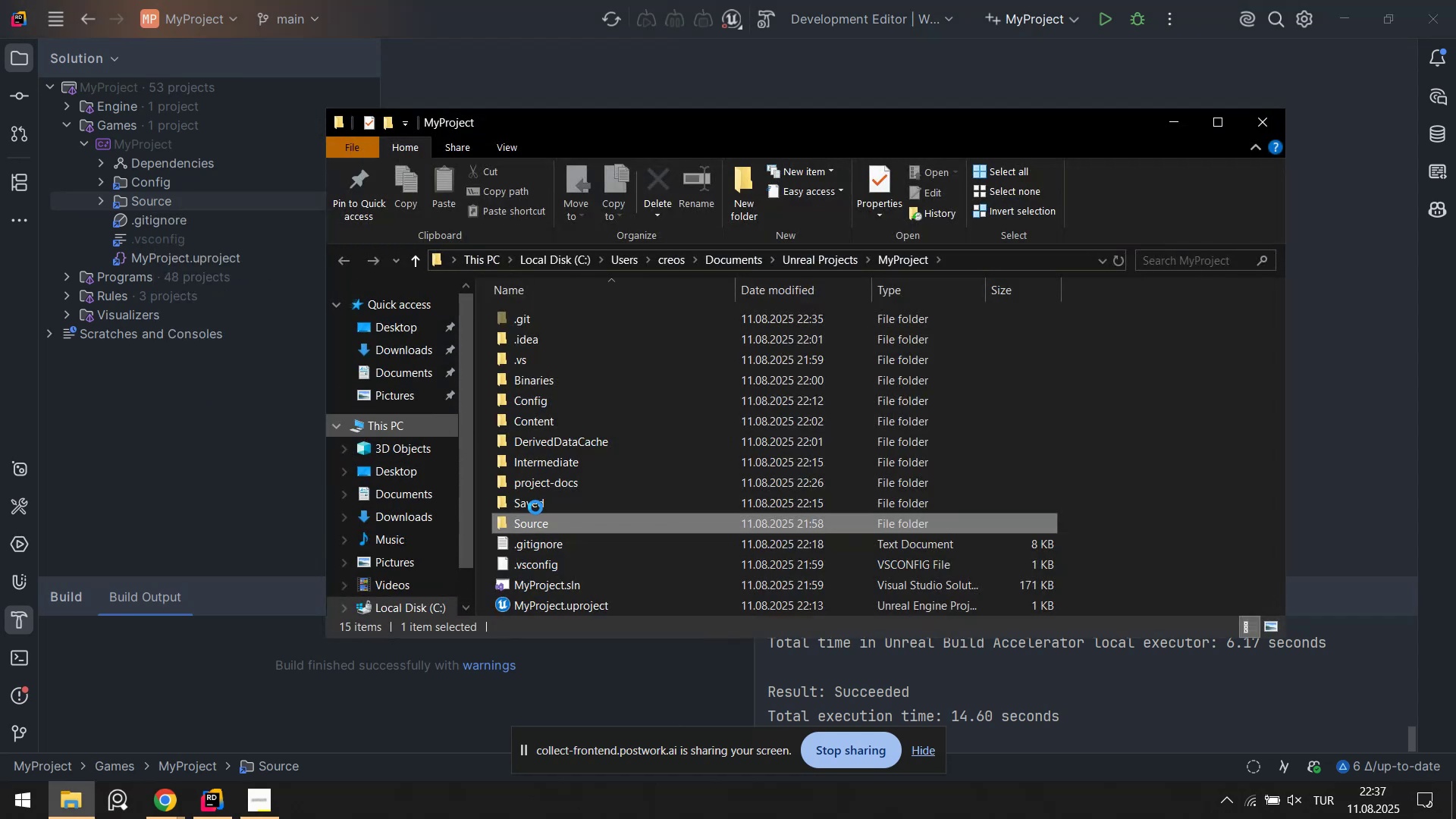 
mouse_move([555, 504])
 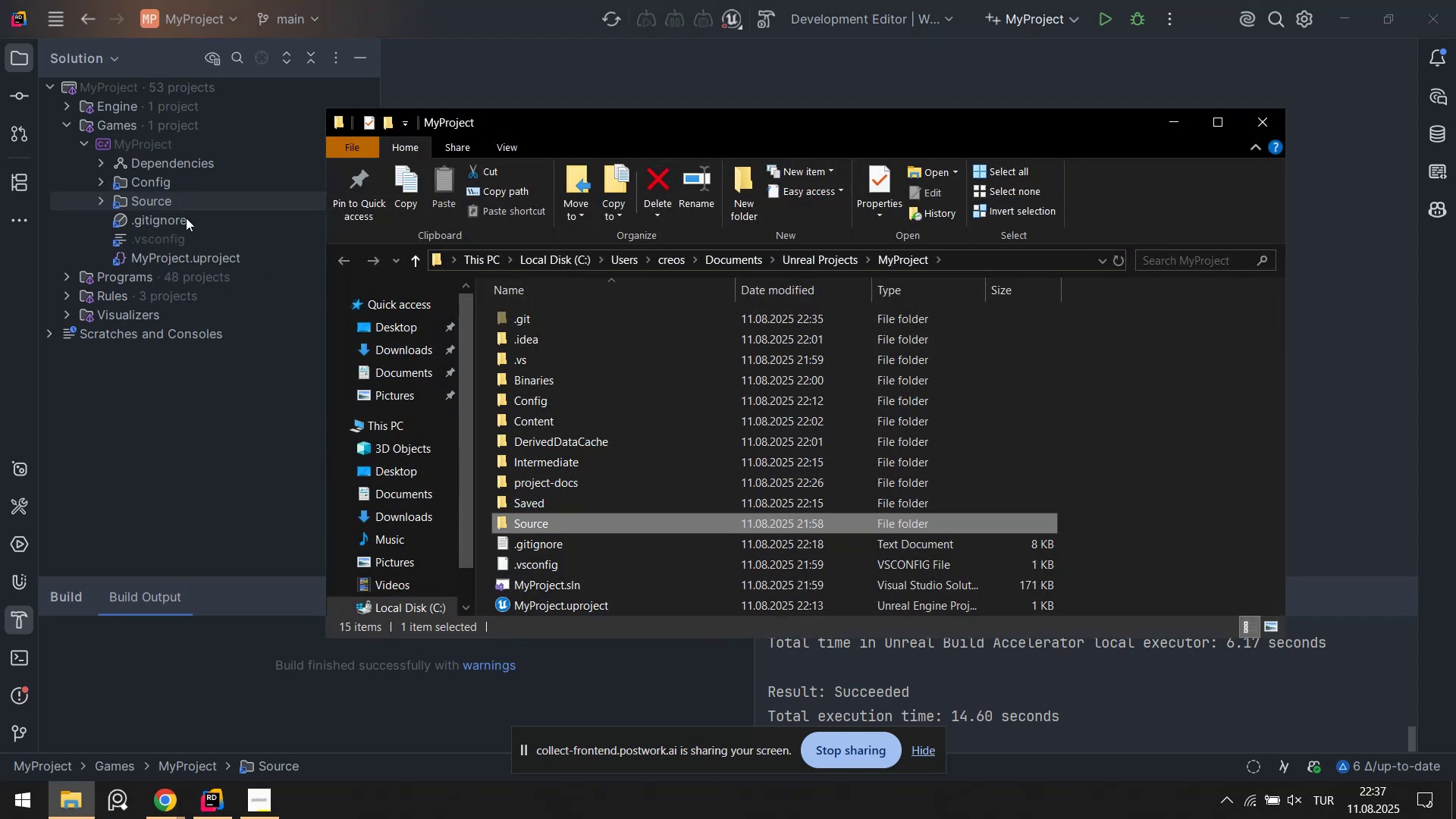 
double_click([548, 523])
 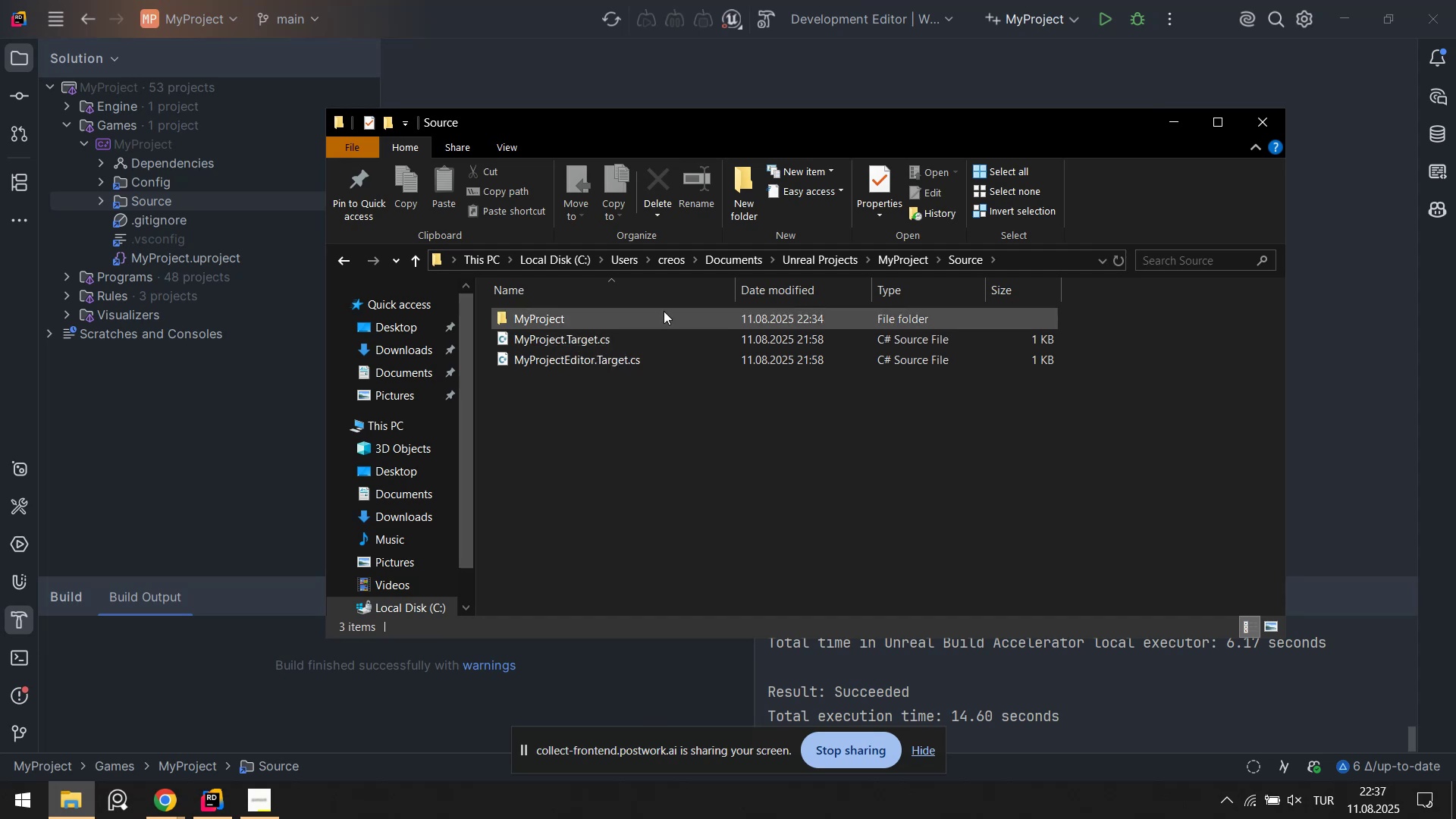 
left_click([902, 266])
 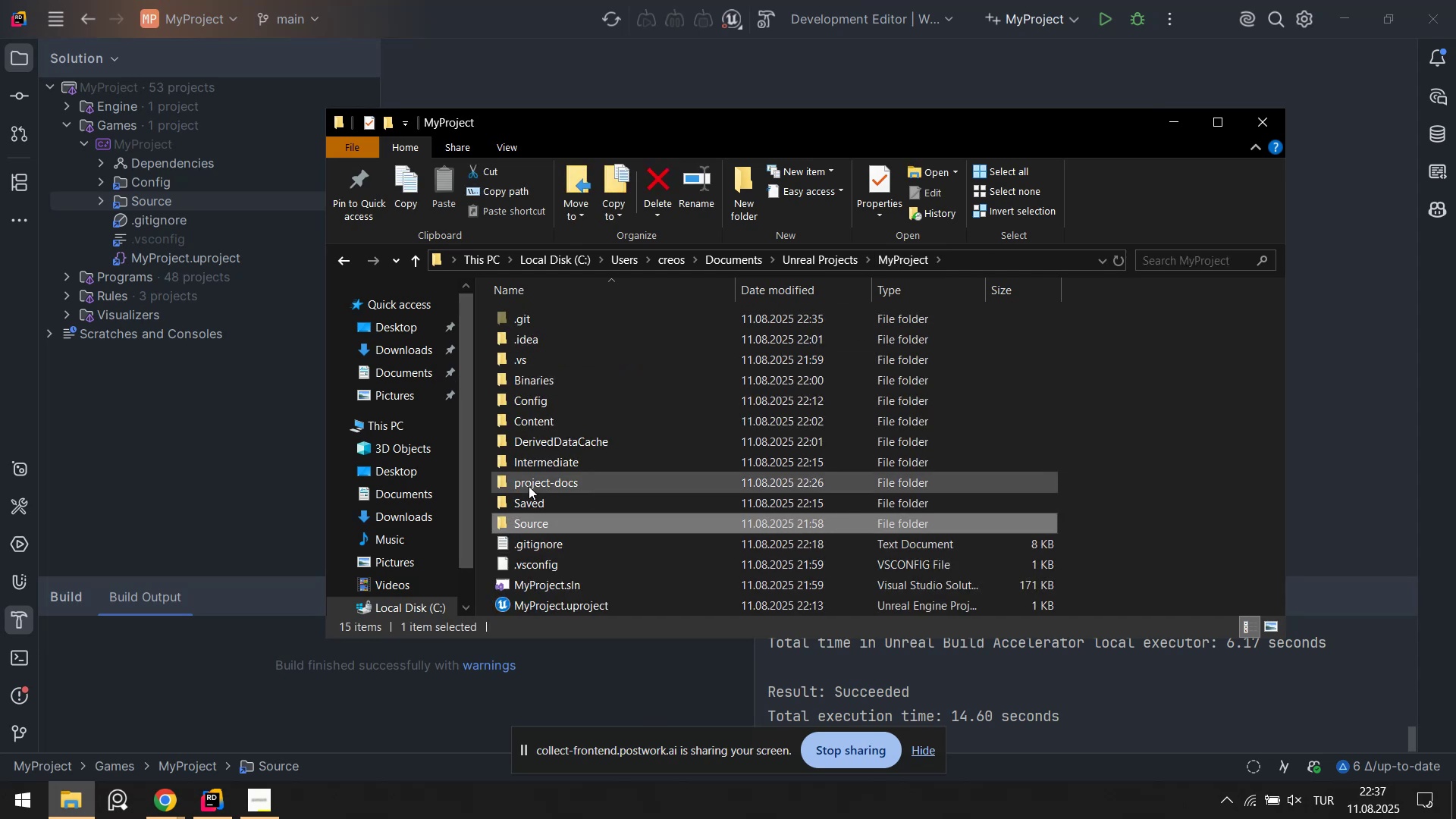 
double_click([529, 486])
 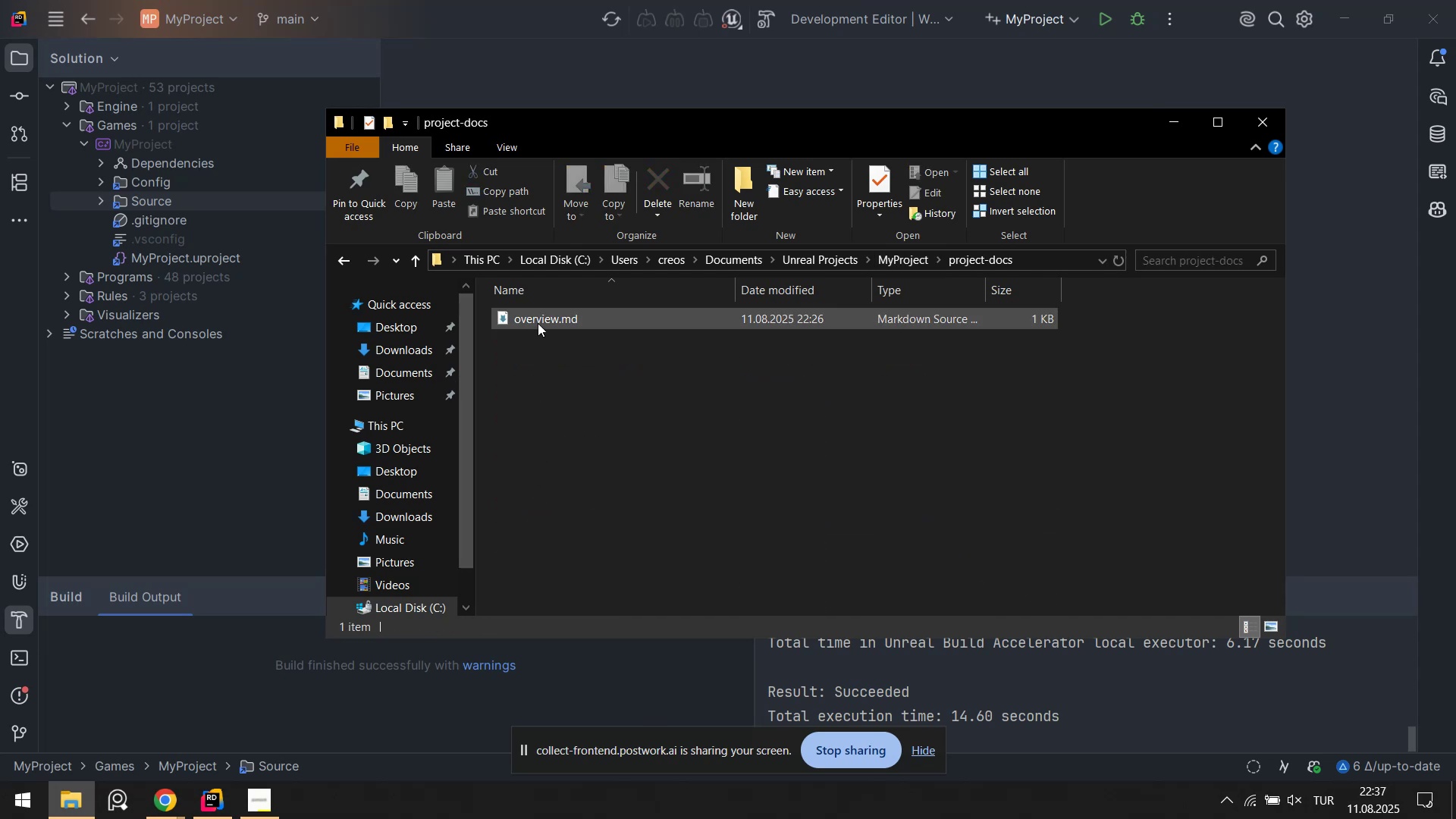 
left_click([538, 322])
 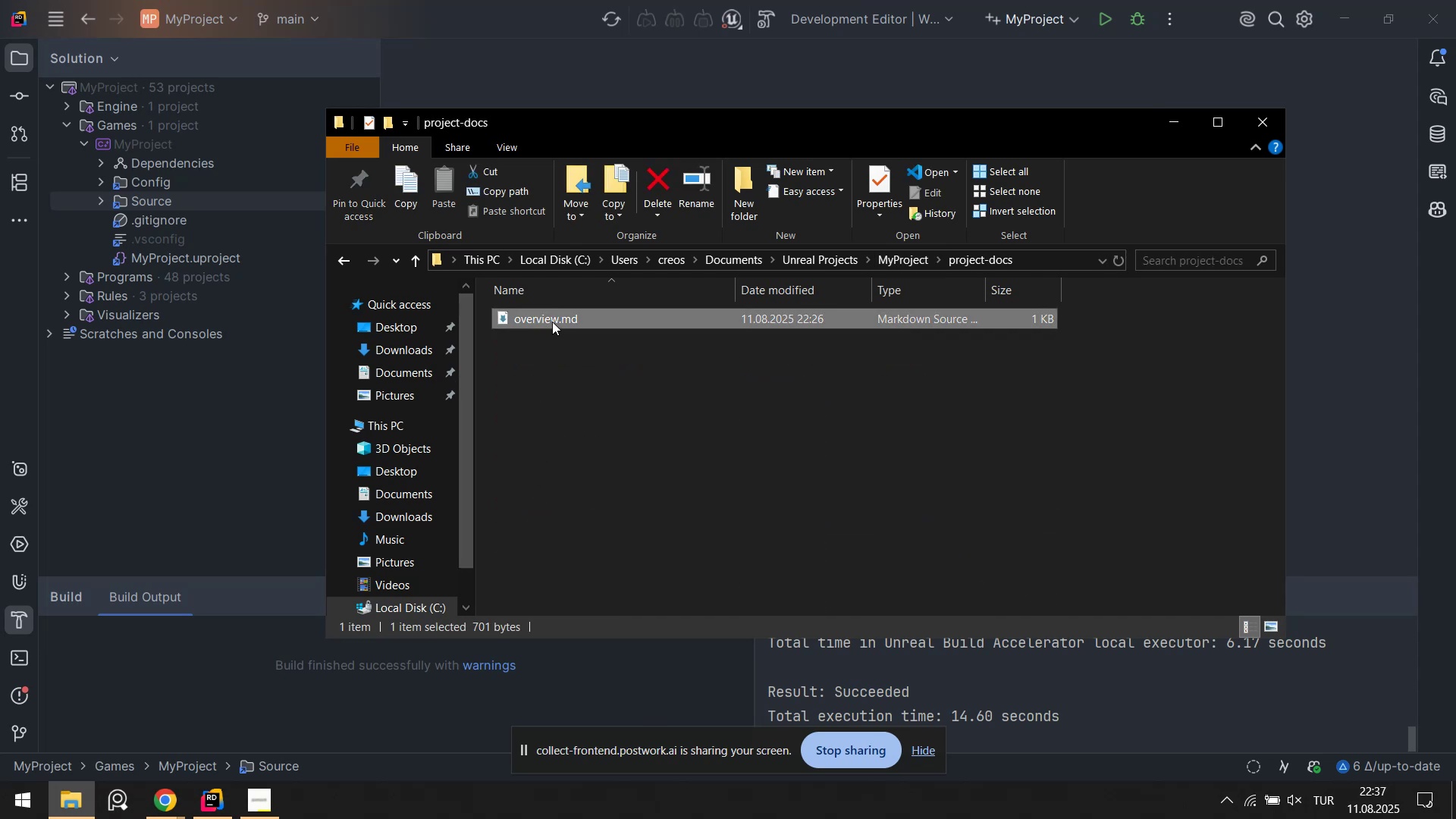 
left_click_drag(start_coordinate=[552, 322], to_coordinate=[620, 88])
 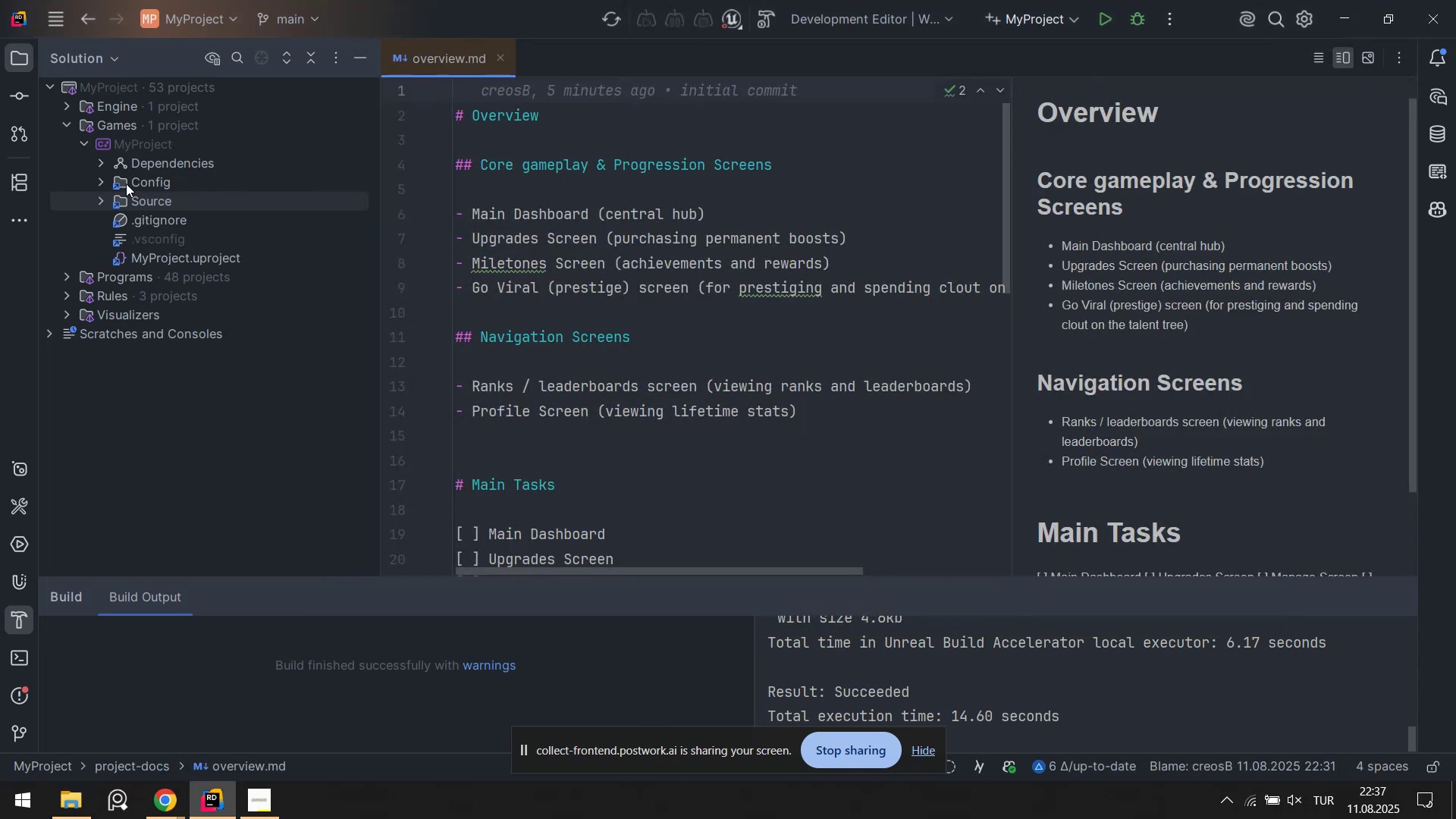 
right_click([125, 149])
 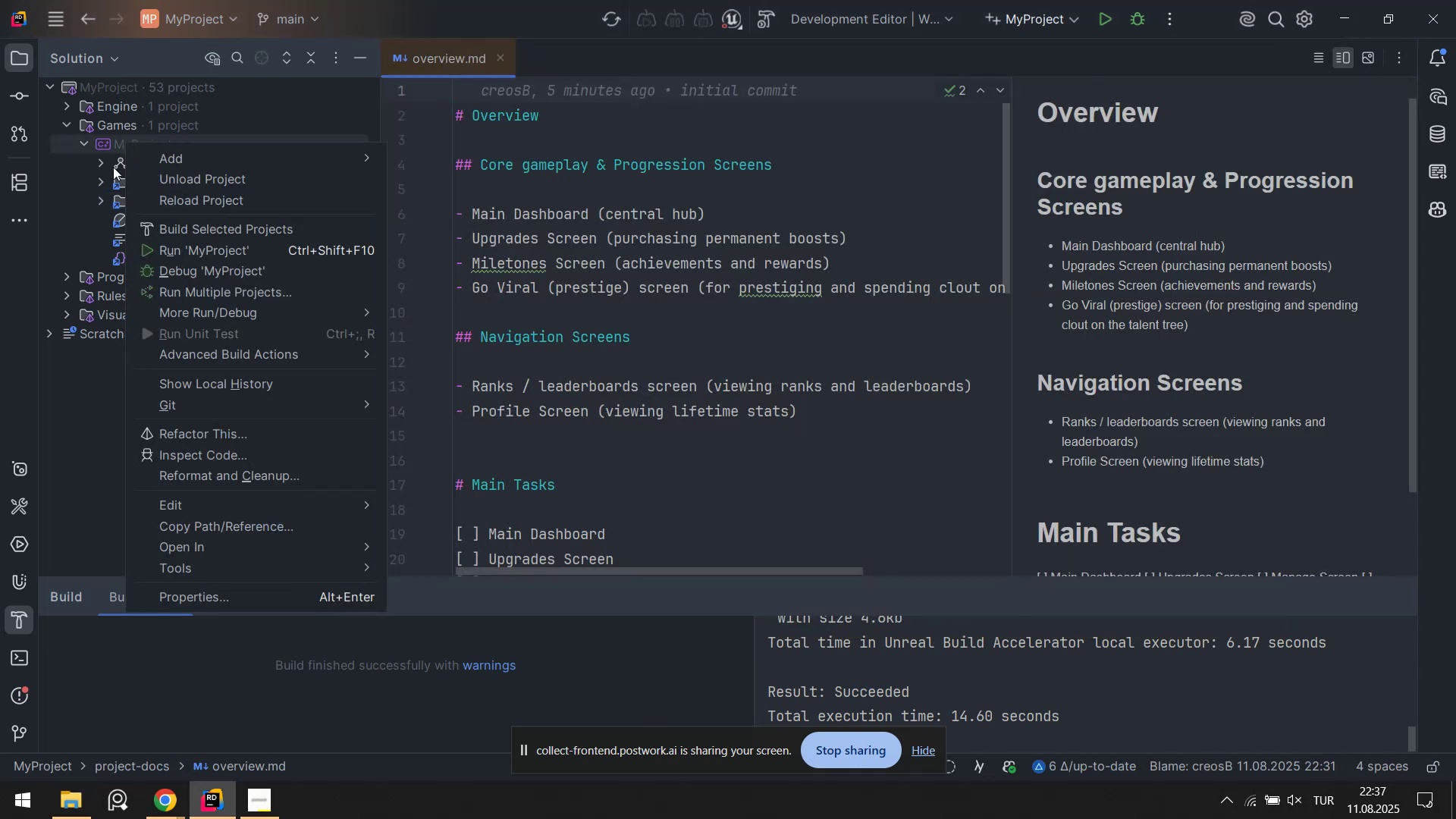 
left_click([86, 362])
 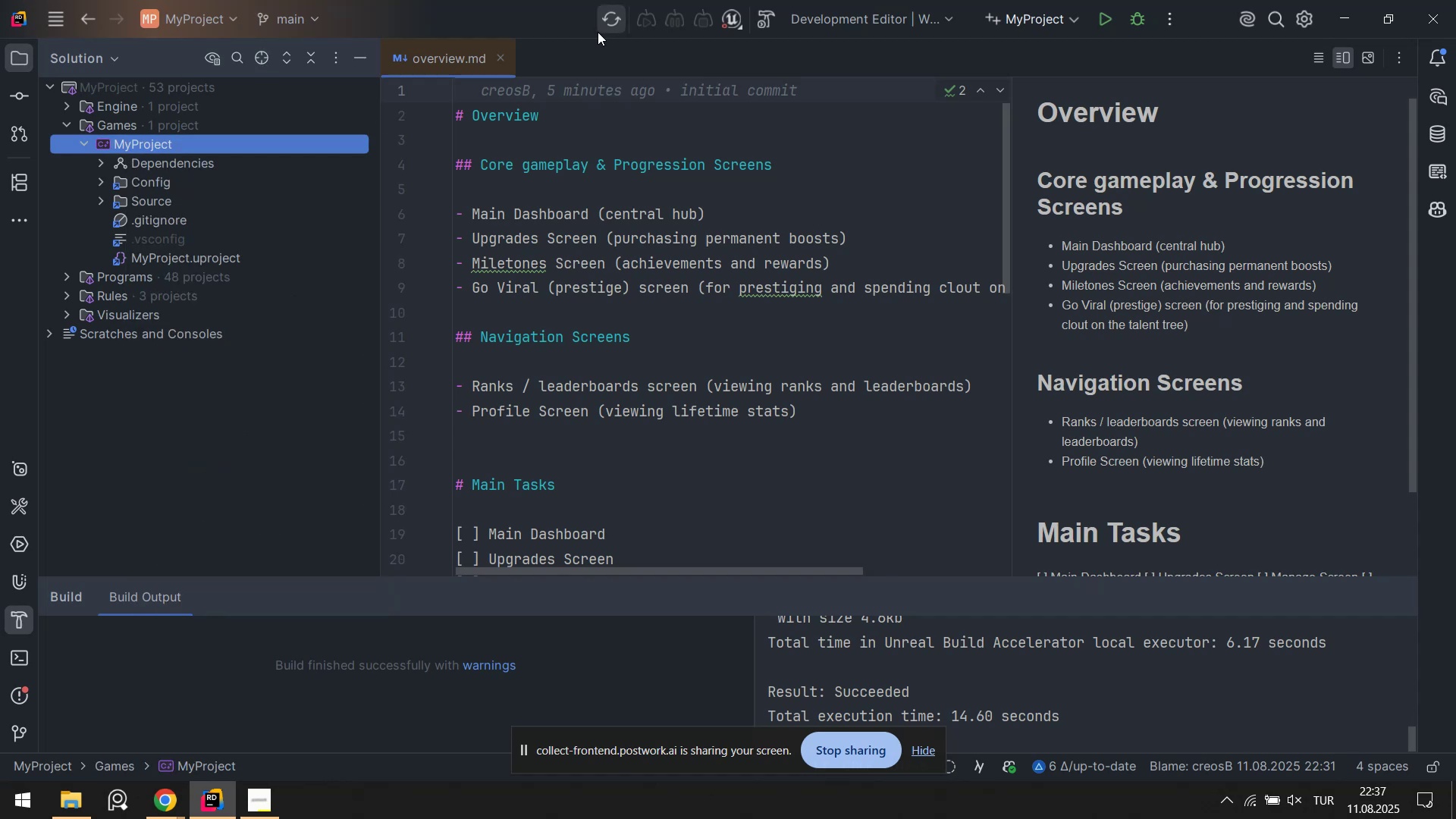 
left_click([602, 30])
 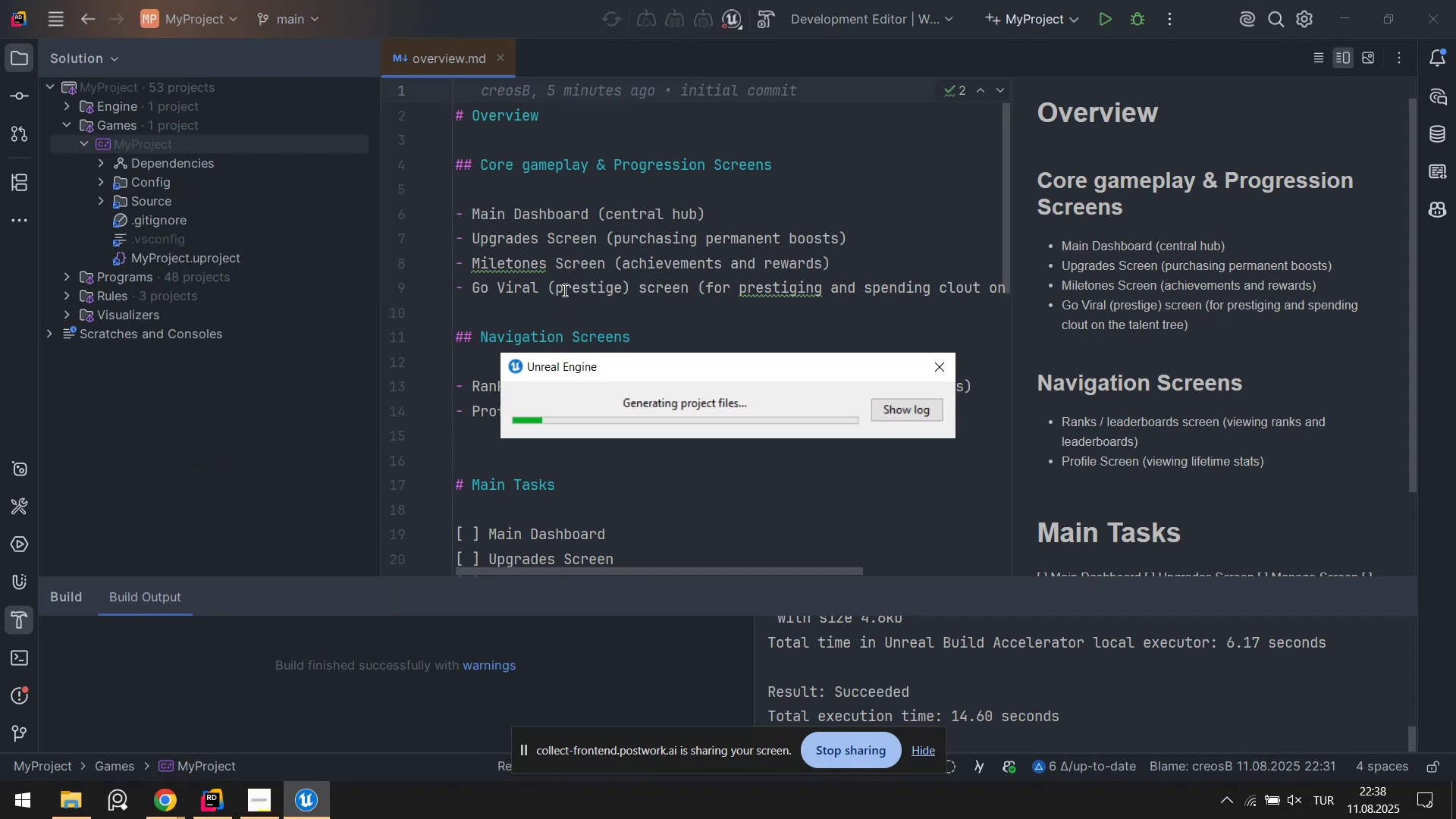 
wait(10.44)
 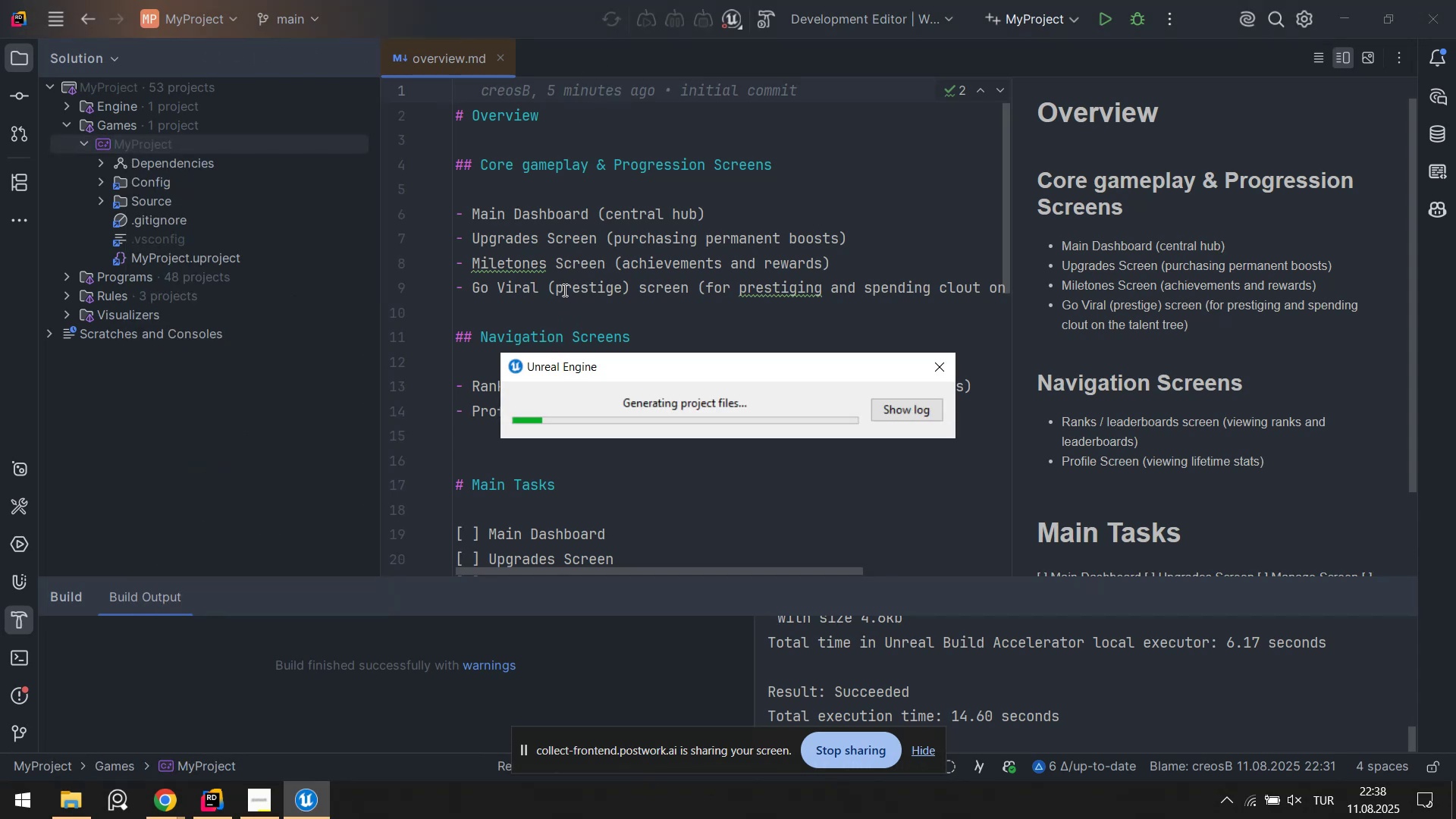 
scroll: coordinate [661, 243], scroll_direction: down, amount: 1.0
 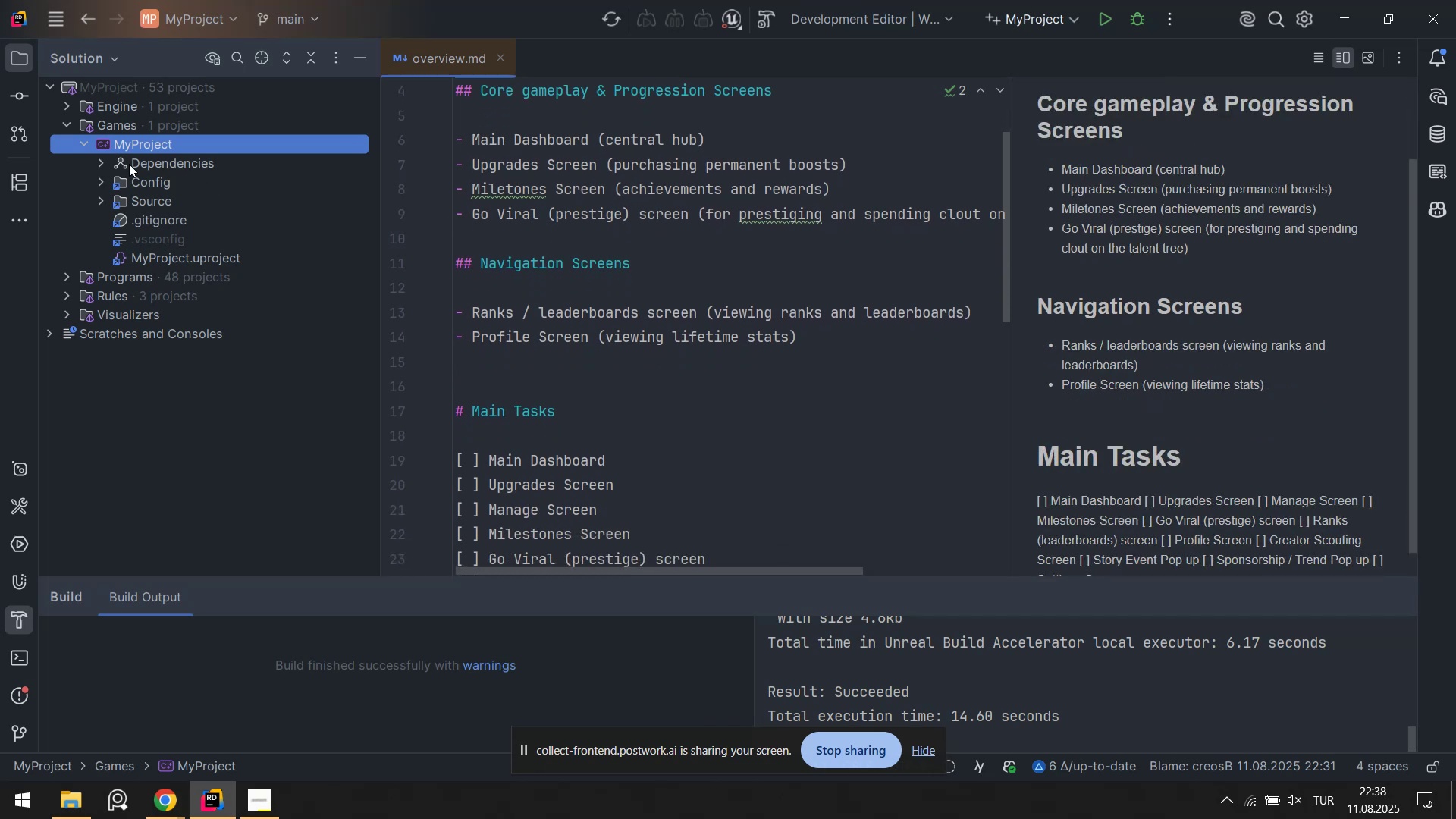 
left_click([102, 162])
 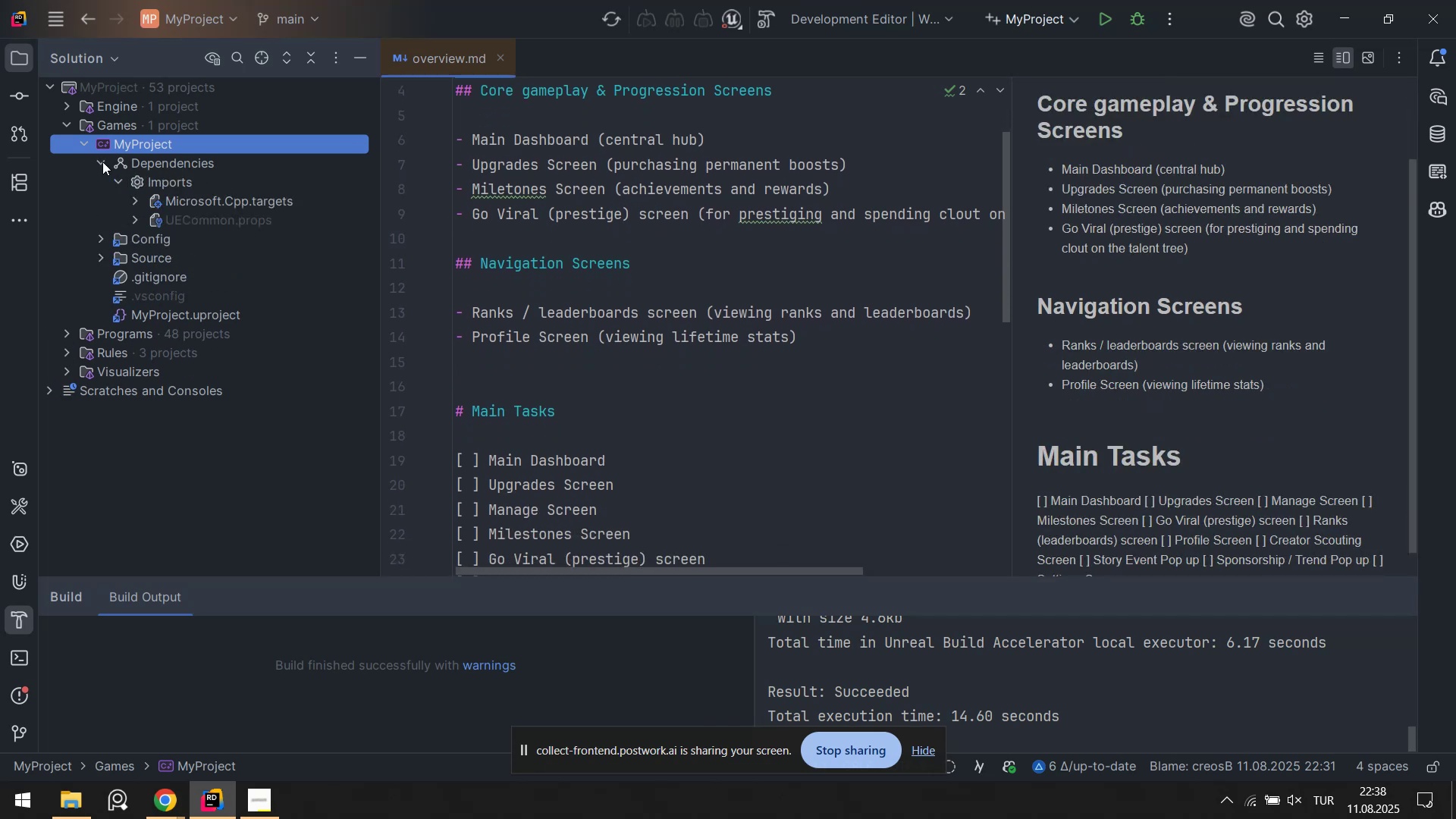 
left_click([102, 162])
 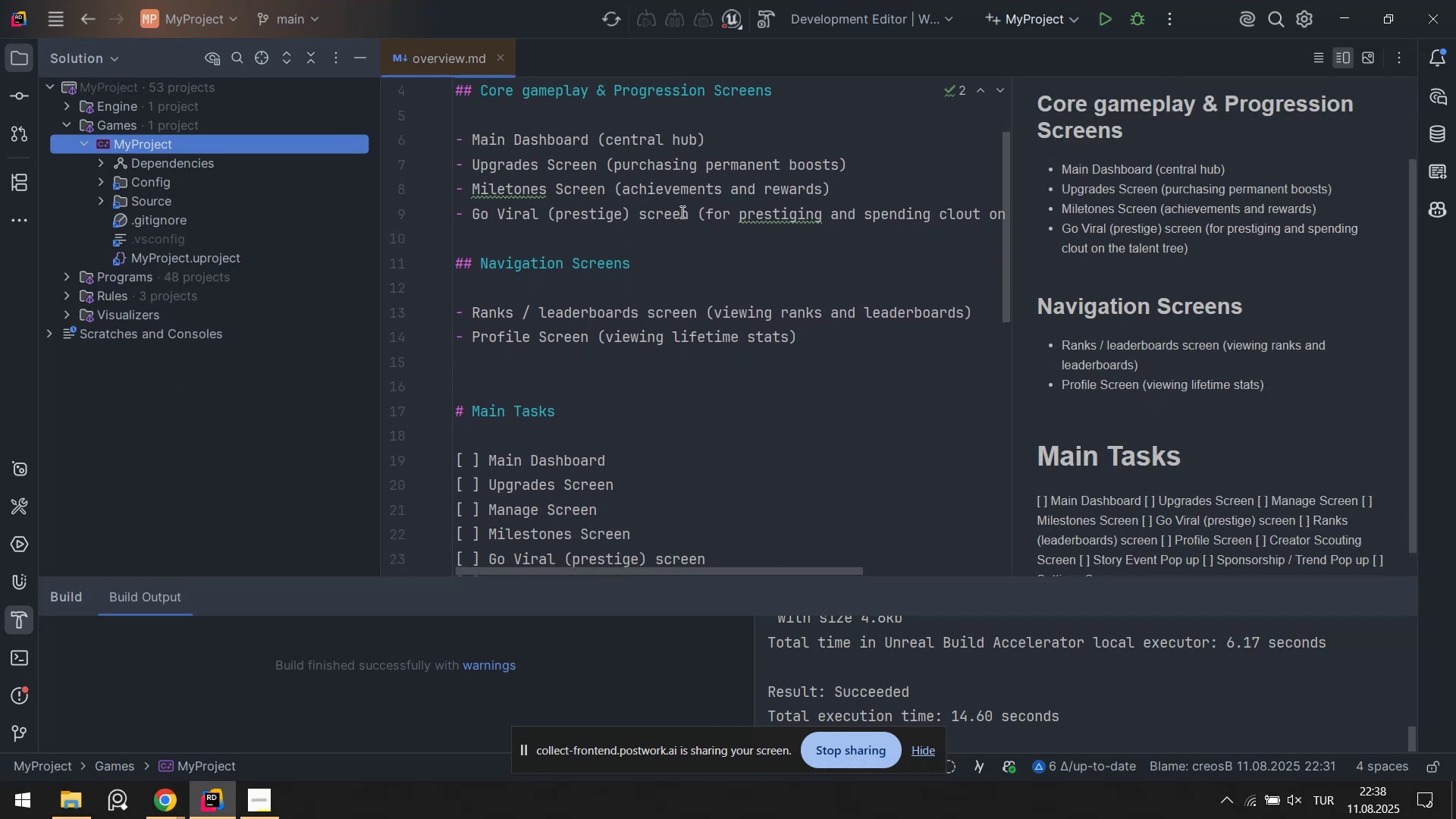 
left_click([686, 215])
 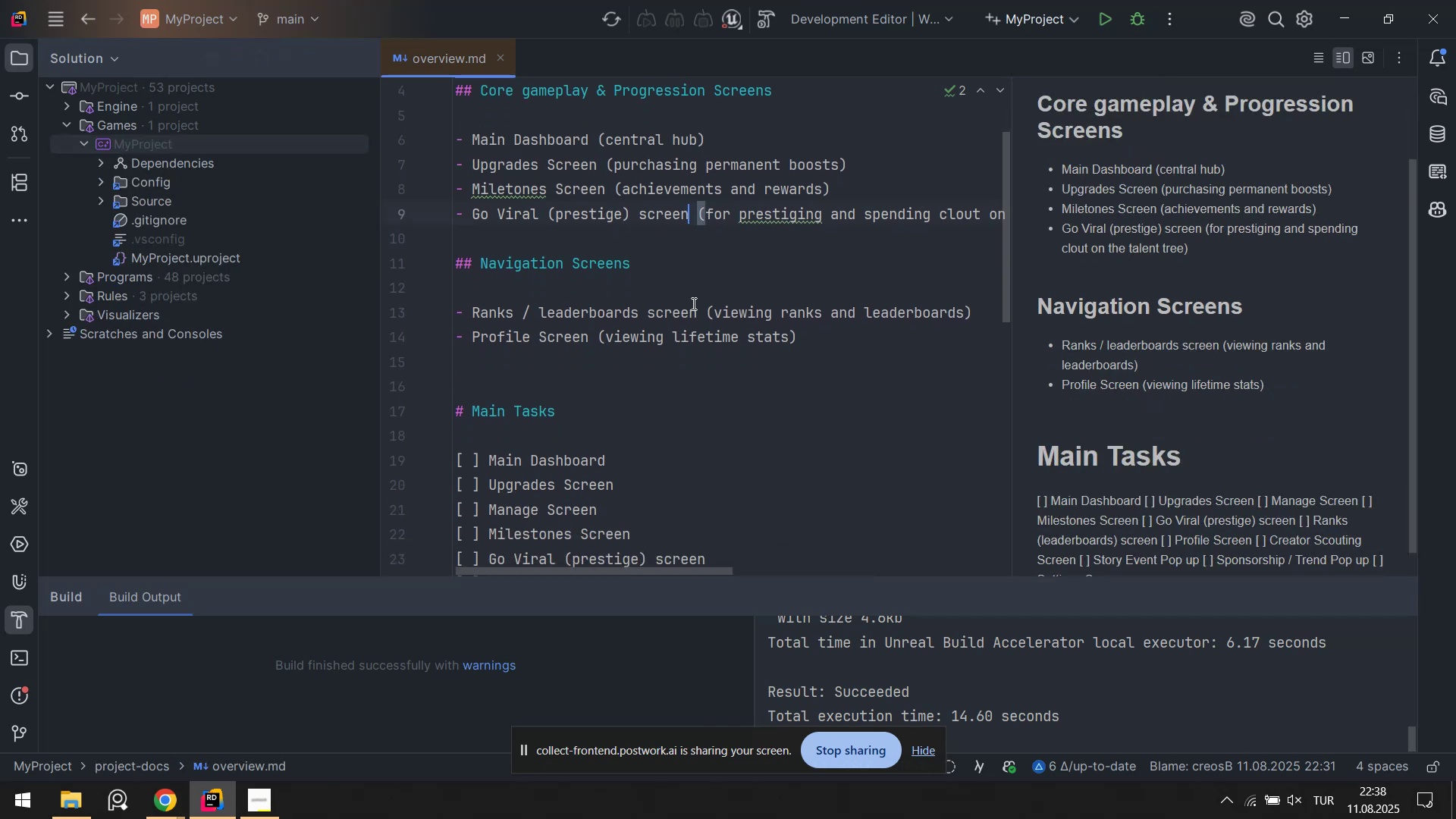 
scroll: coordinate [721, 315], scroll_direction: up, amount: 3.0
 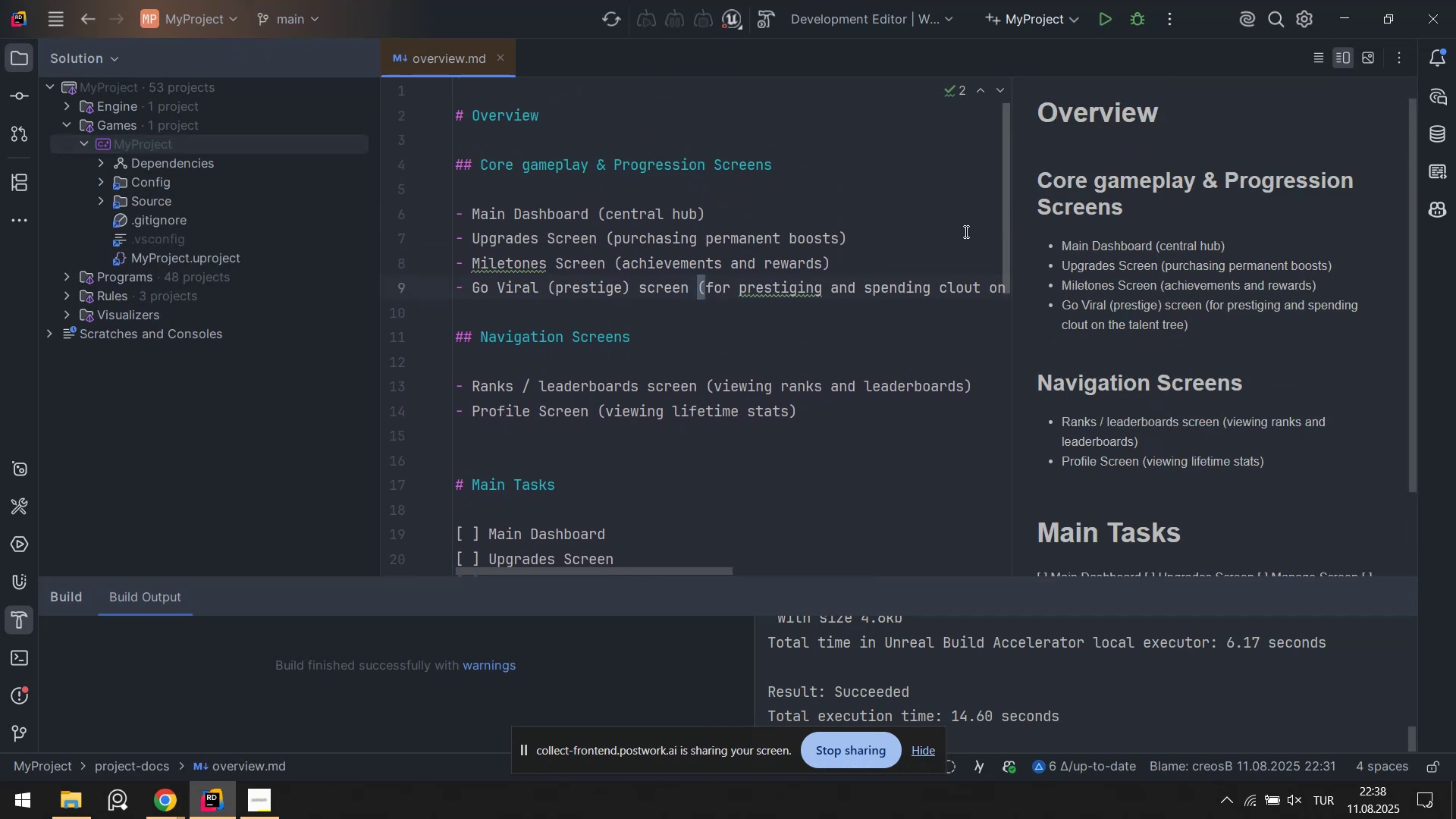 
scroll: coordinate [717, 334], scroll_direction: down, amount: 10.0
 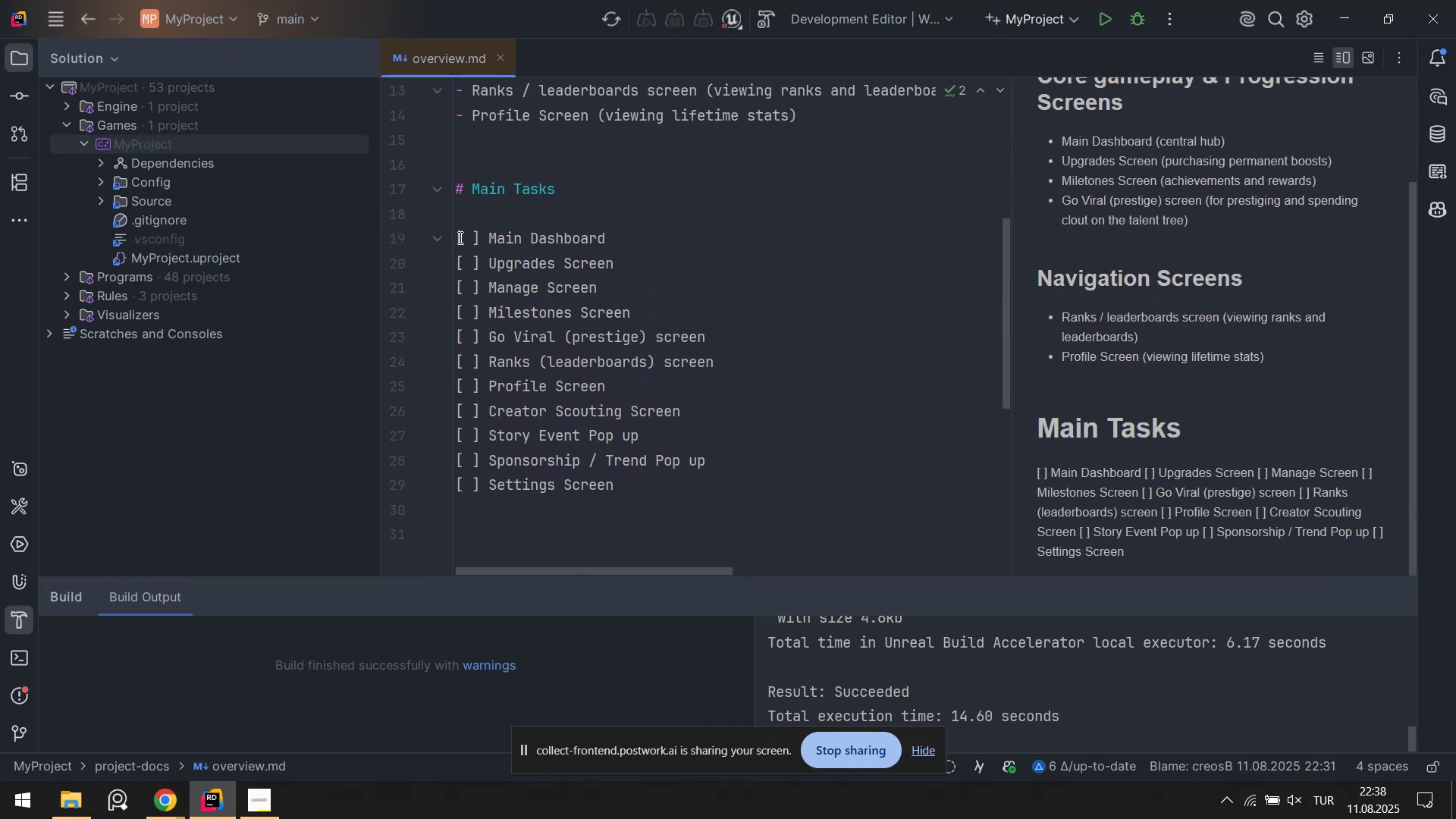 
left_click([459, 238])
 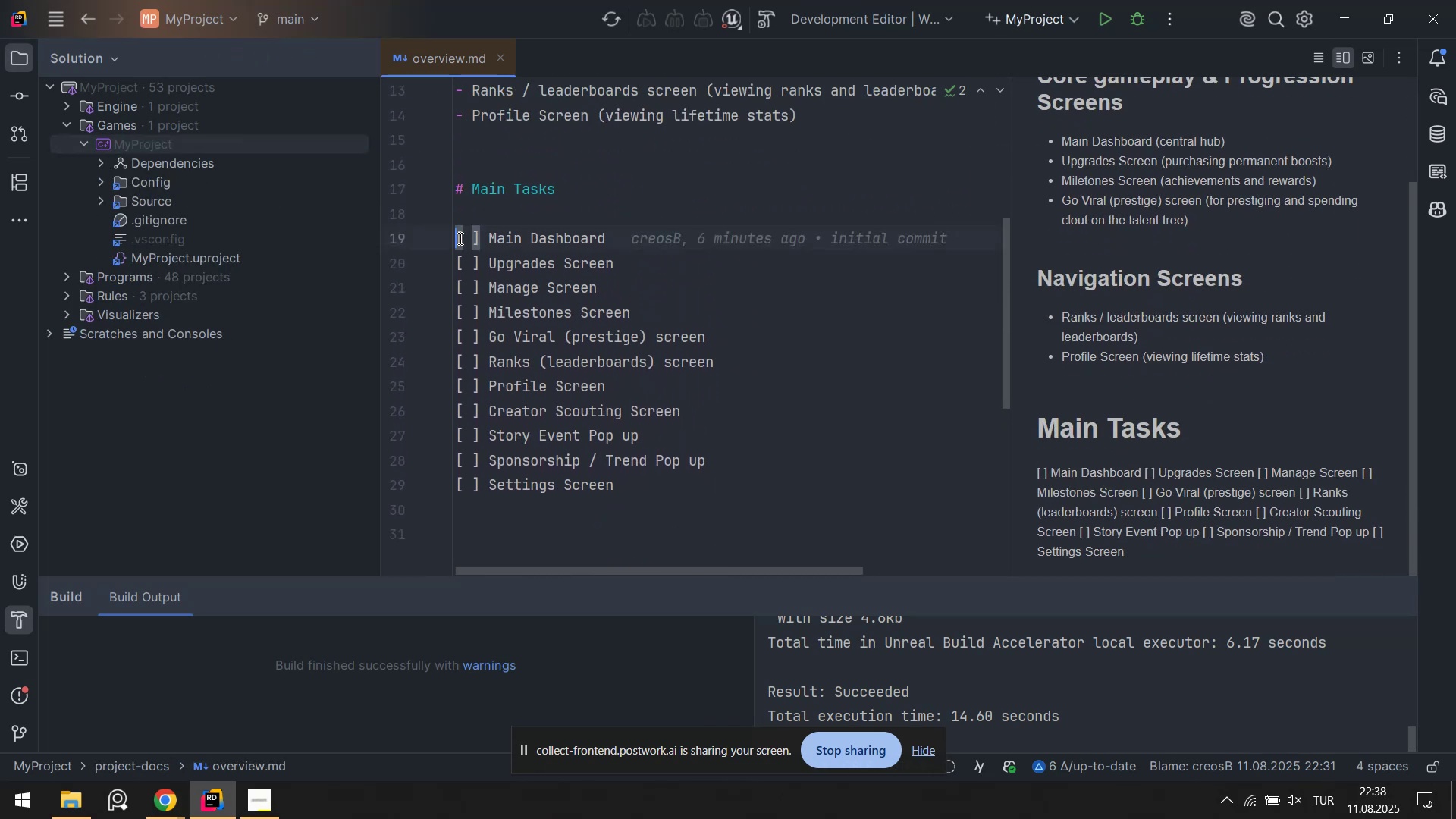 
key(NumpadSubtract)
 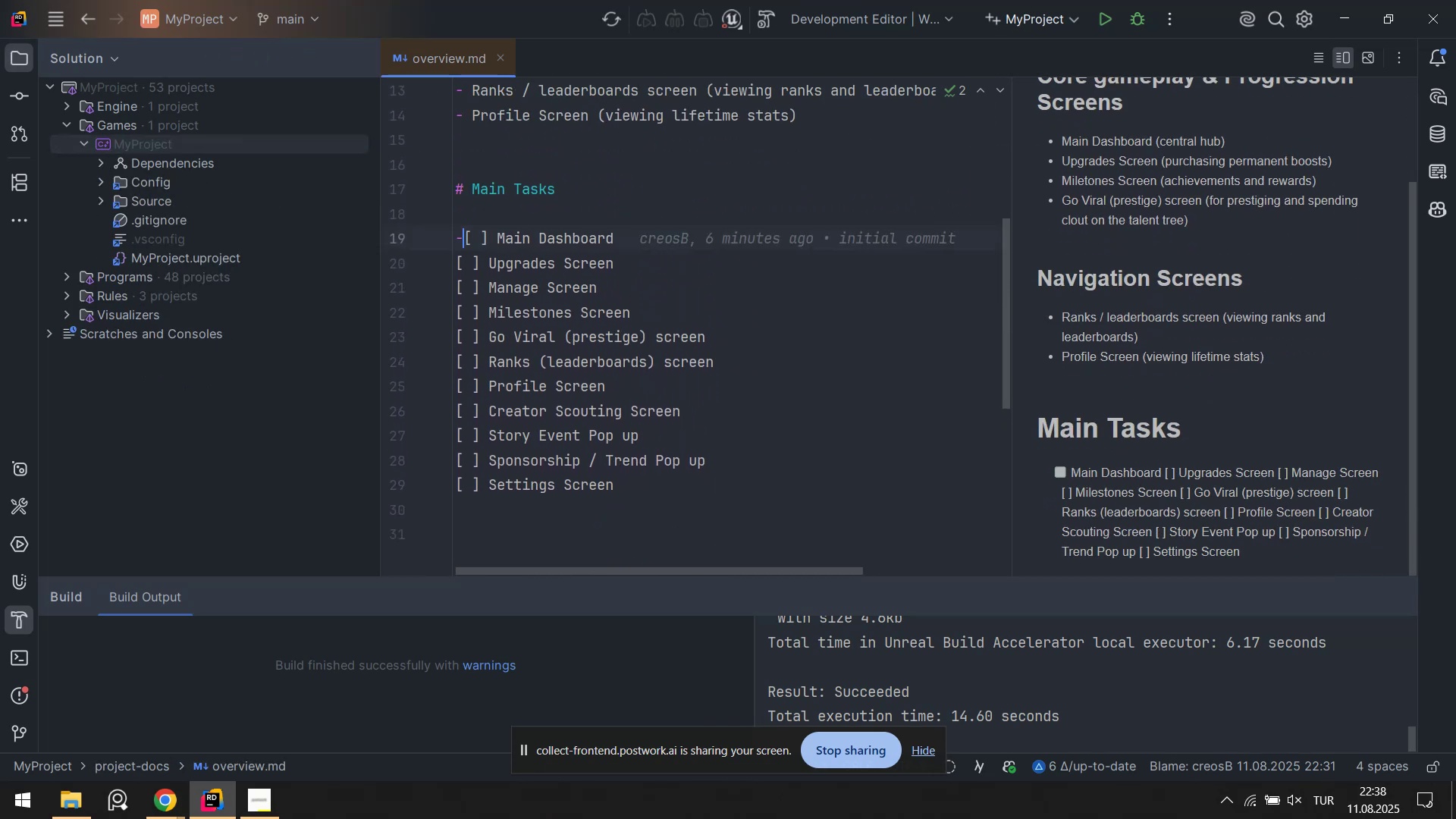 
key(Space)
 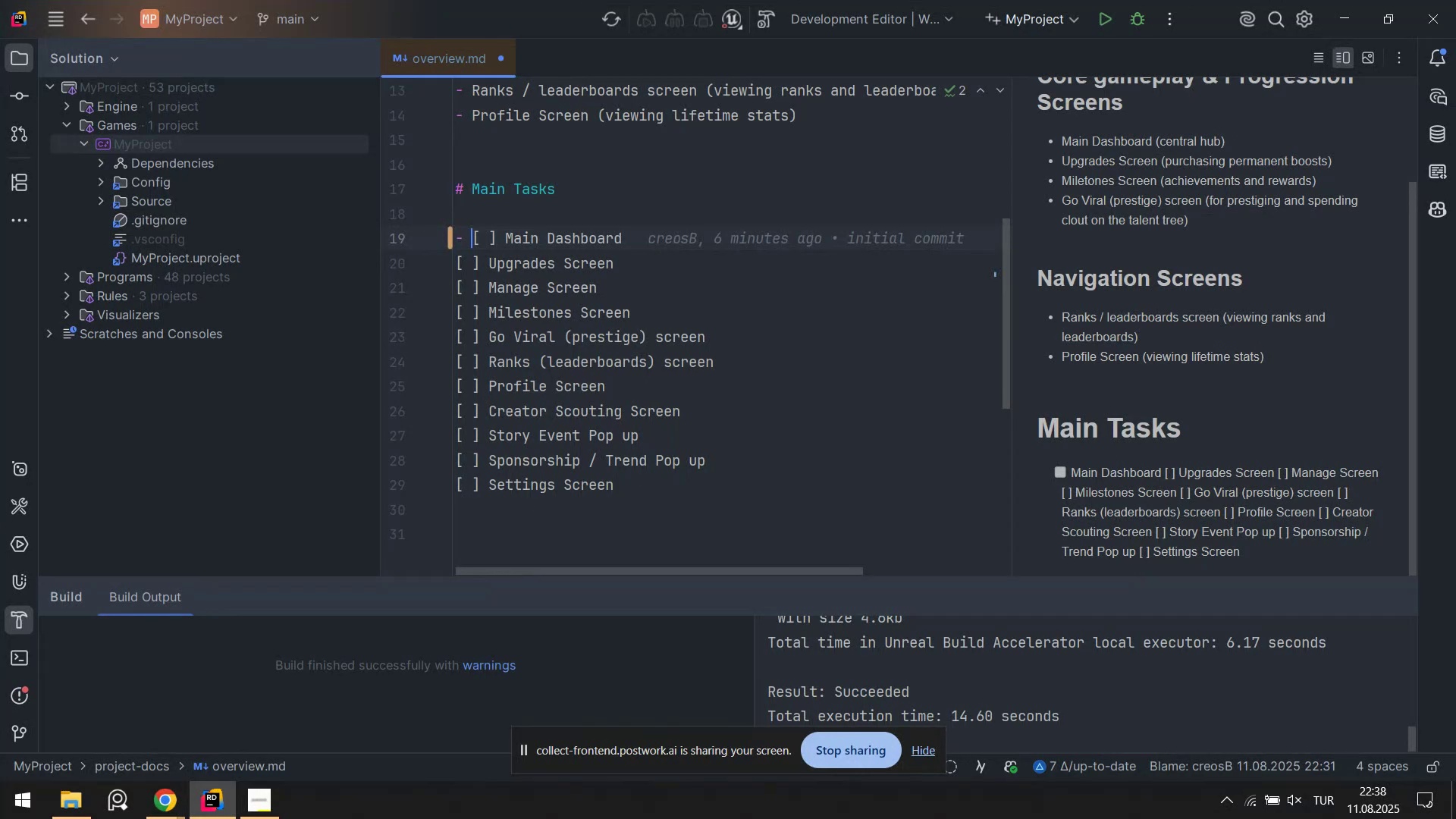 
key(ArrowDown)
 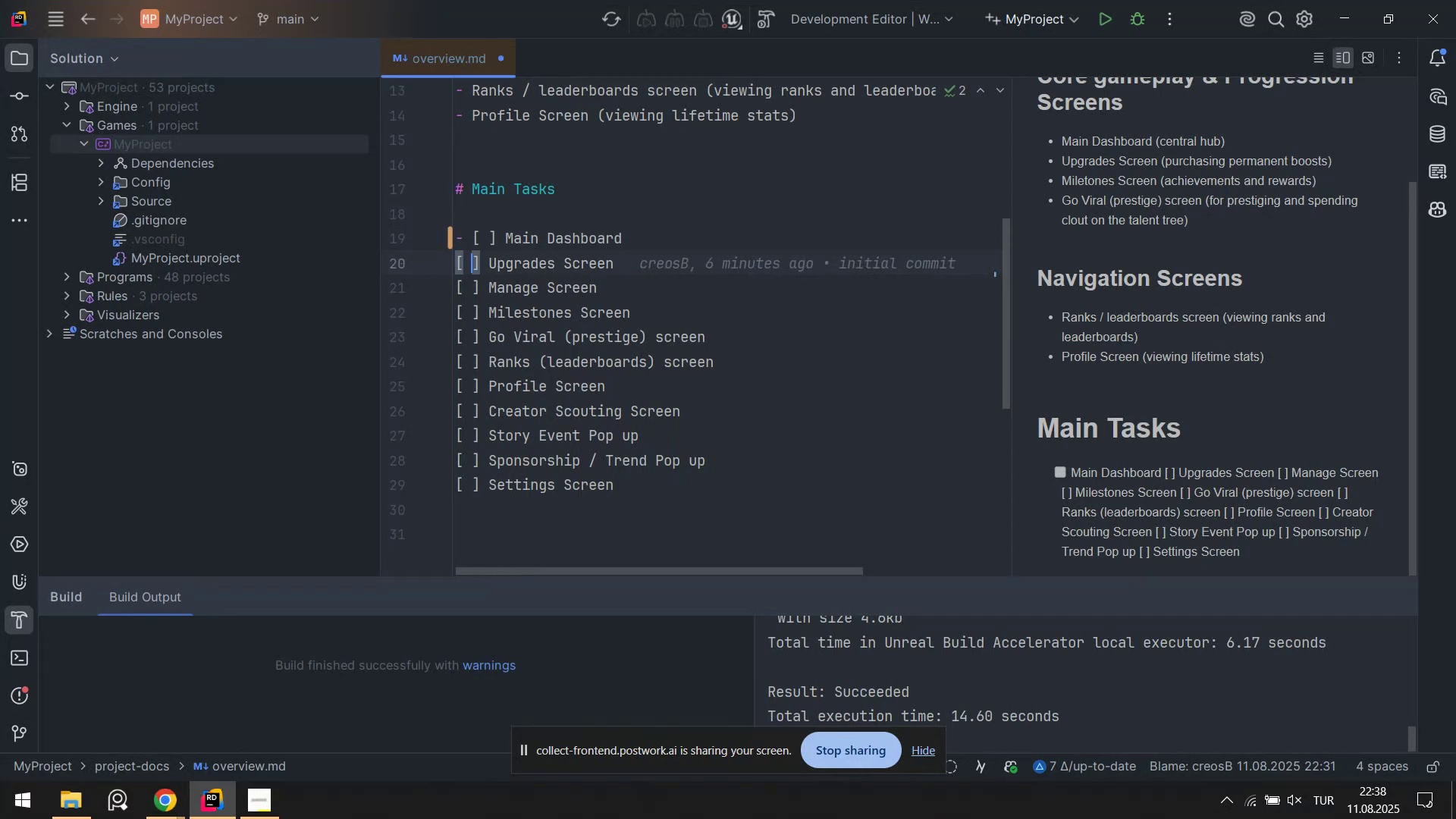 
key(ArrowLeft)
 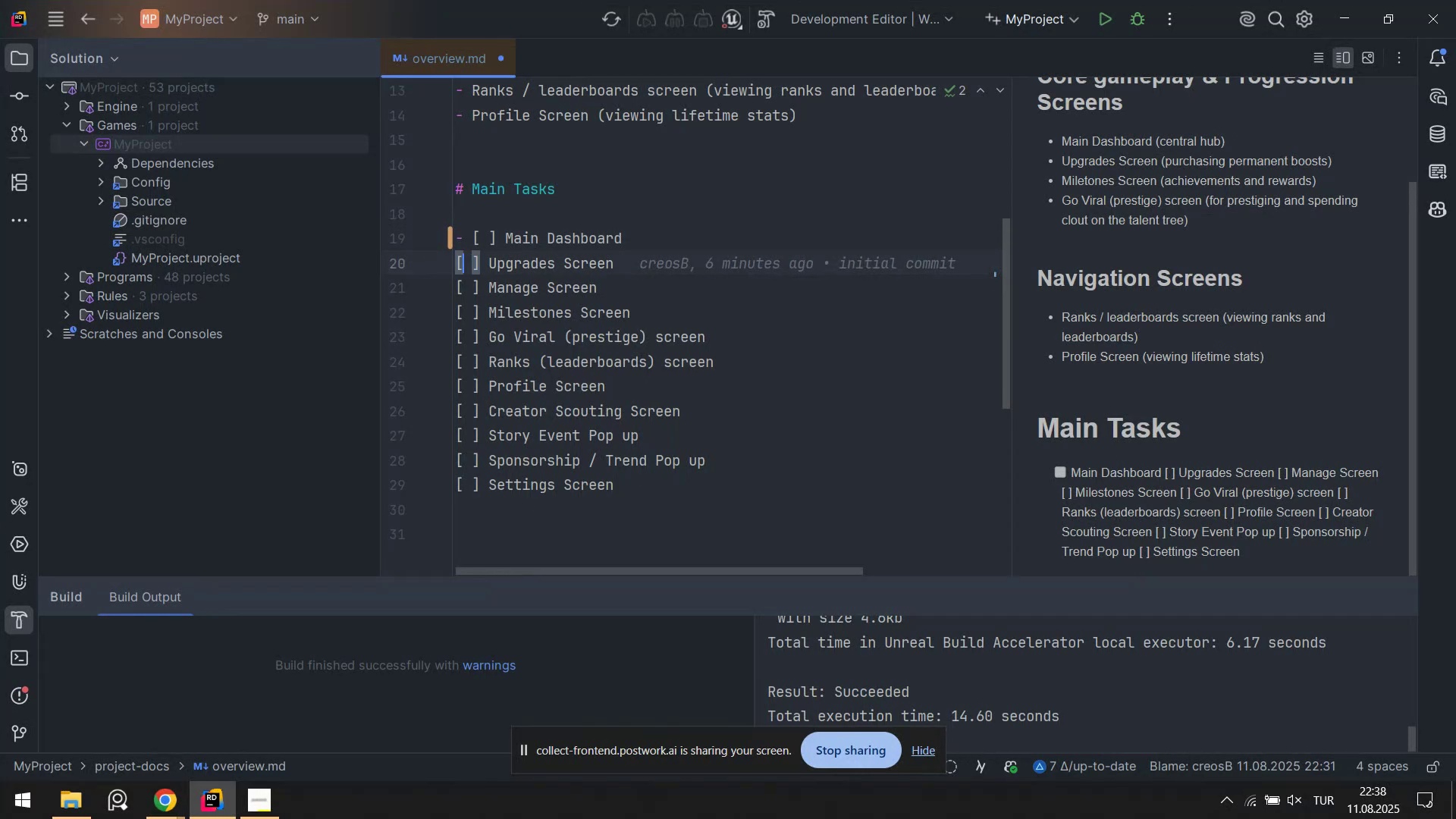 
key(ArrowLeft)
 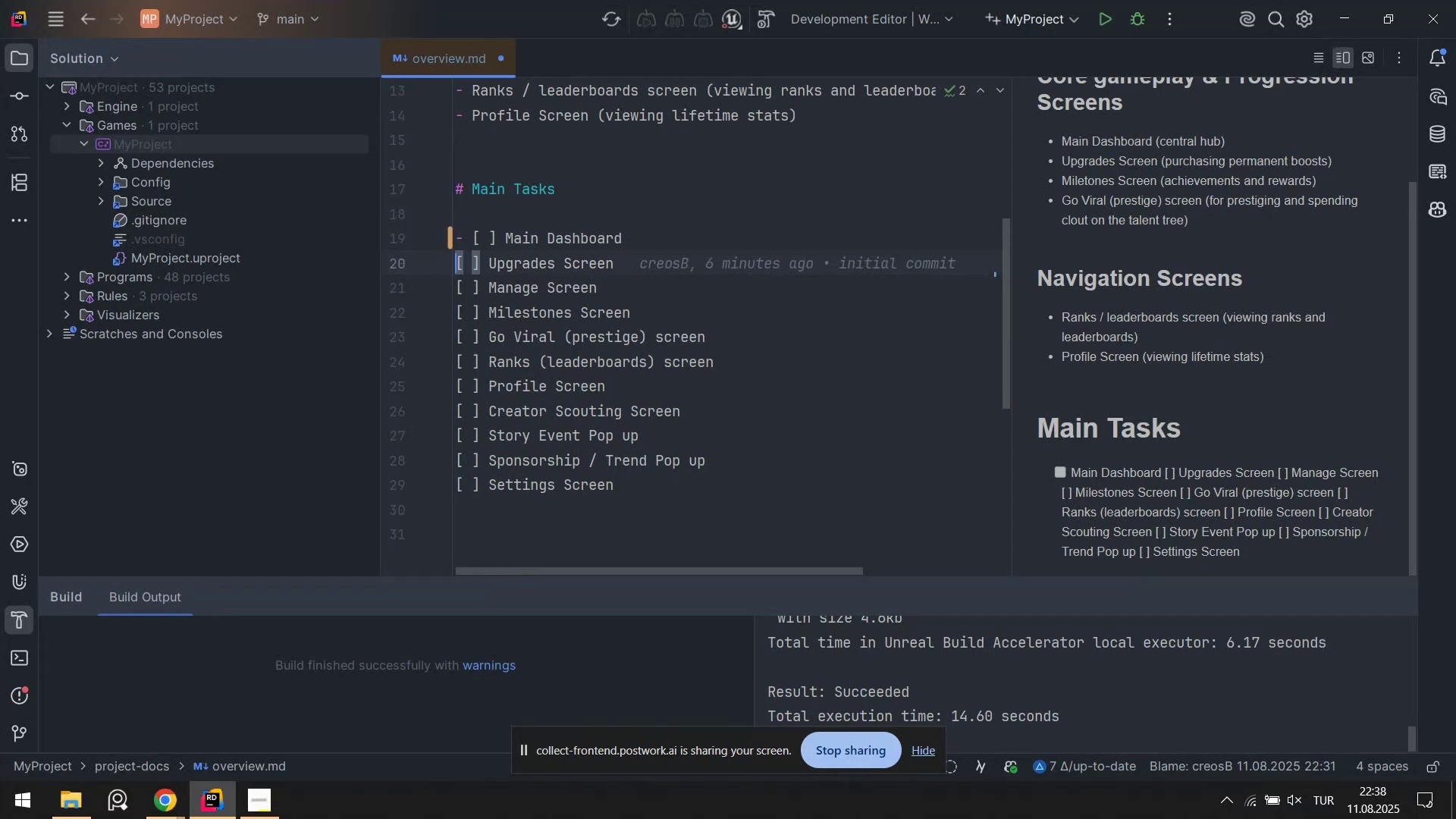 
key(NumpadSubtract)
 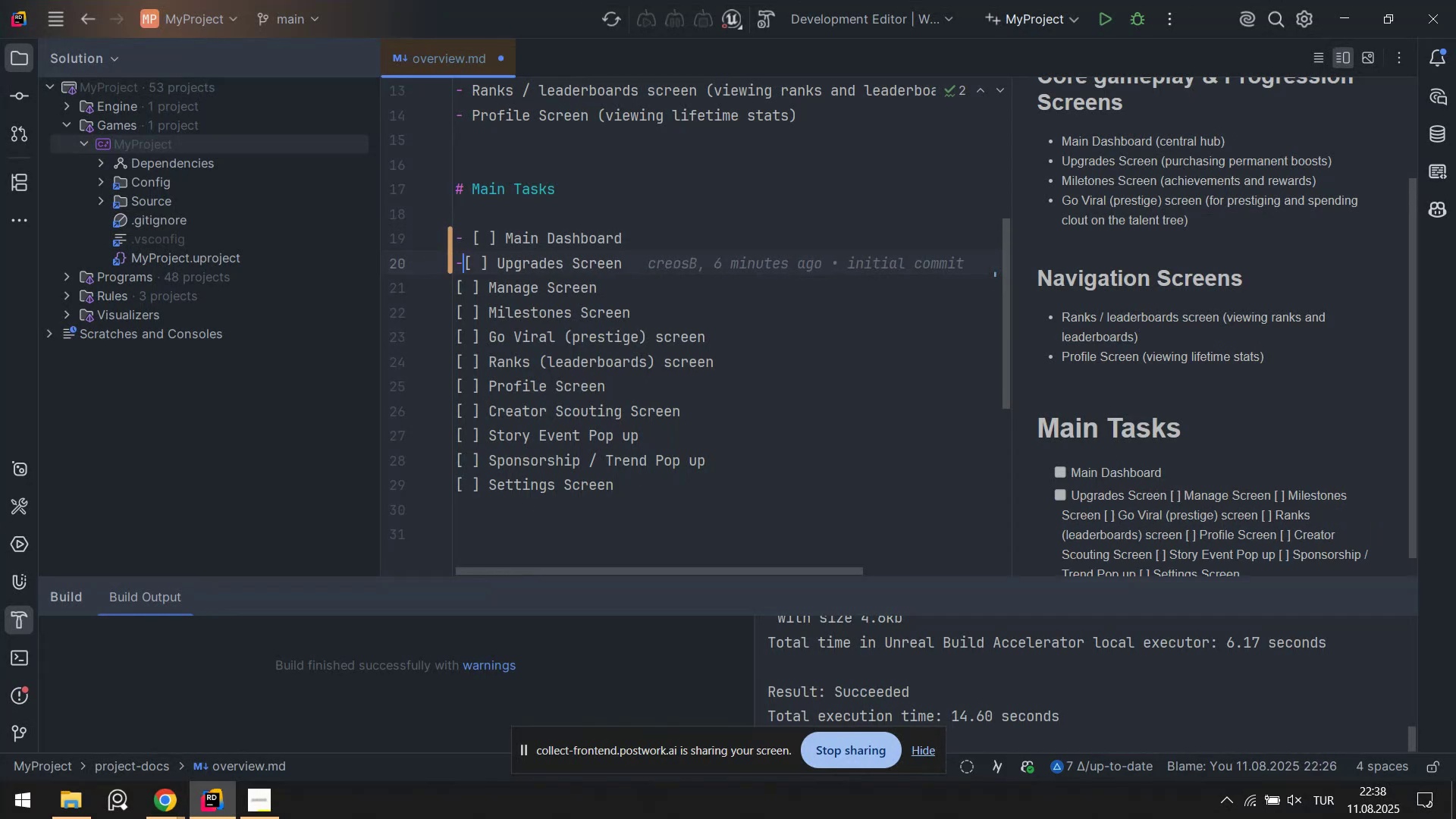 
key(Space)
 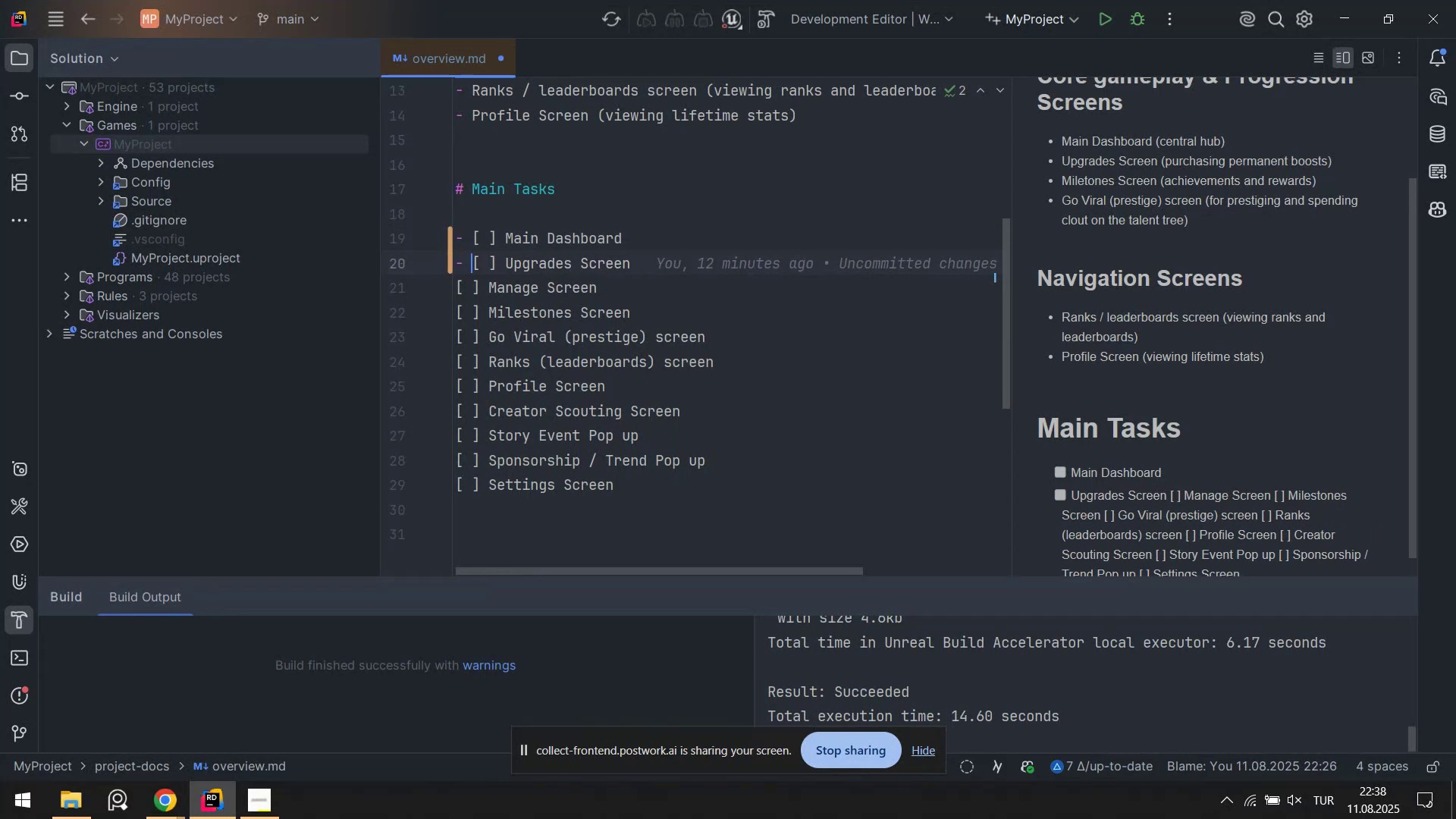 
key(ArrowDown)
 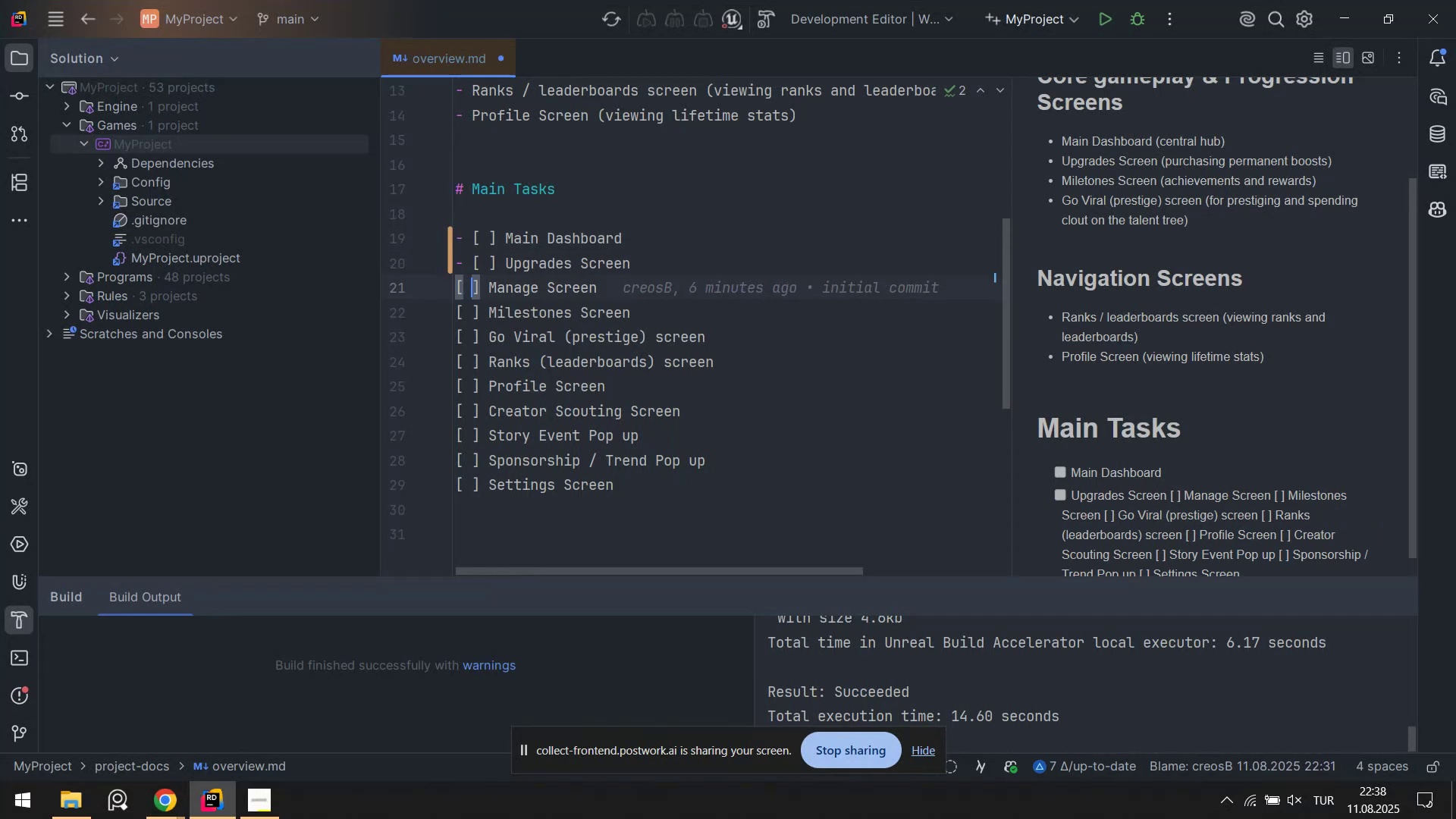 
key(ArrowLeft)
 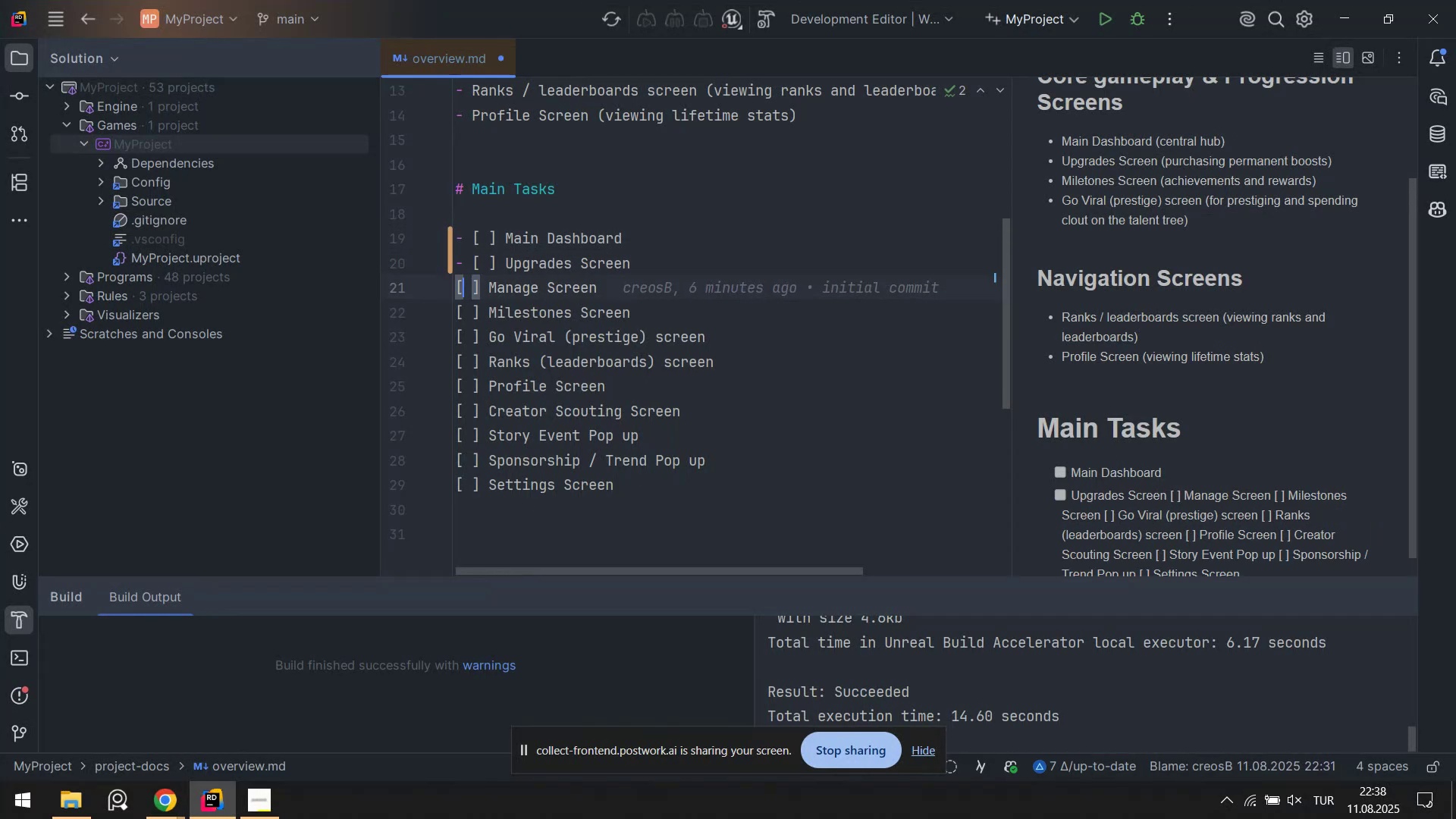 
key(ArrowLeft)
 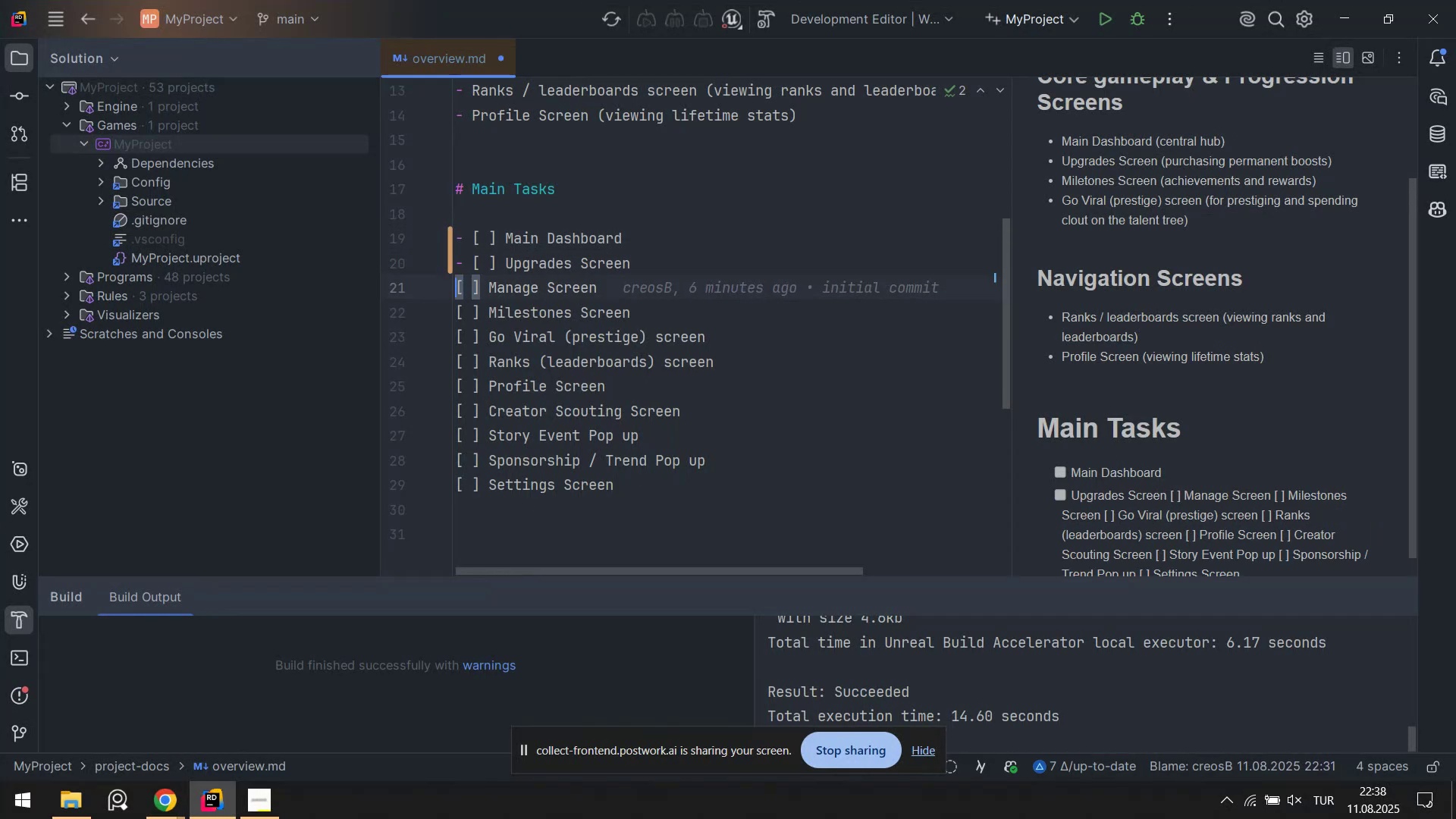 
key(NumpadSubtract)
 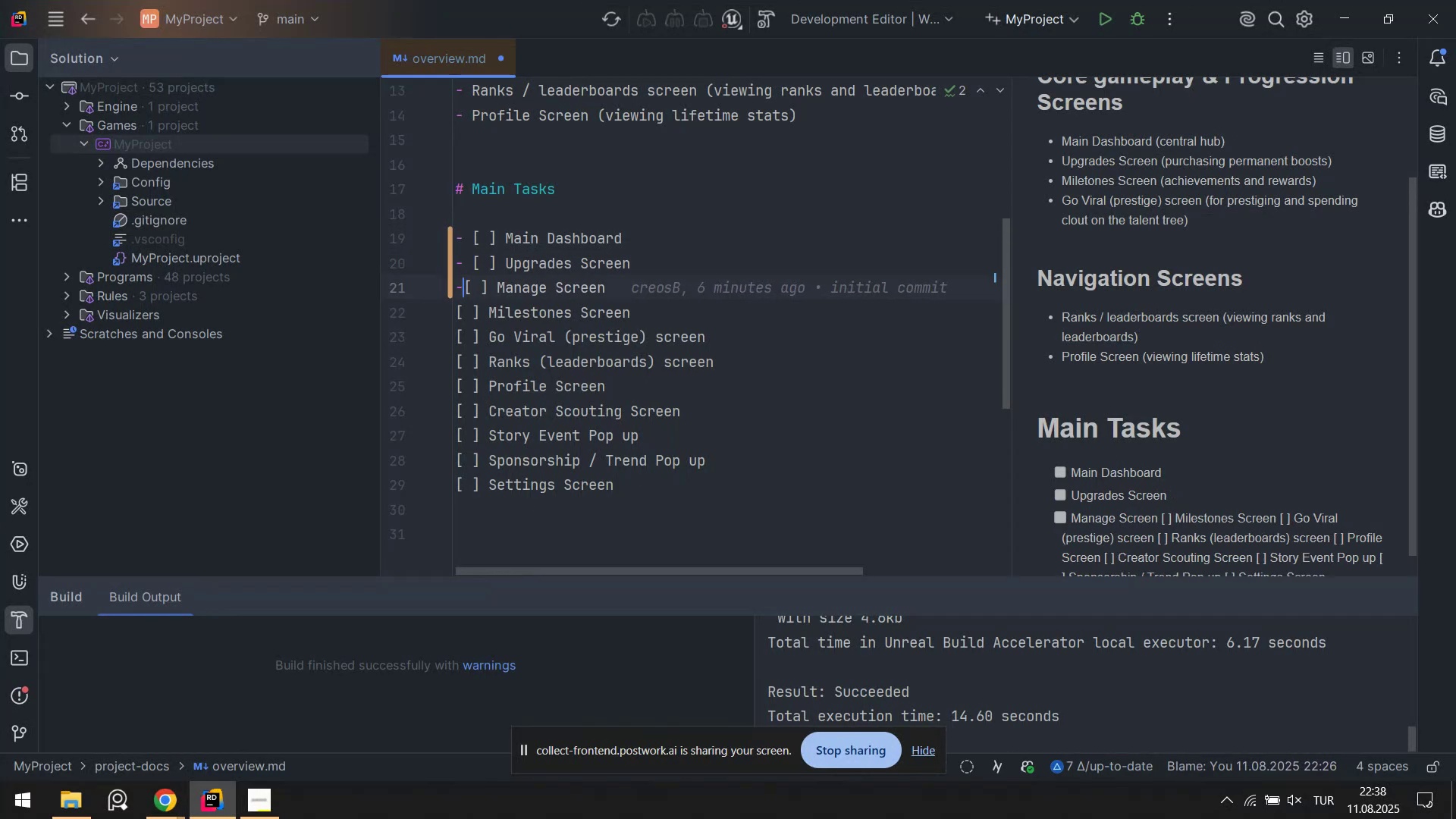 
key(Space)
 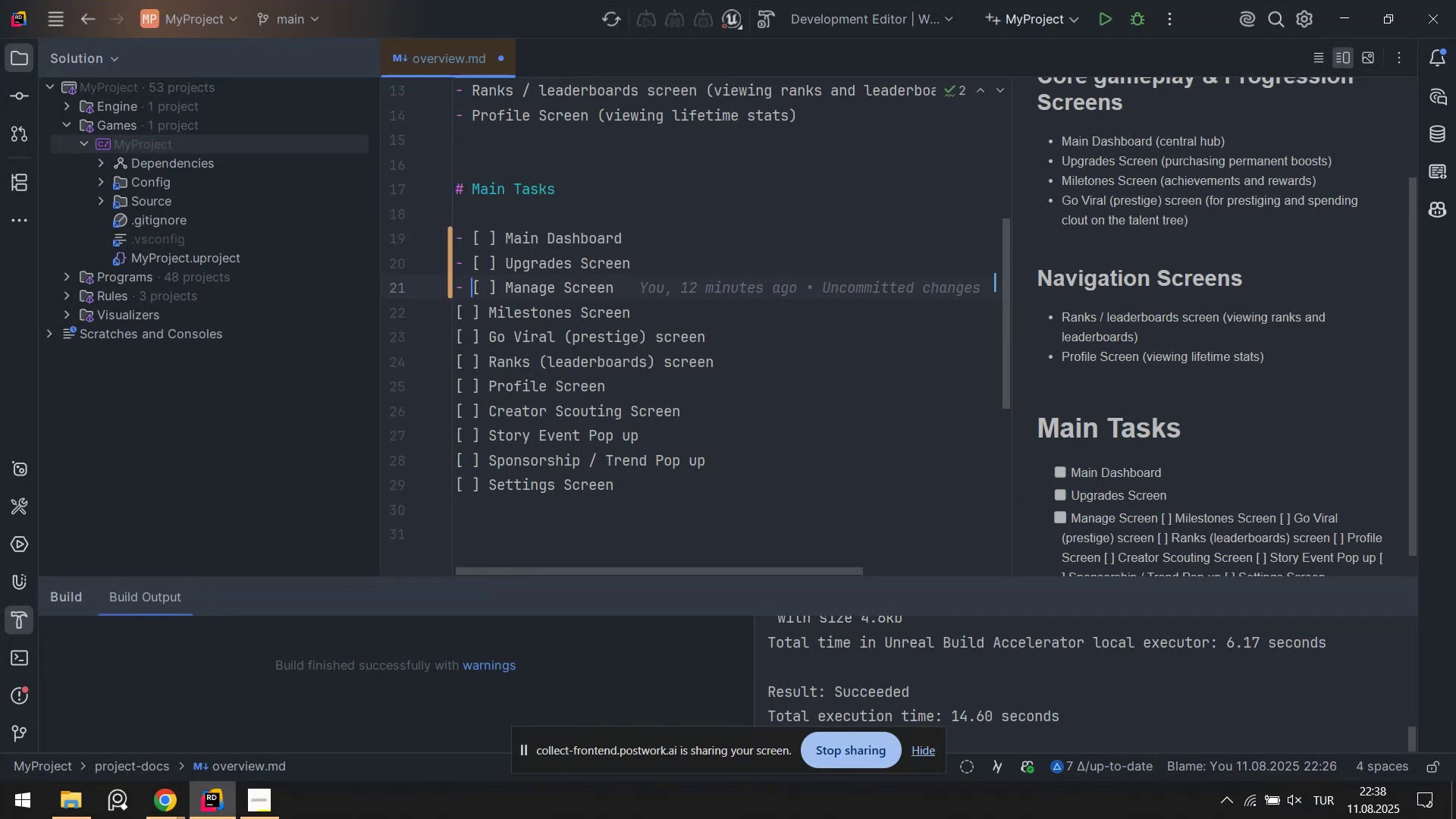 
key(ArrowDown)
 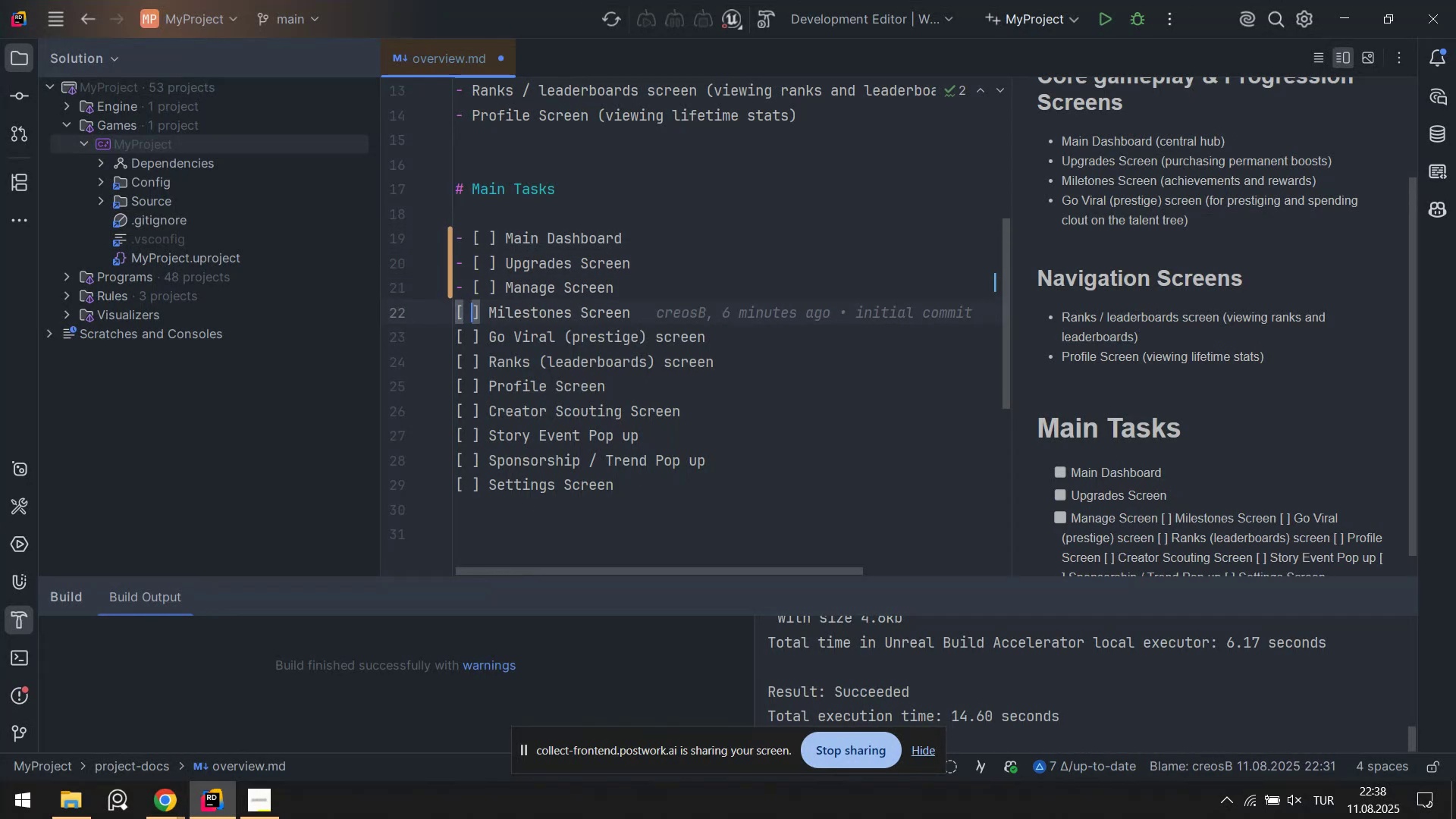 
key(ArrowLeft)
 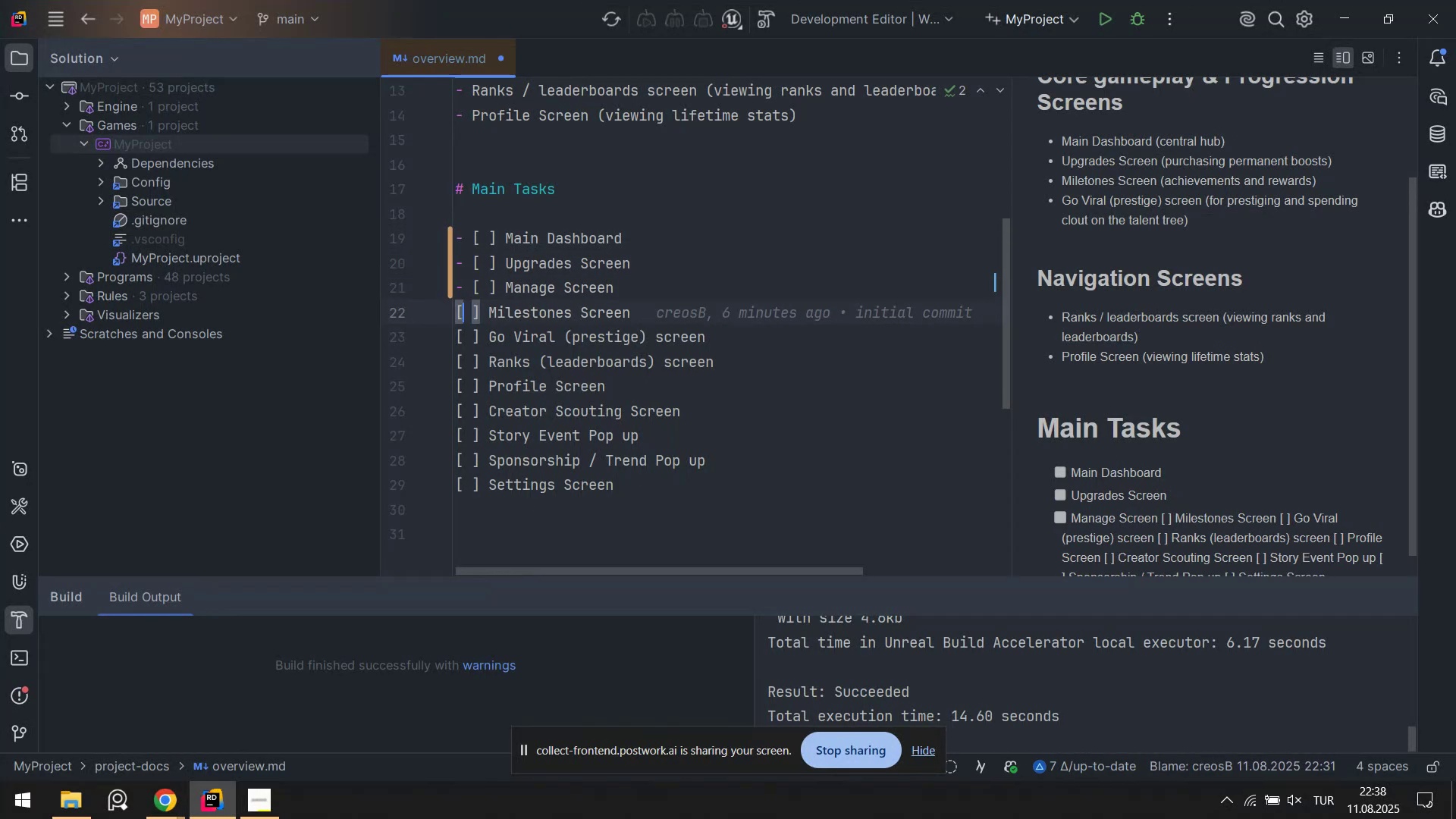 
key(ArrowLeft)
 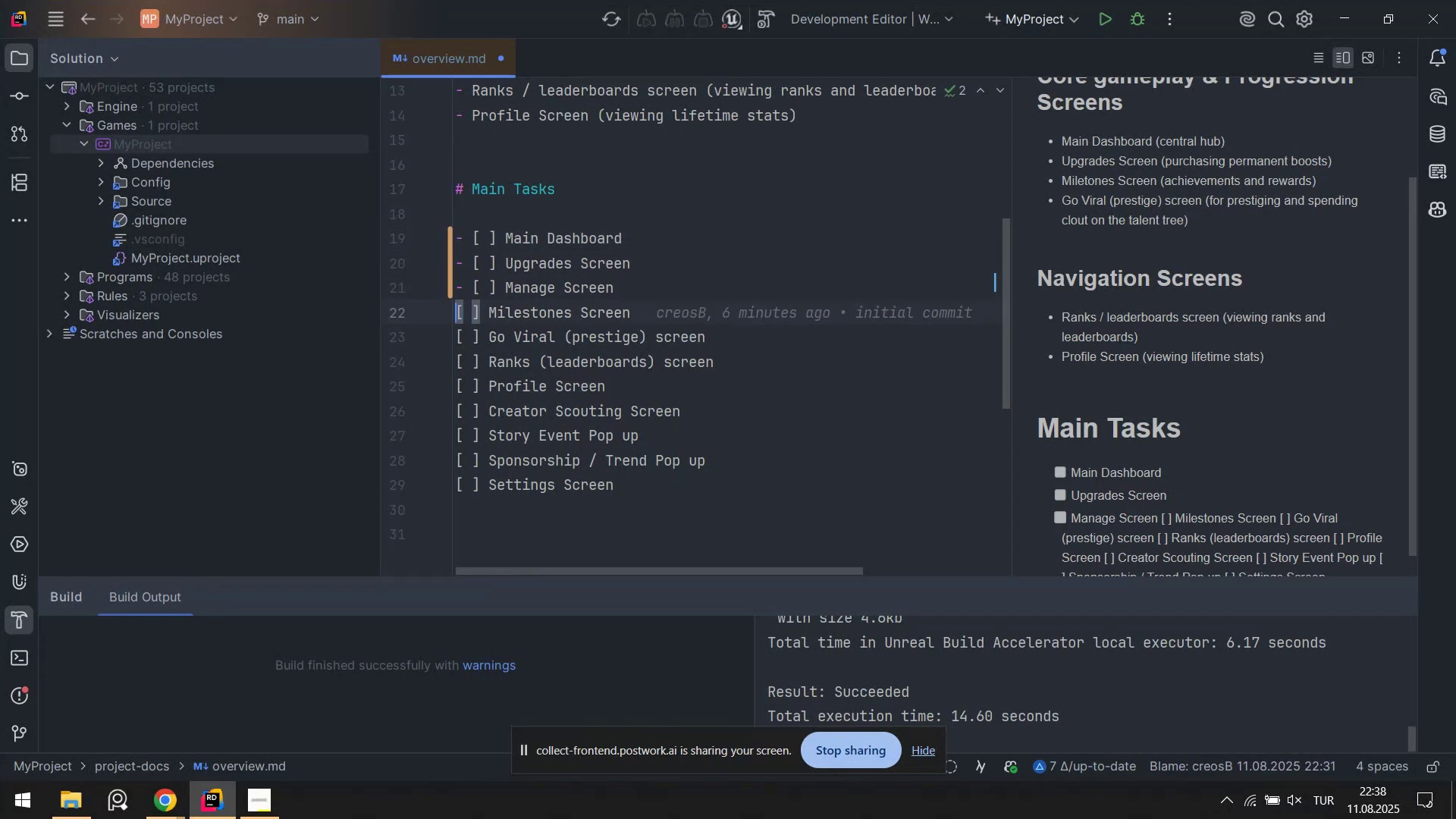 
key(Space)
 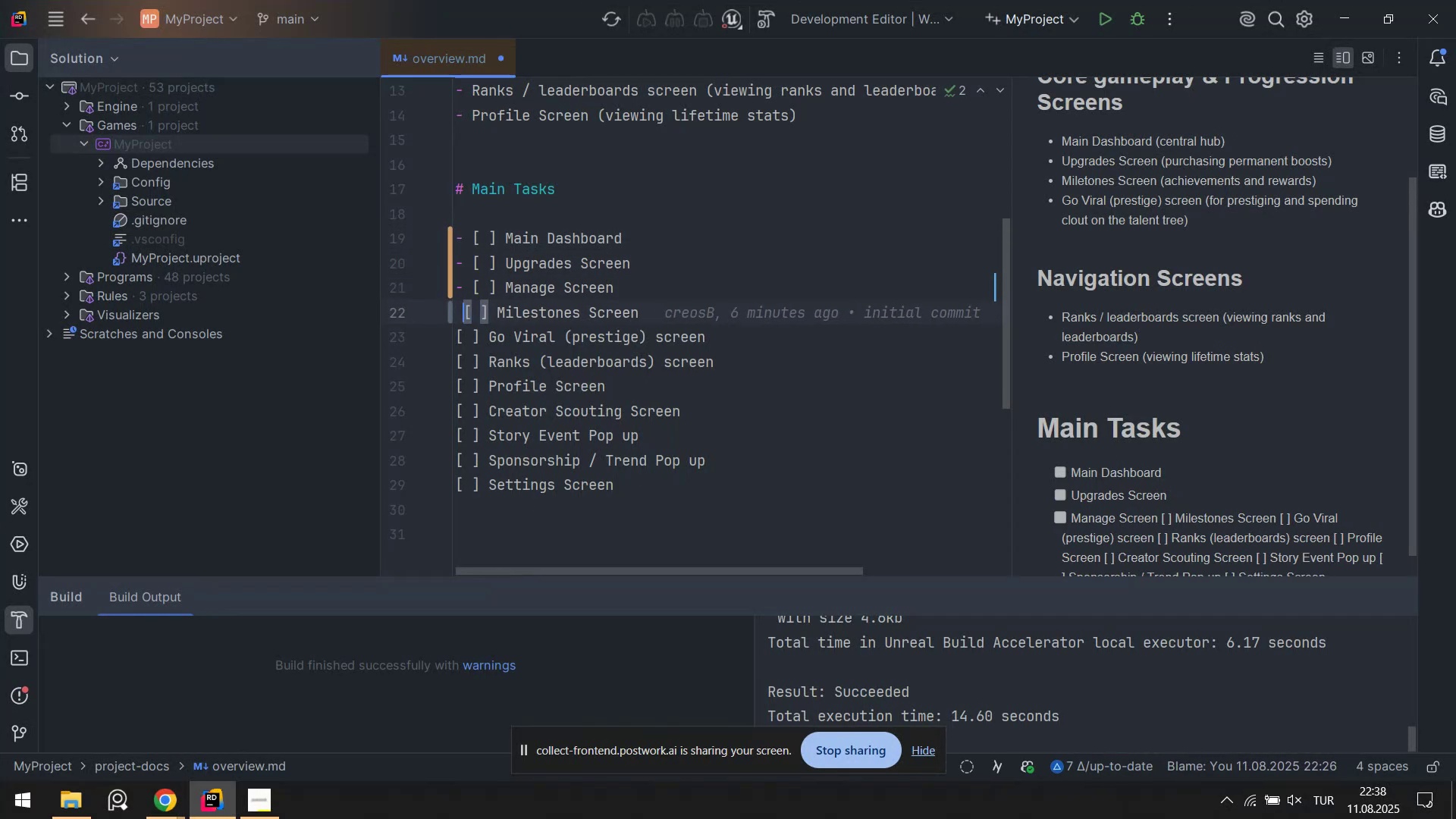 
key(NumpadSubtract)
 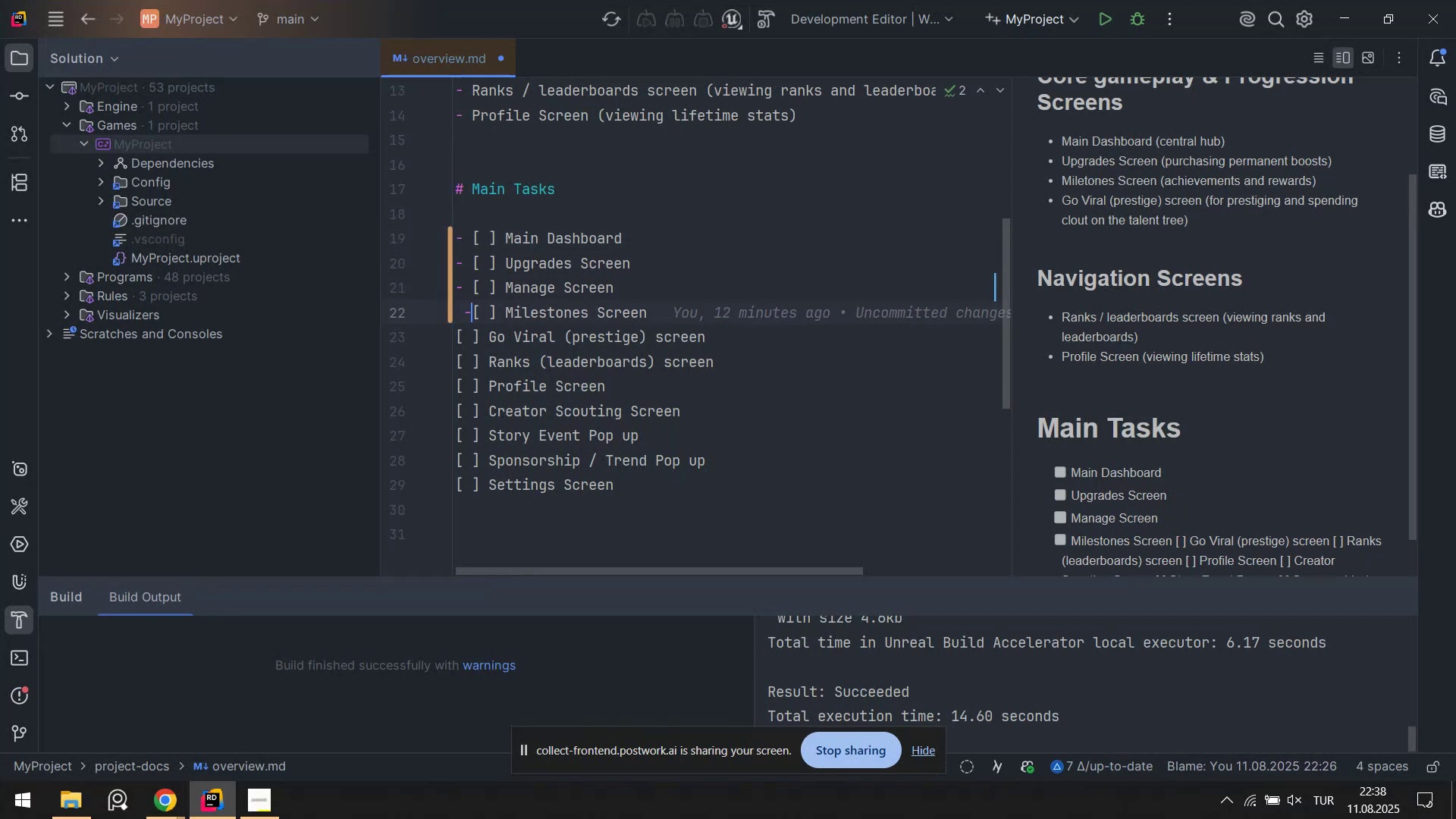 
key(Backspace)
 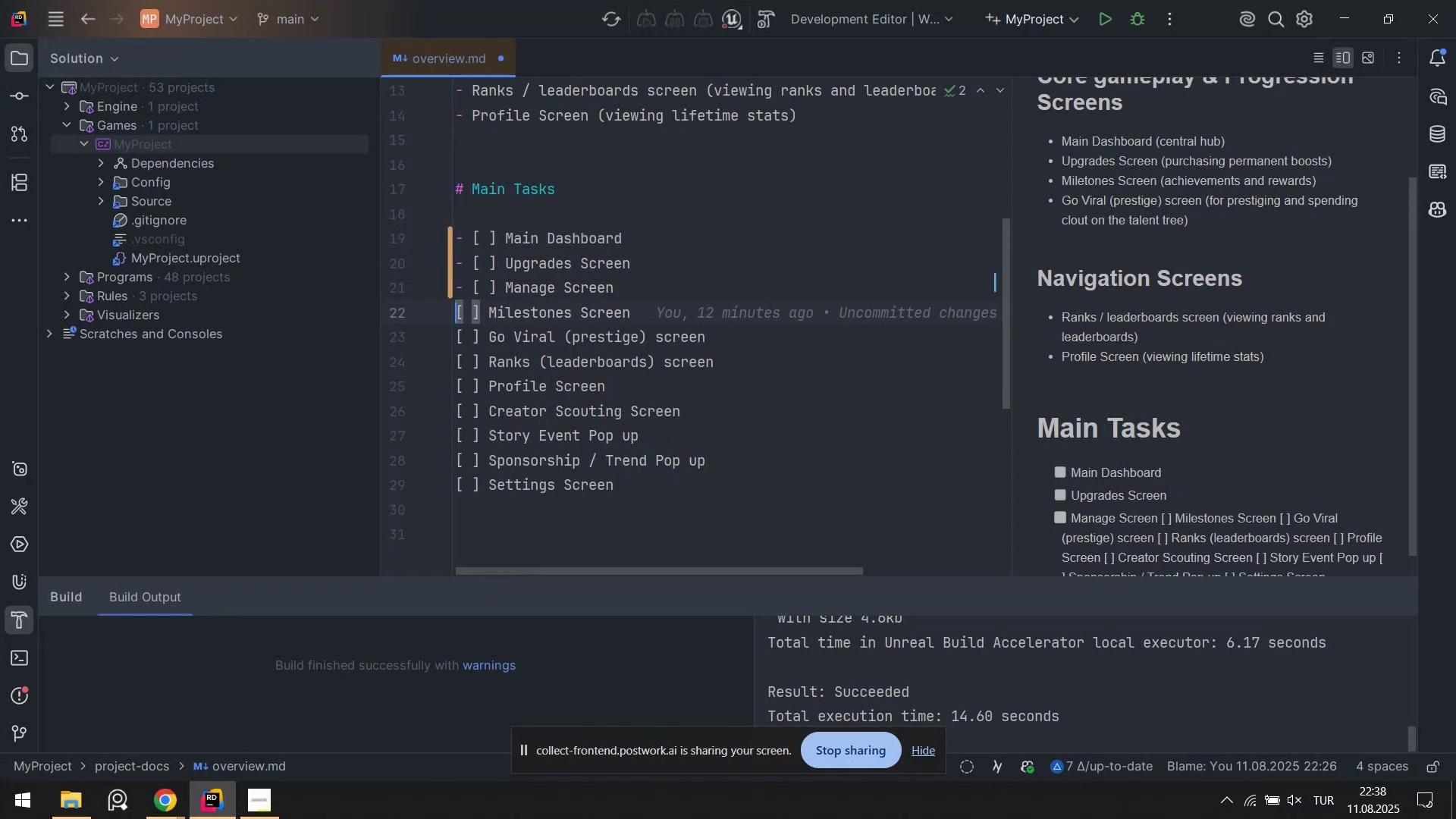 
key(Backspace)
 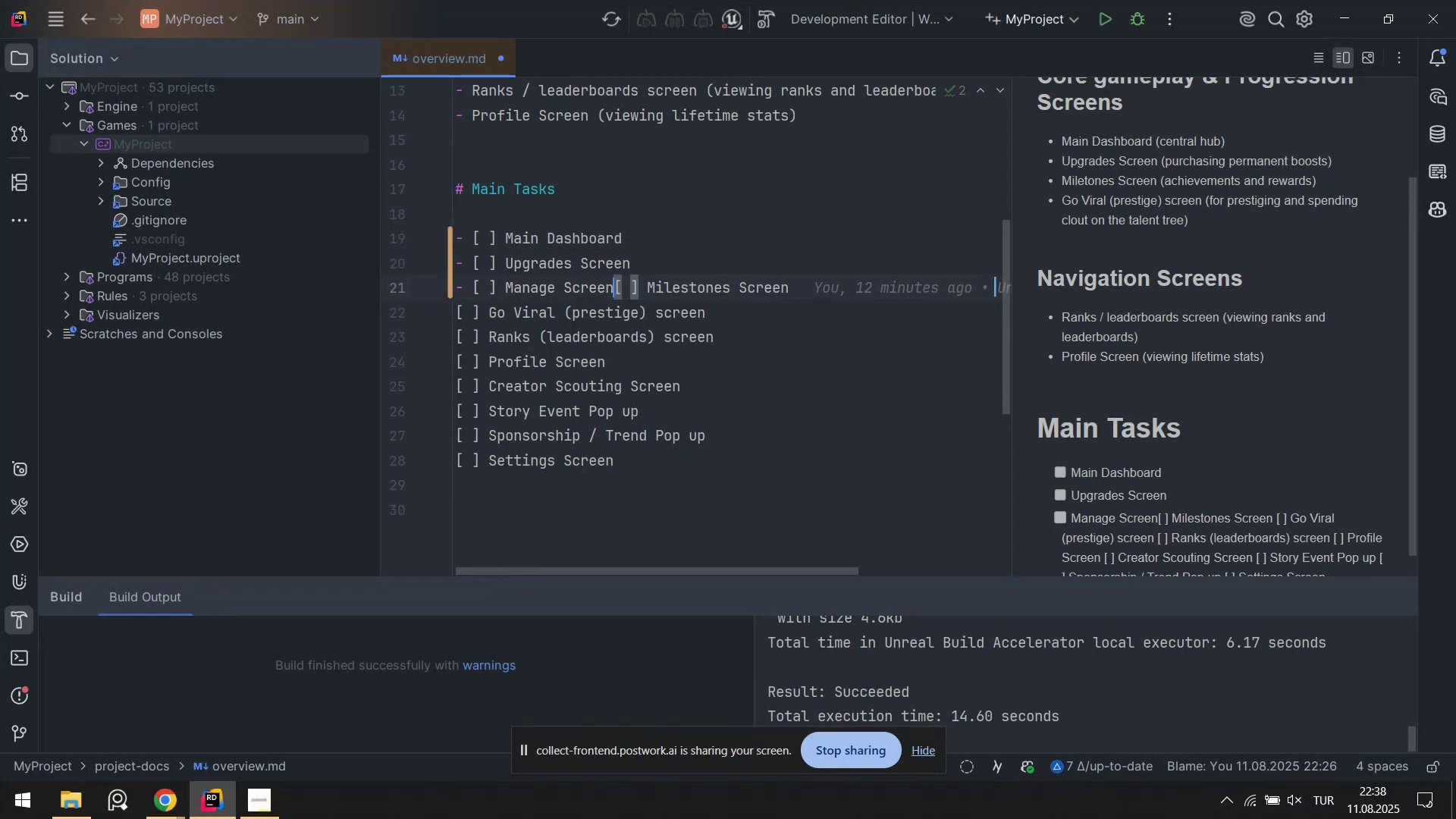 
key(Control+ControlLeft)
 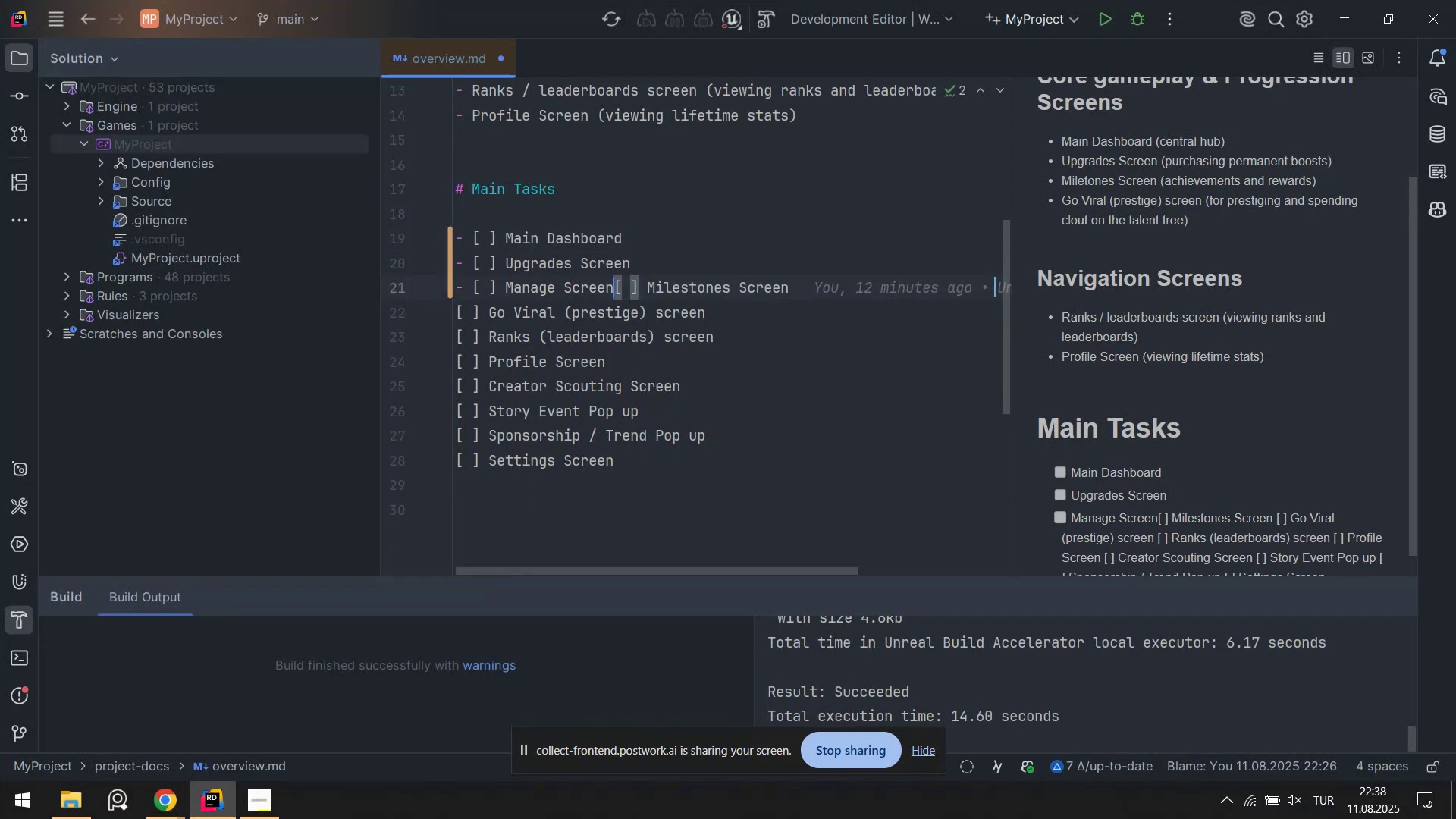 
key(Control+Z)
 